 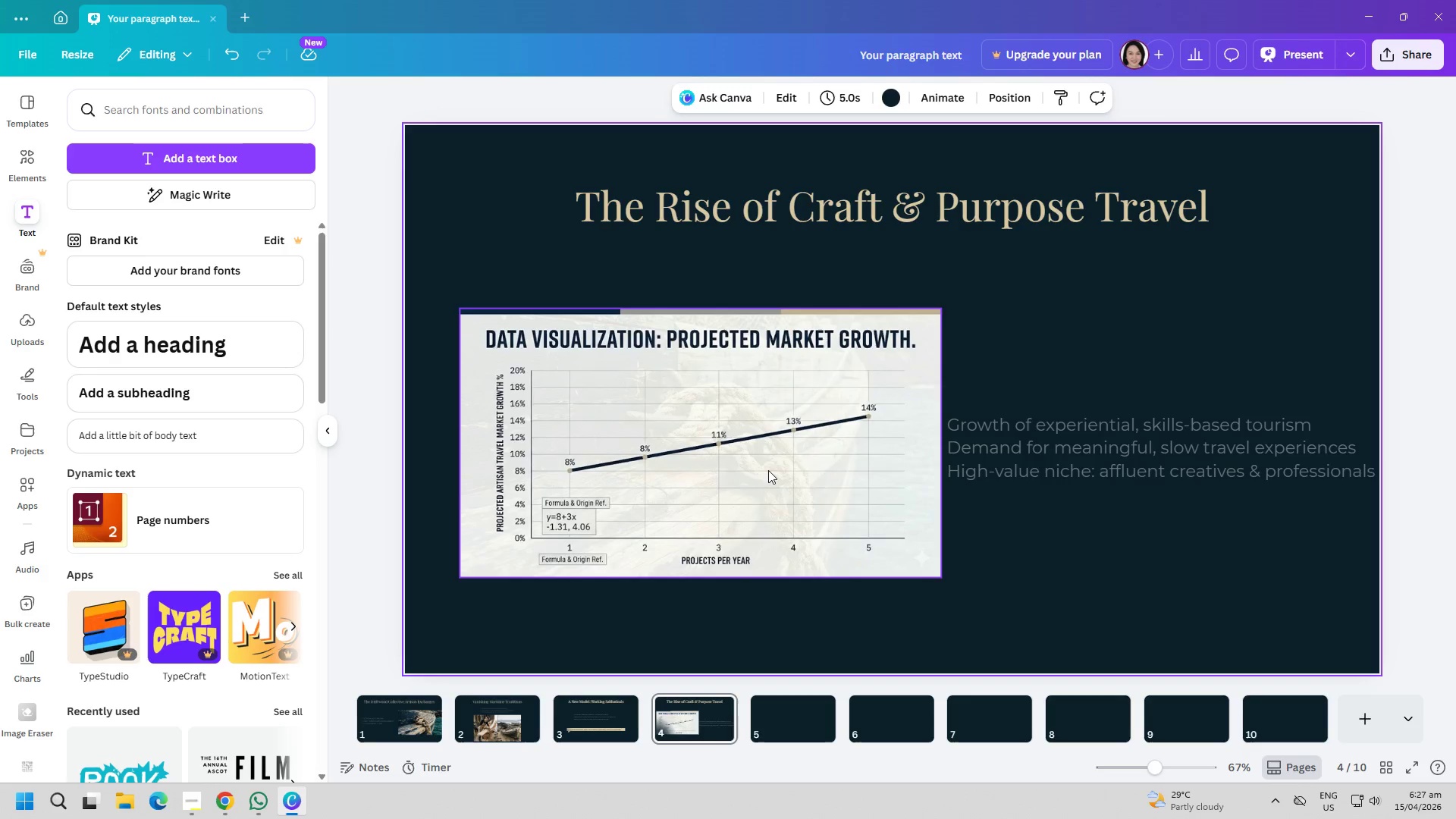 
left_click([673, 626])
 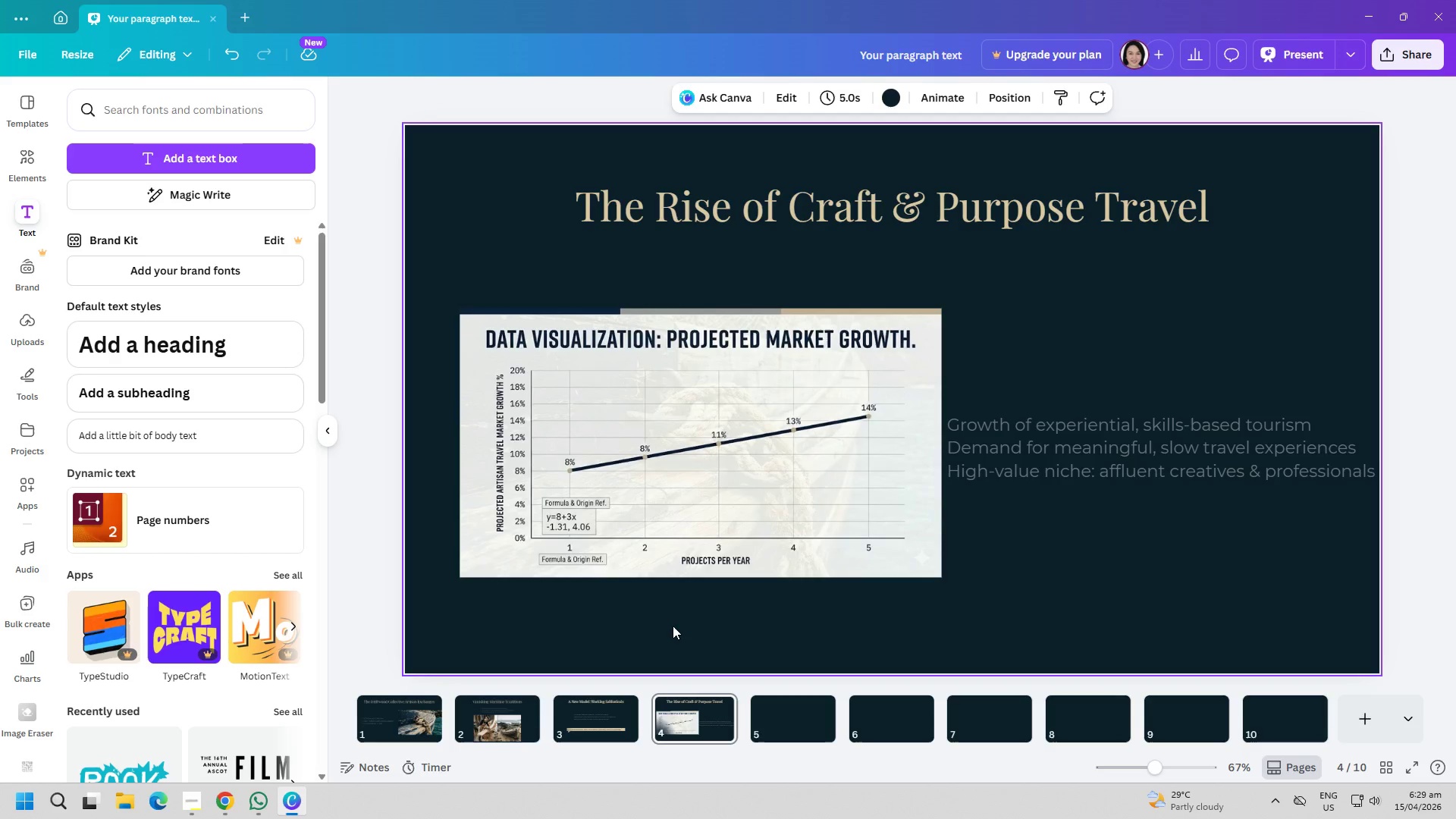 
wait(83.97)
 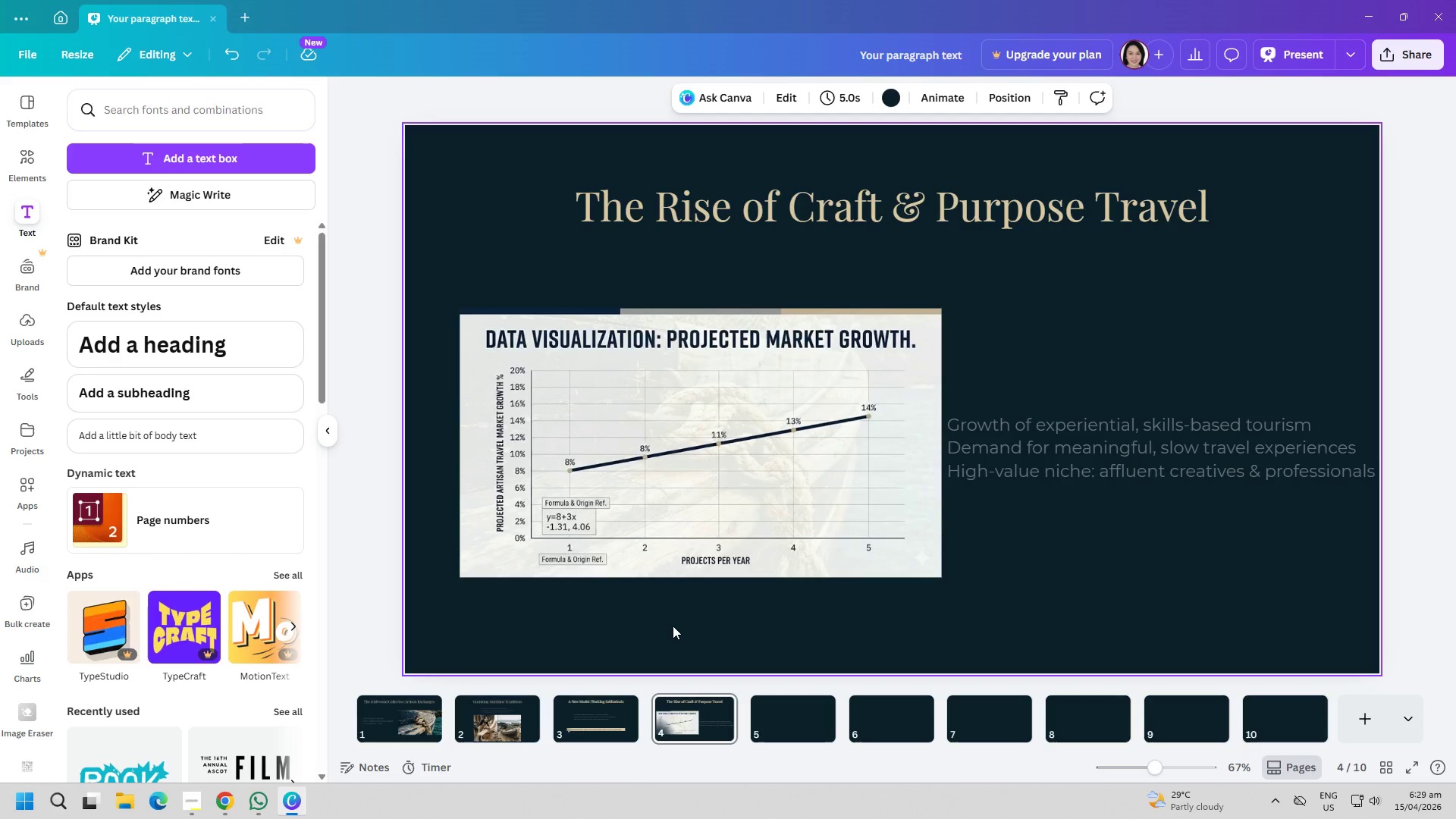 
left_click_drag(start_coordinate=[733, 432], to_coordinate=[730, 423])
 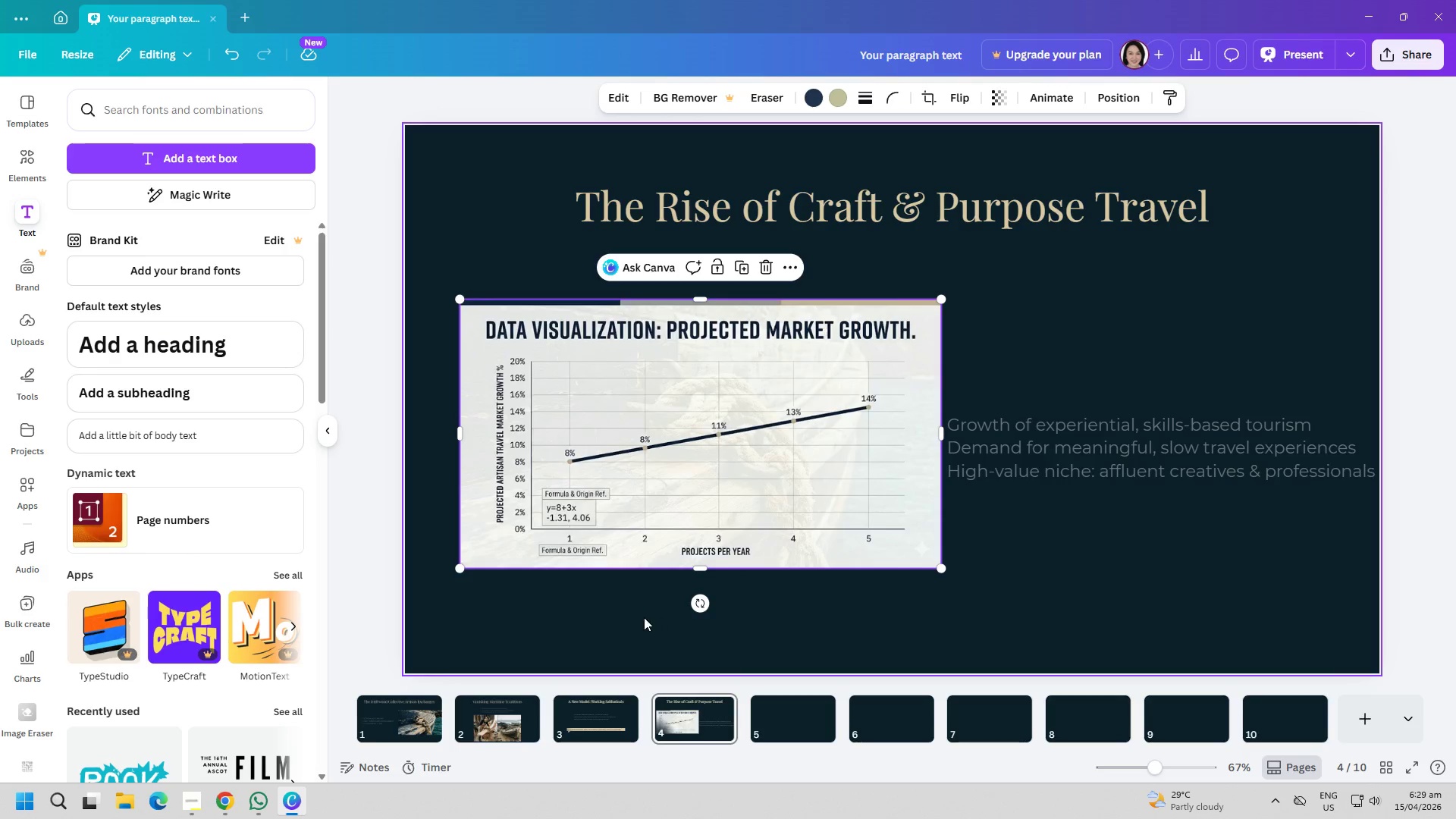 
left_click([642, 614])
 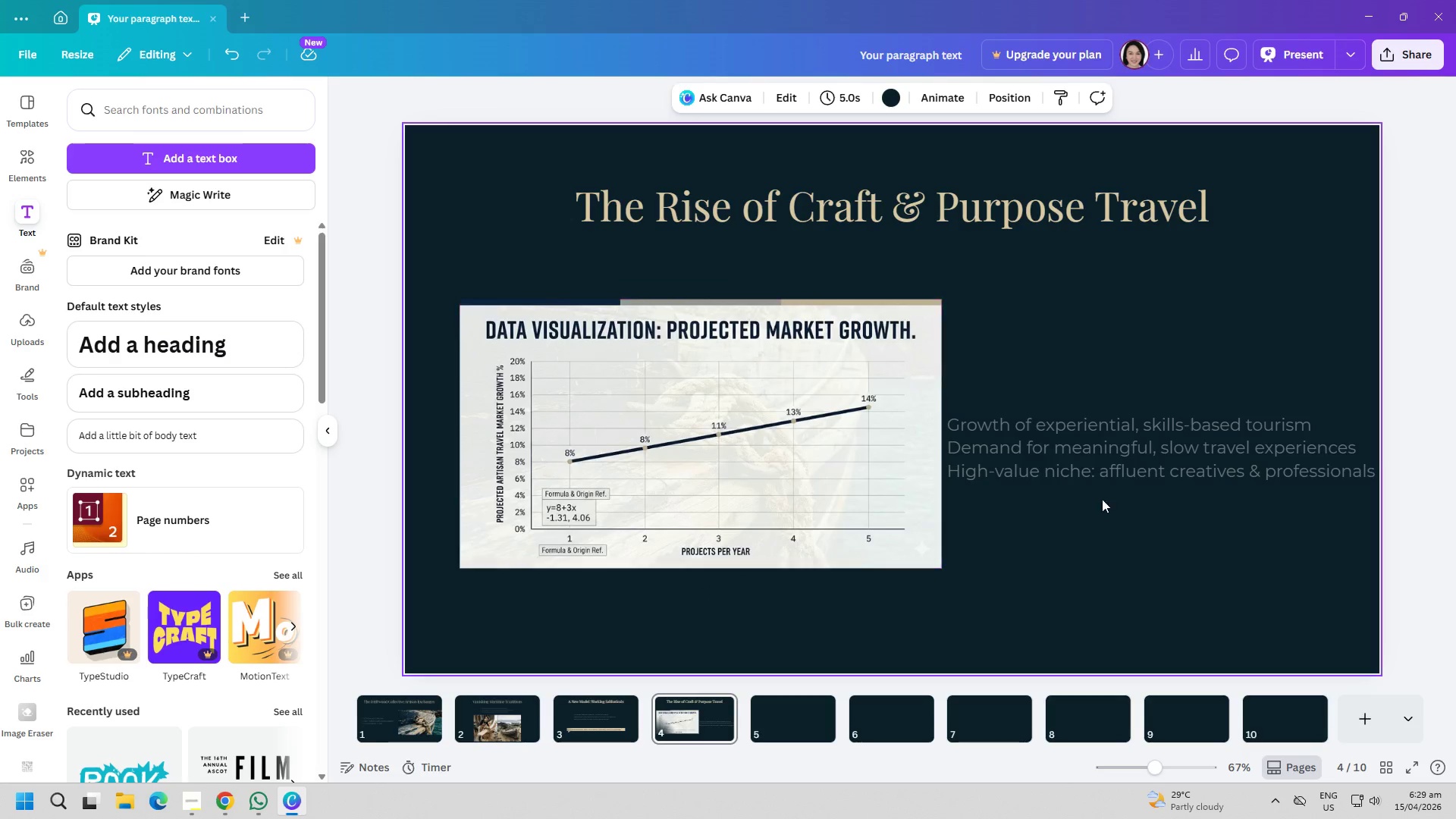 
left_click([1306, 459])
 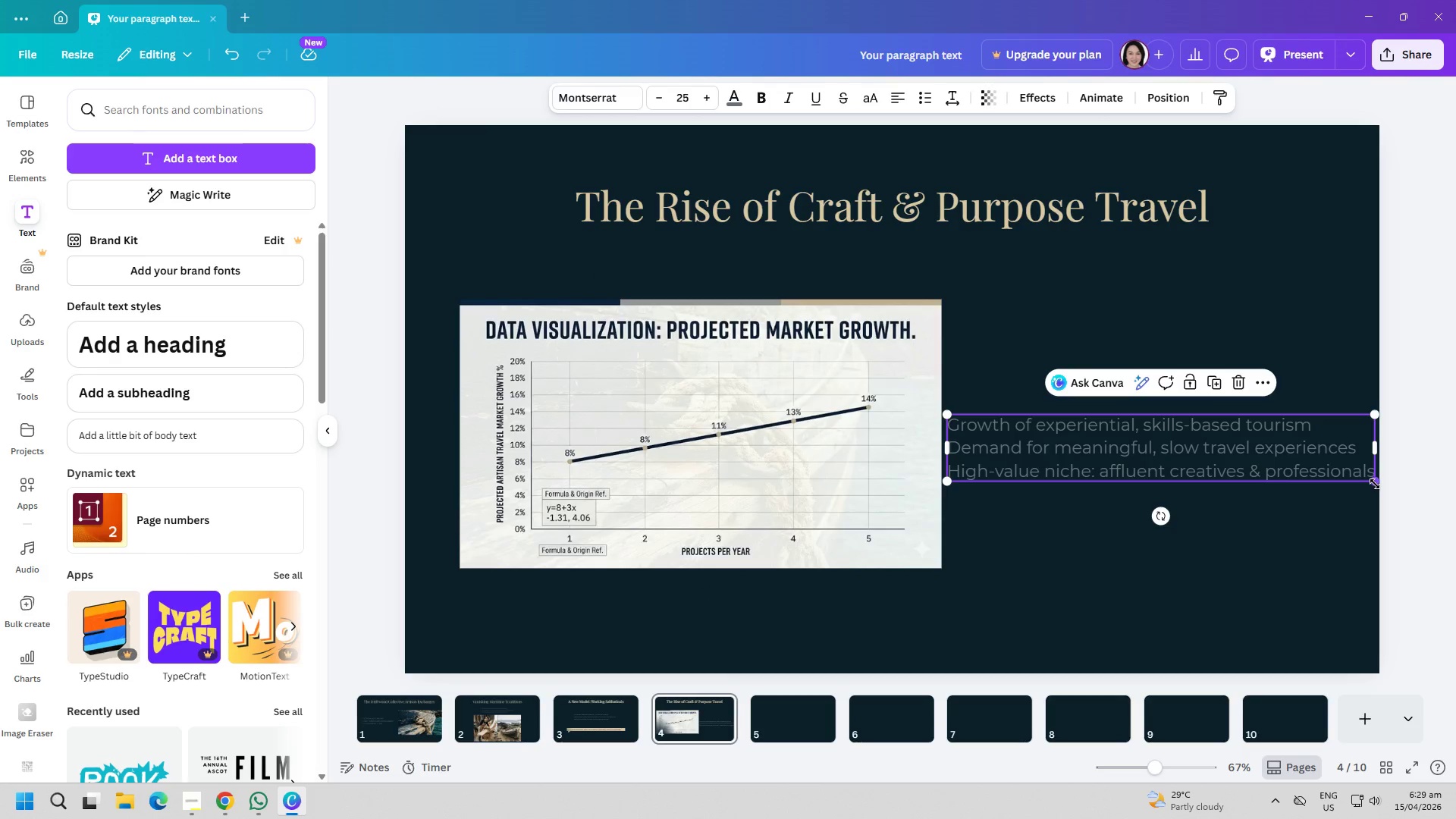 
left_click_drag(start_coordinate=[1375, 482], to_coordinate=[1365, 482])
 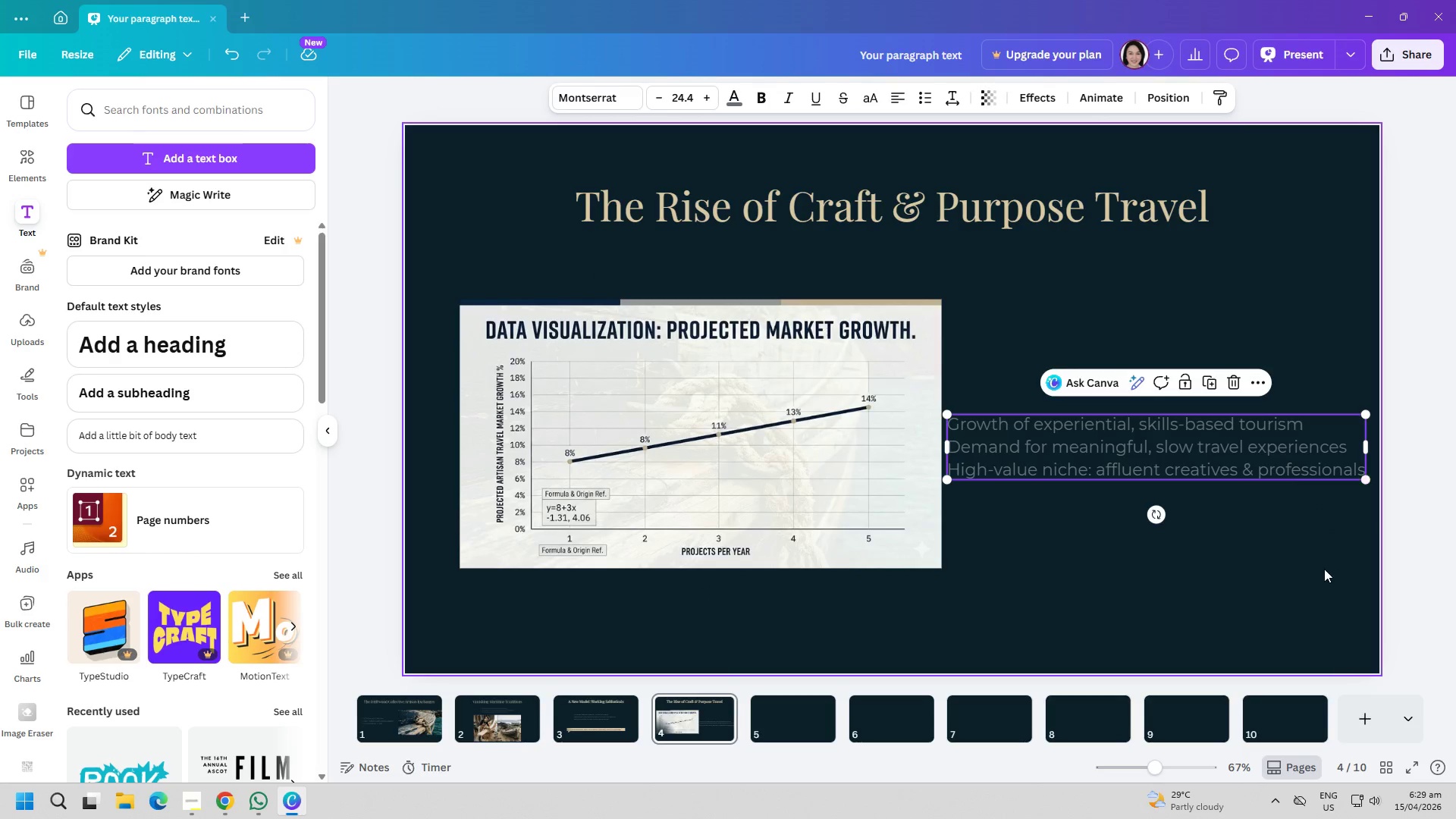 
left_click([1324, 569])
 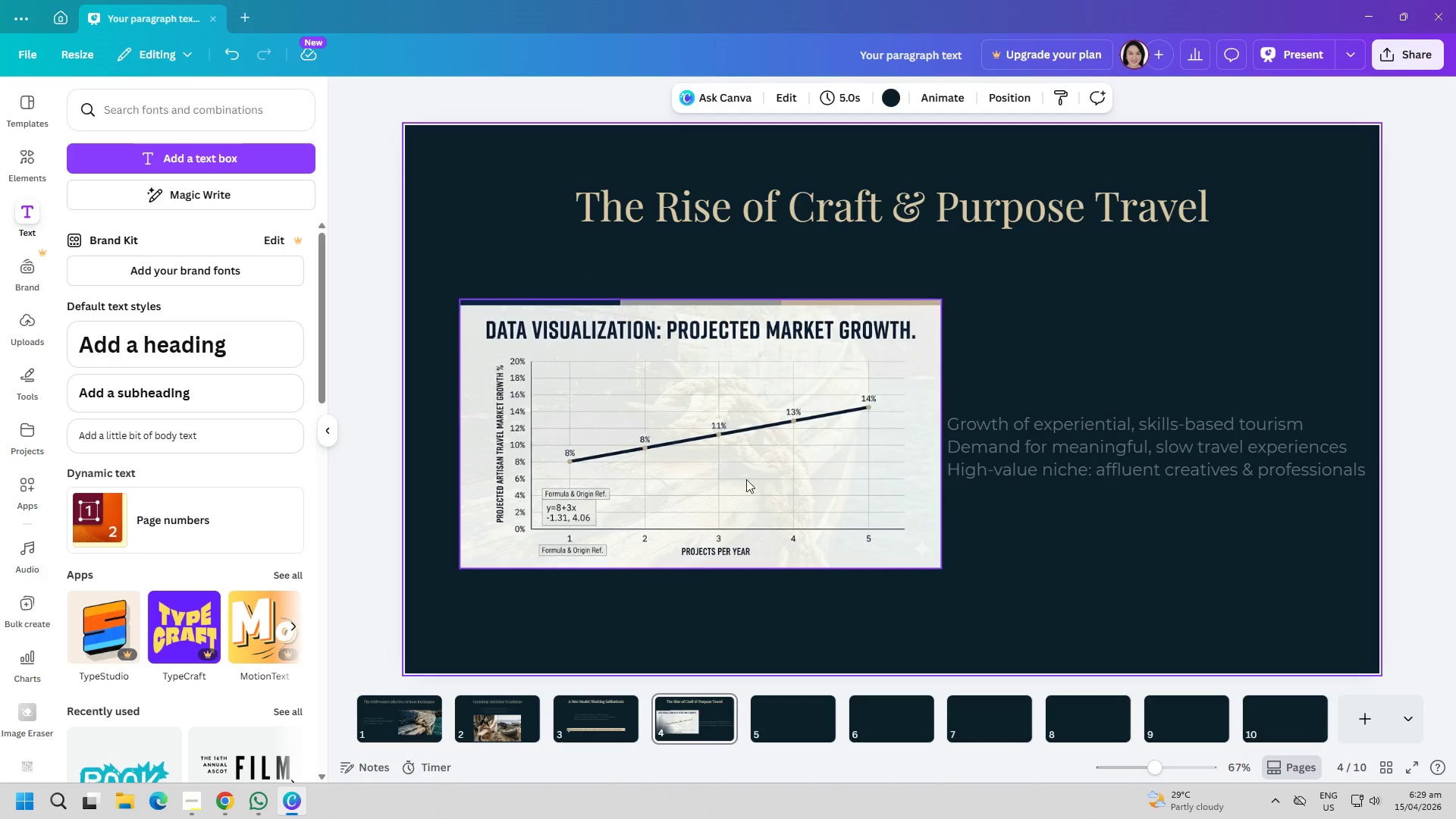 
right_click([678, 459])
 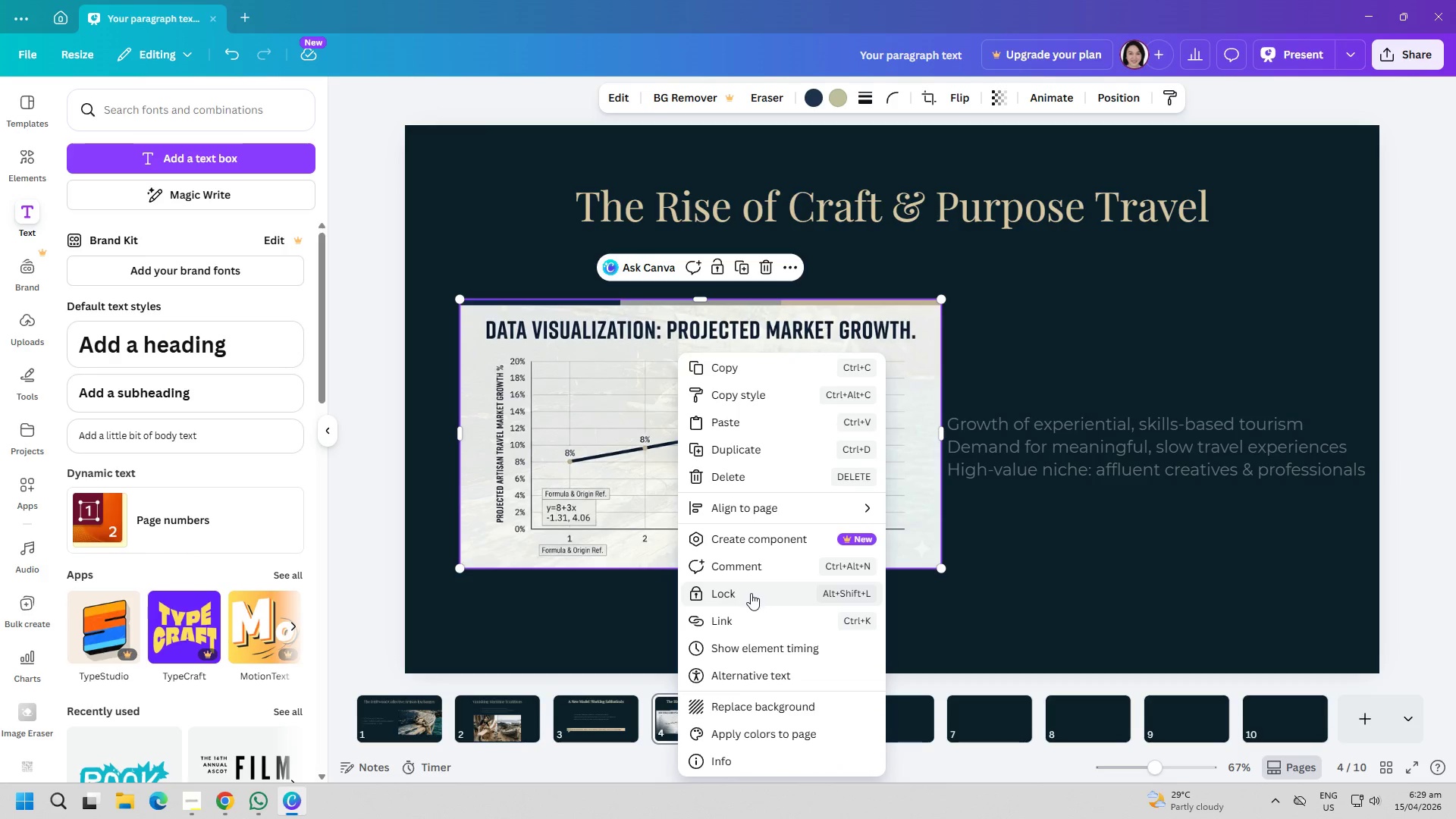 
double_click([1109, 554])
 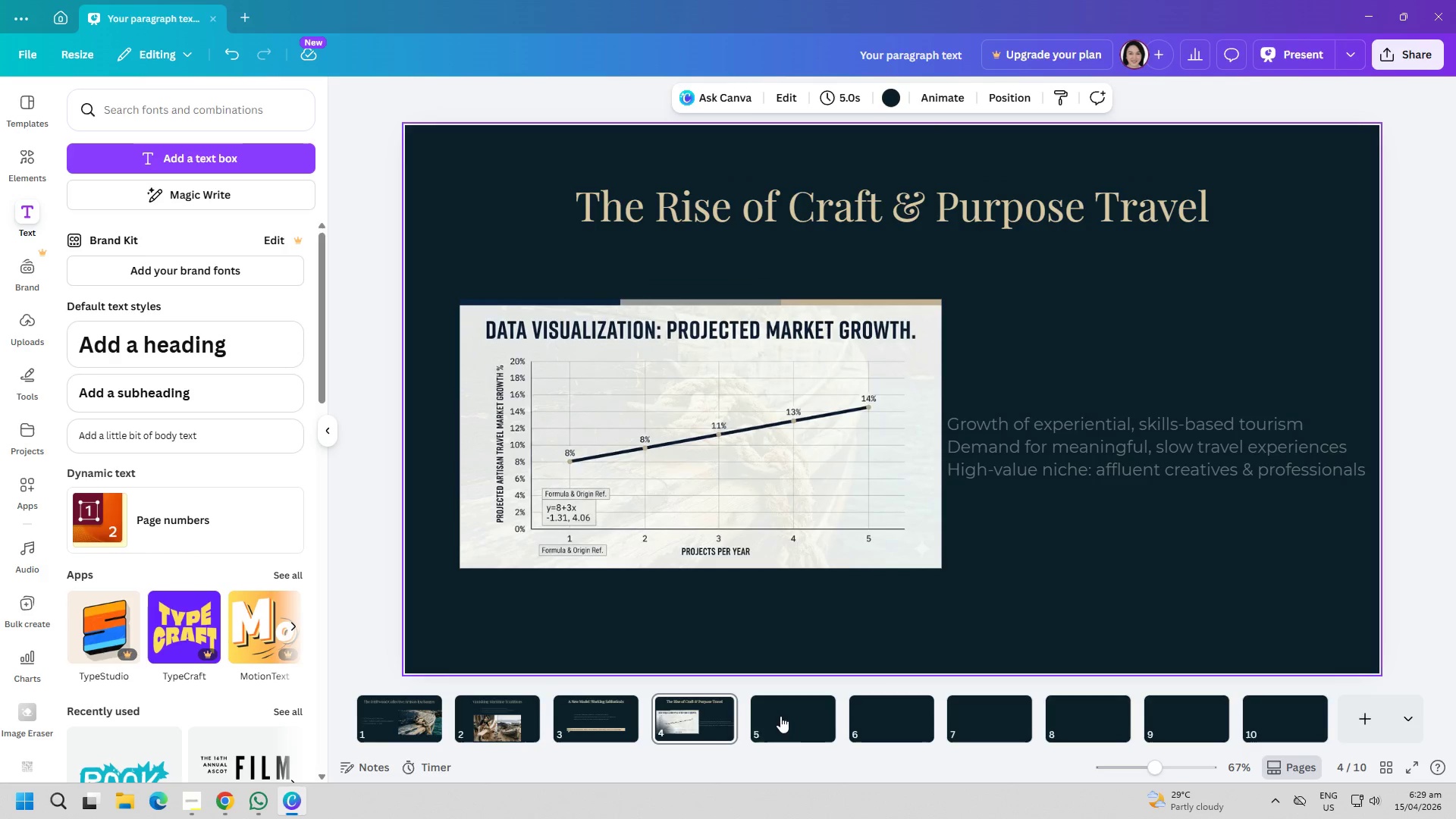 
left_click([596, 710])
 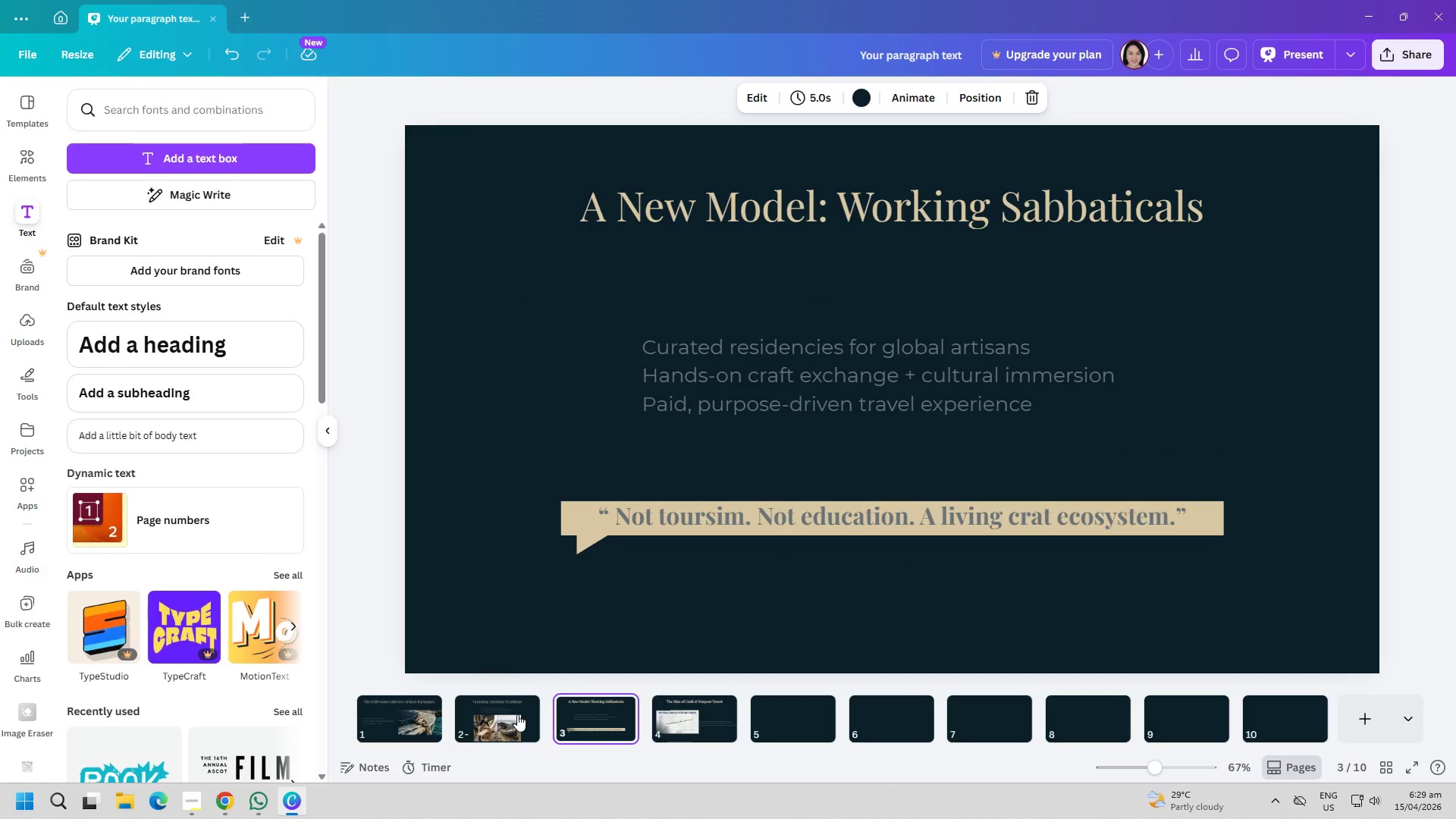 
mouse_move([651, 708])
 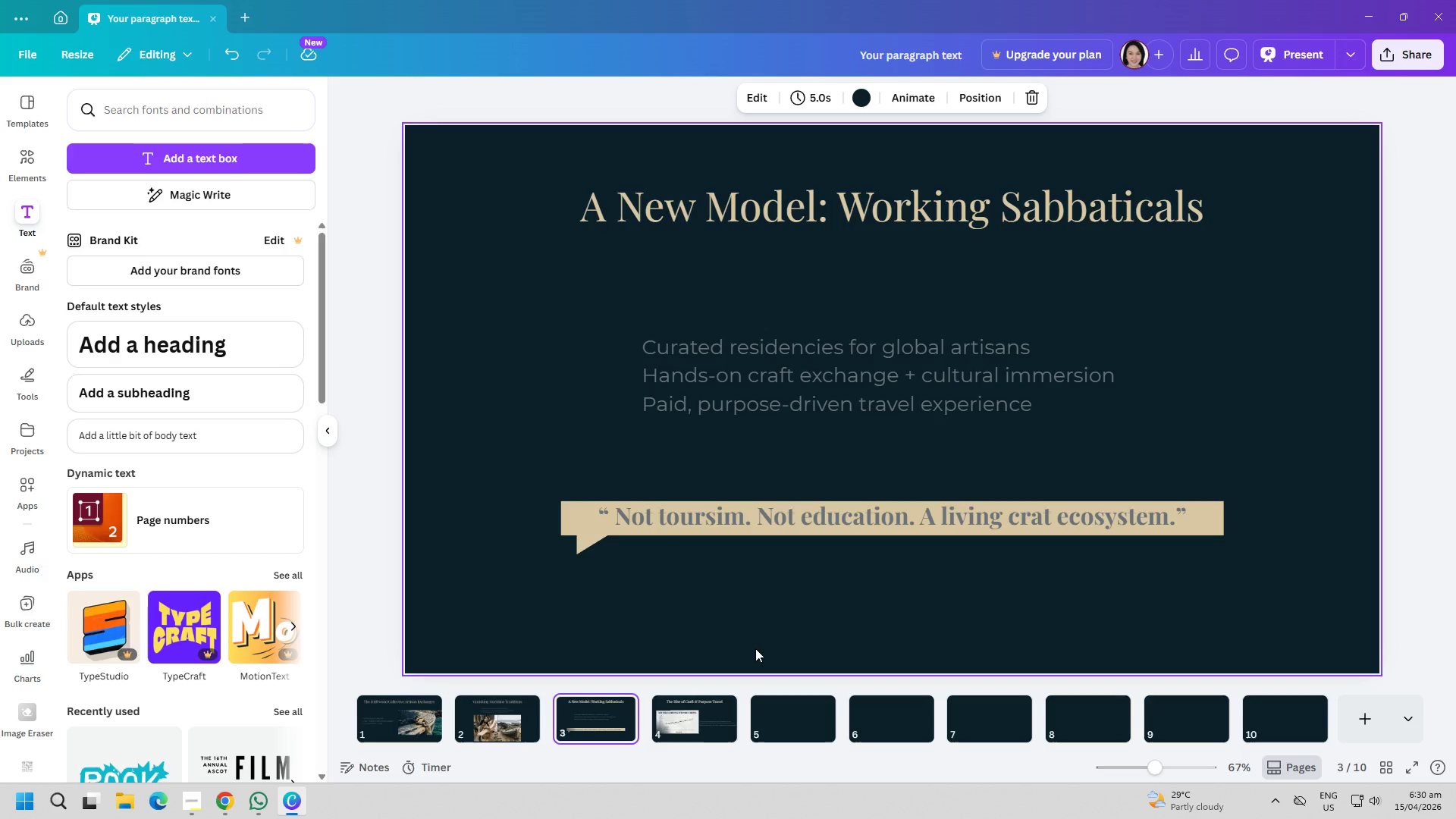 
wait(52.24)
 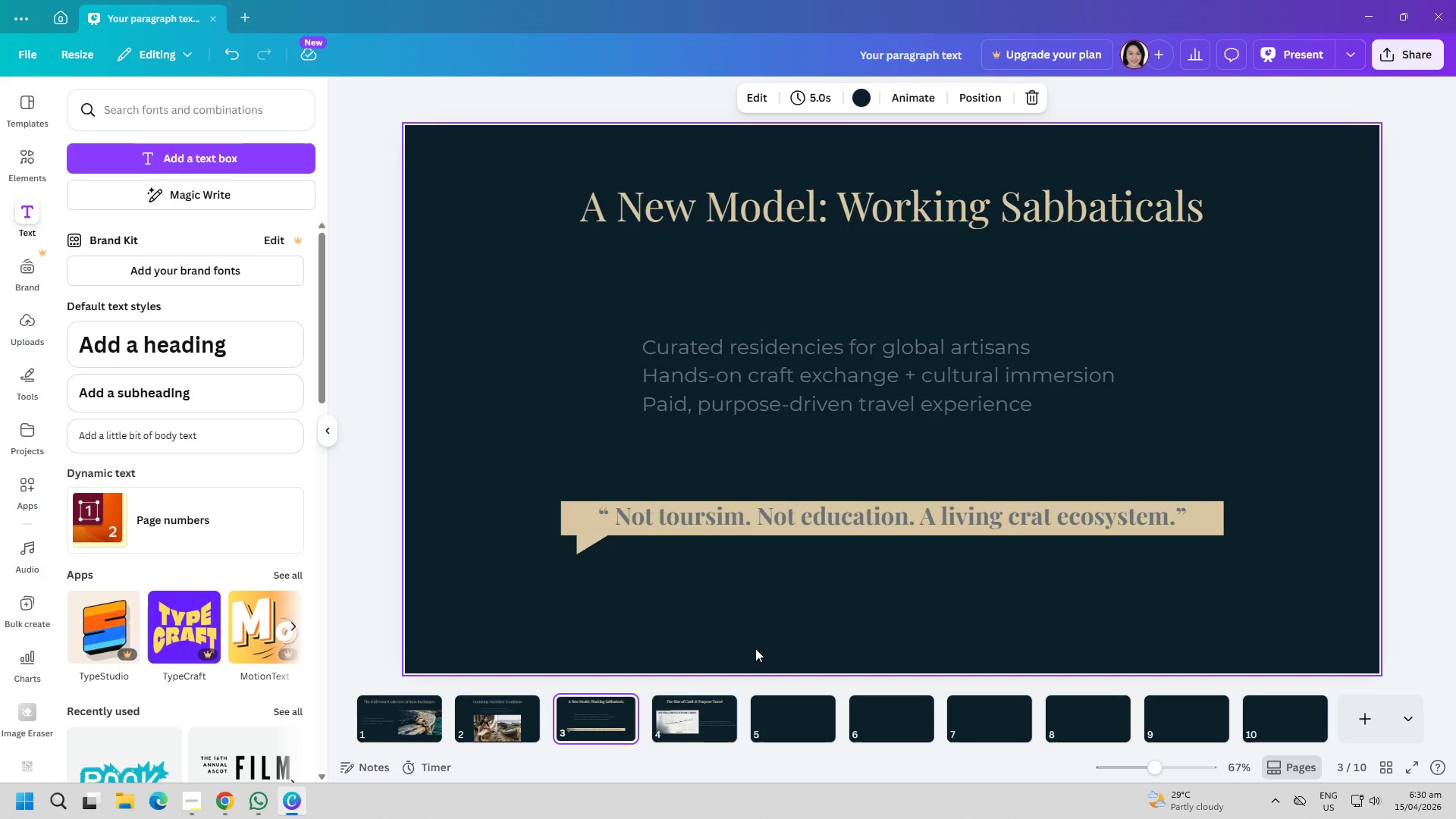 
left_click([722, 692])
 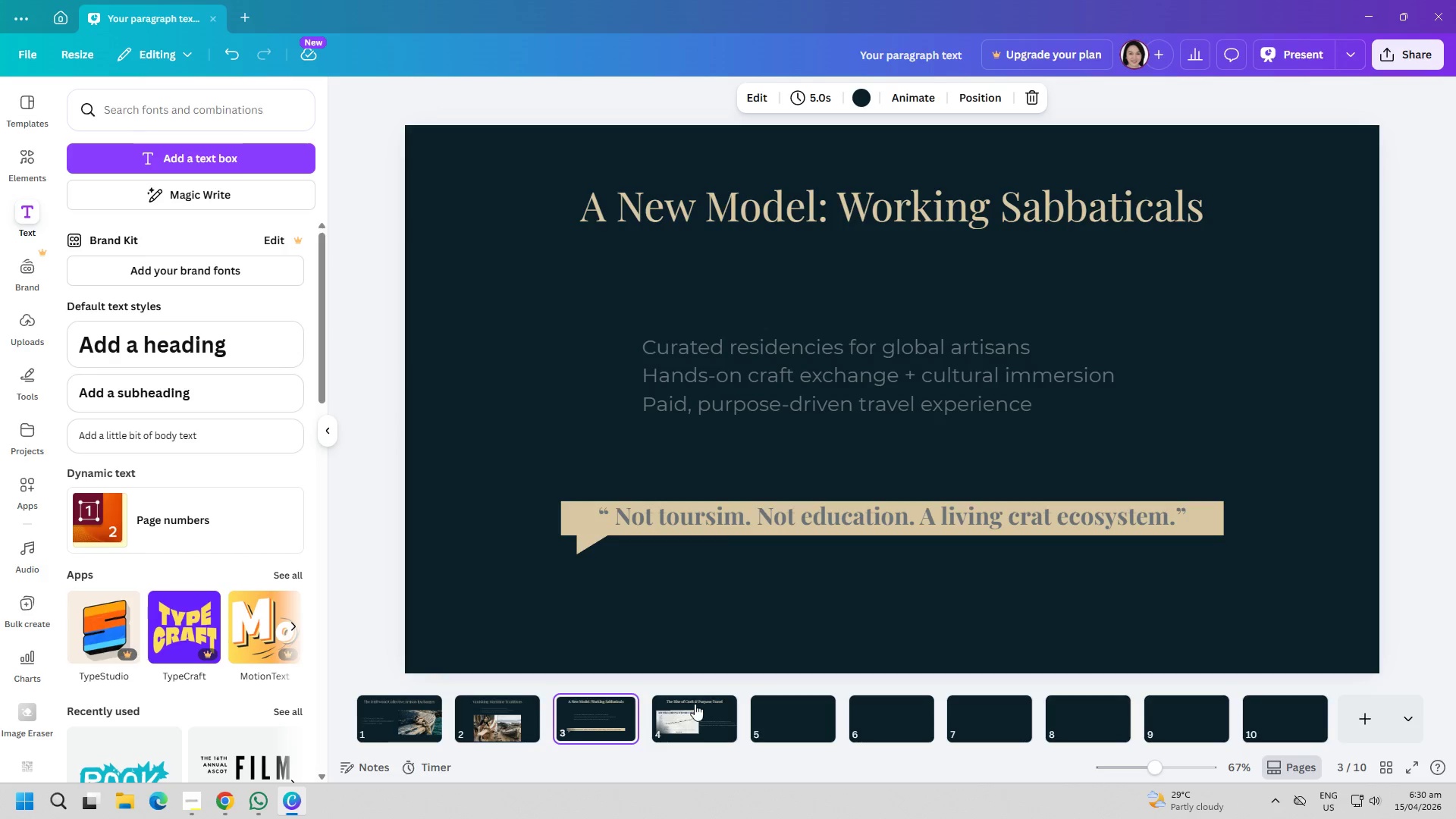 
left_click([695, 704])
 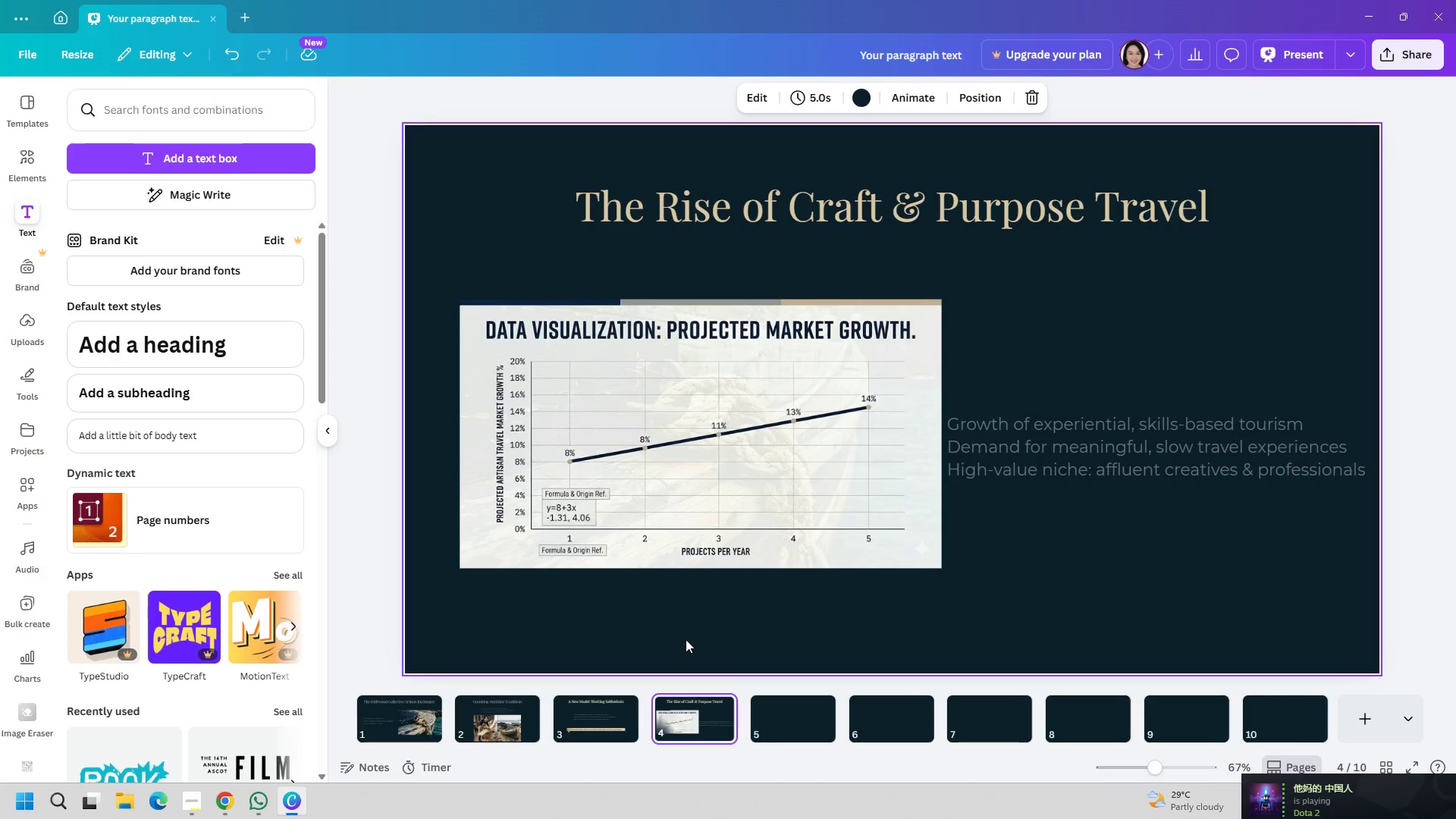 
left_click([696, 635])
 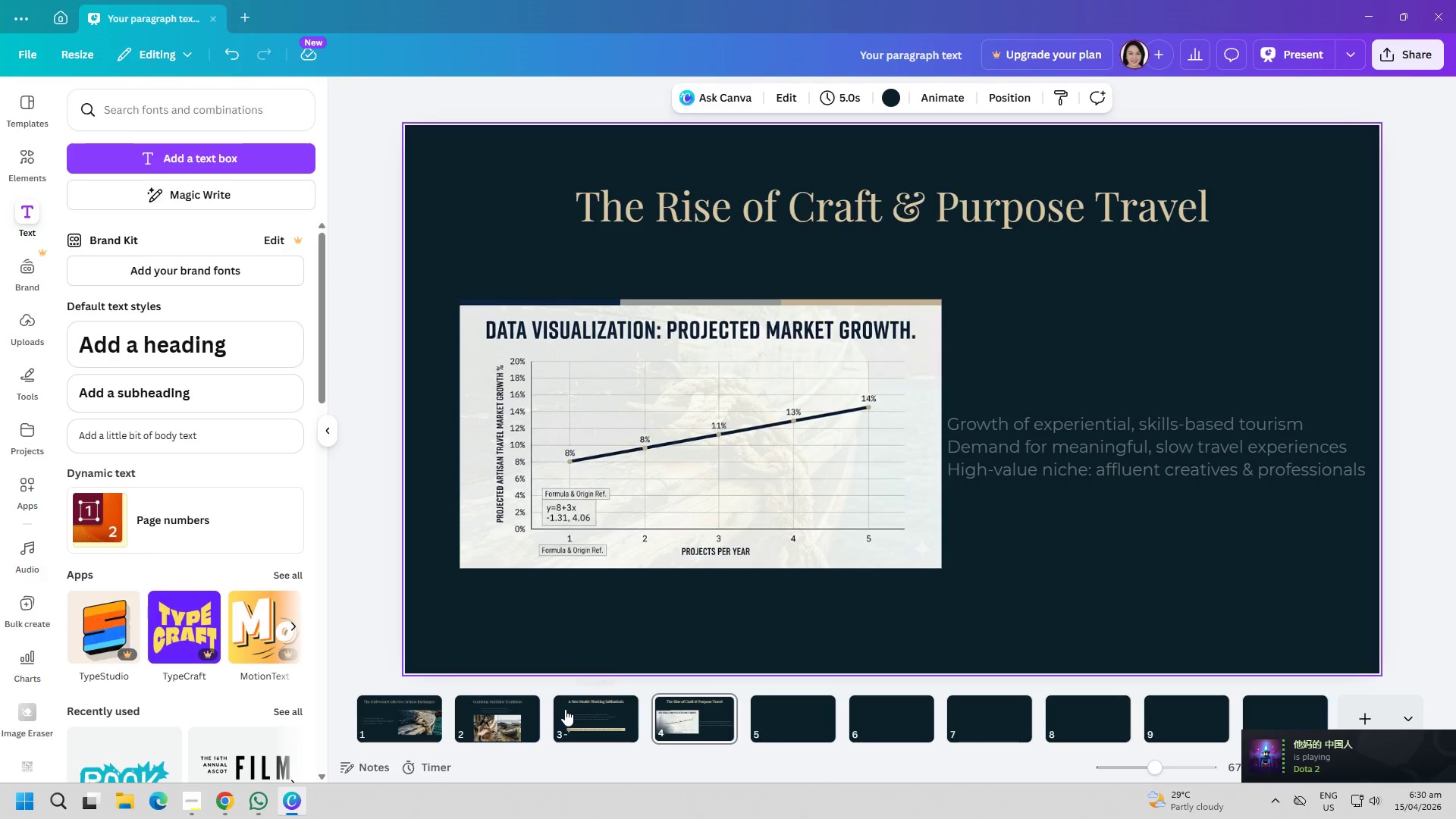 
double_click([497, 717])
 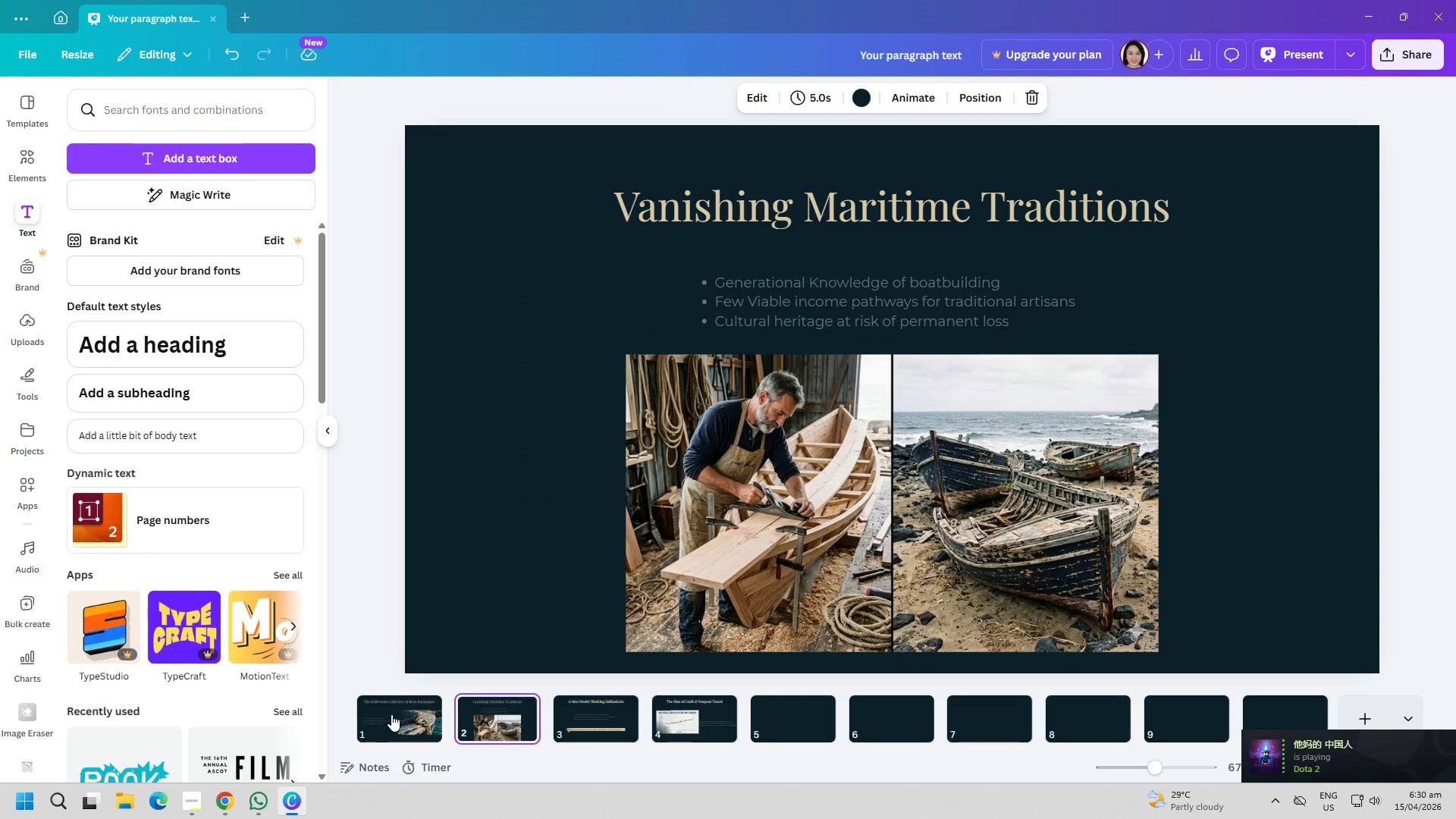 
left_click([391, 714])
 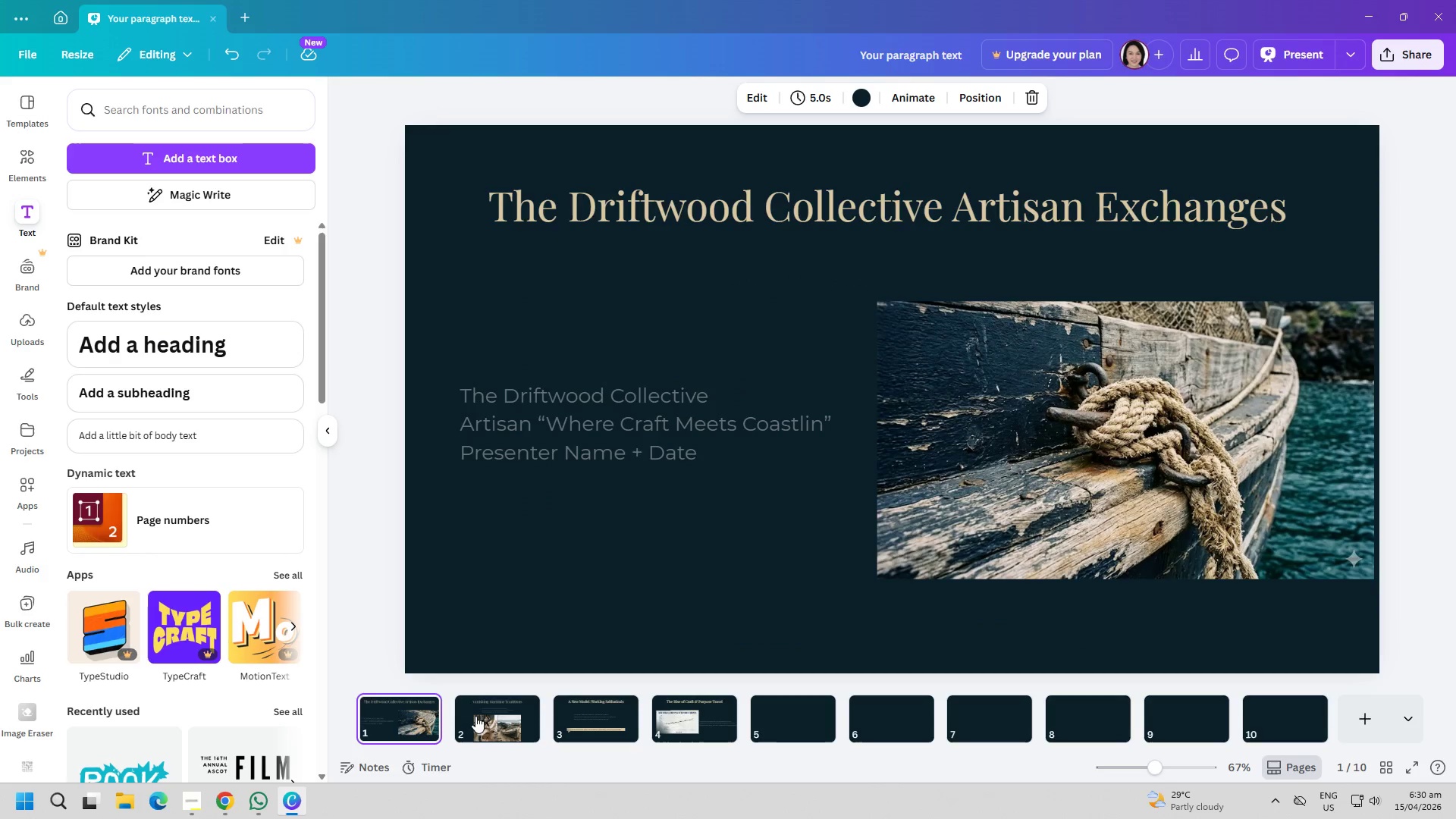 
left_click([485, 716])
 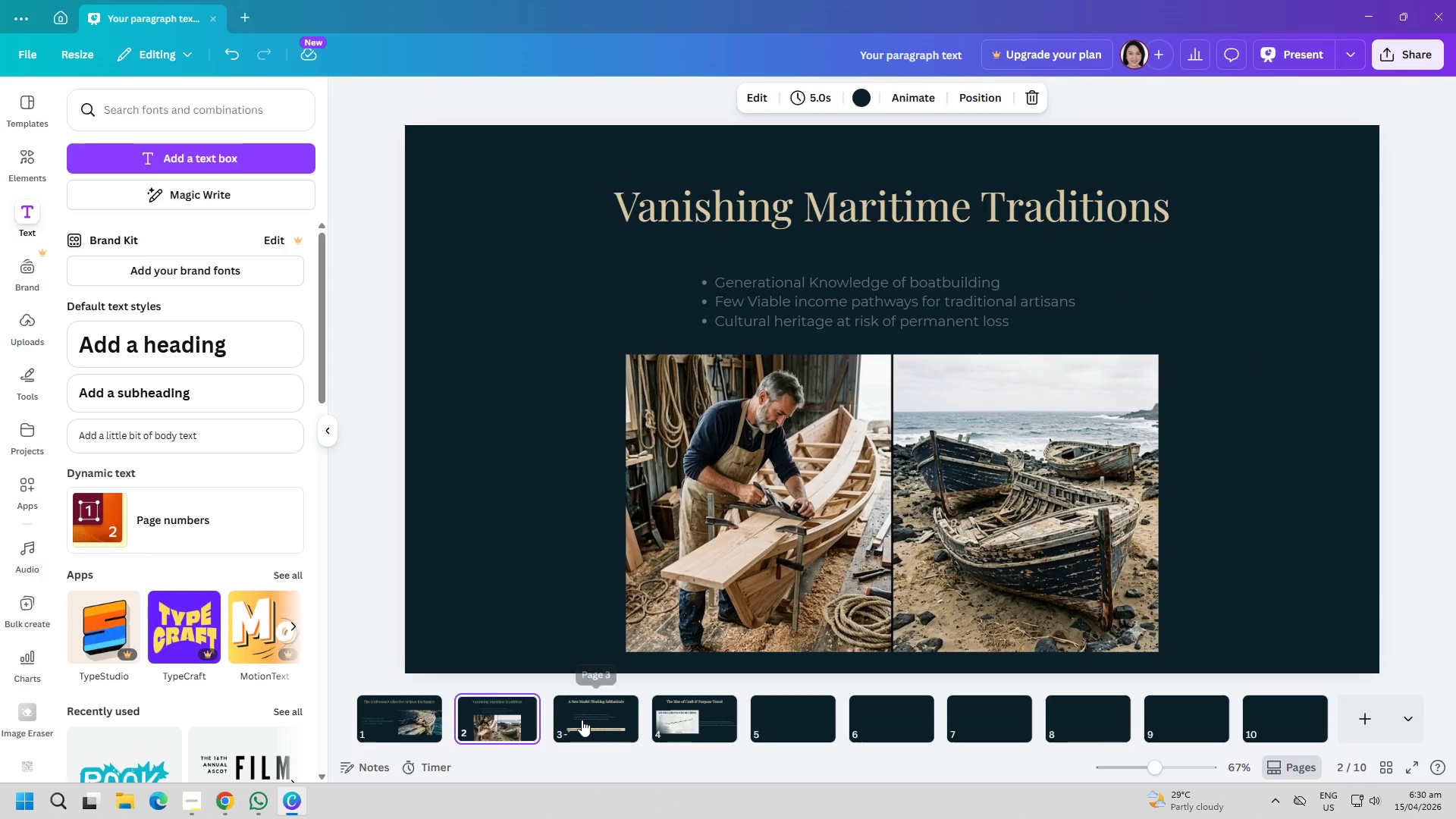 
left_click([582, 720])
 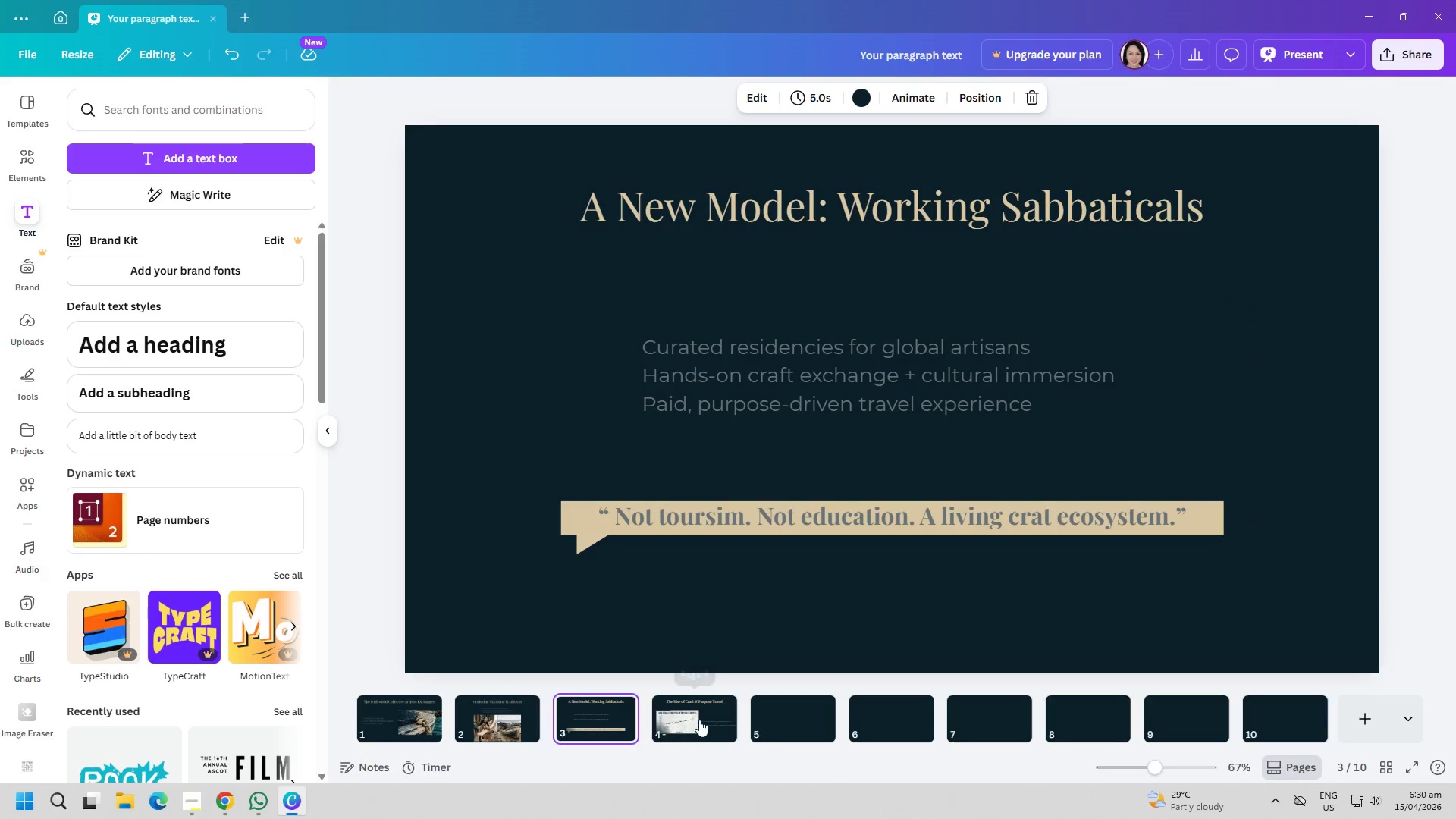 
left_click([699, 720])
 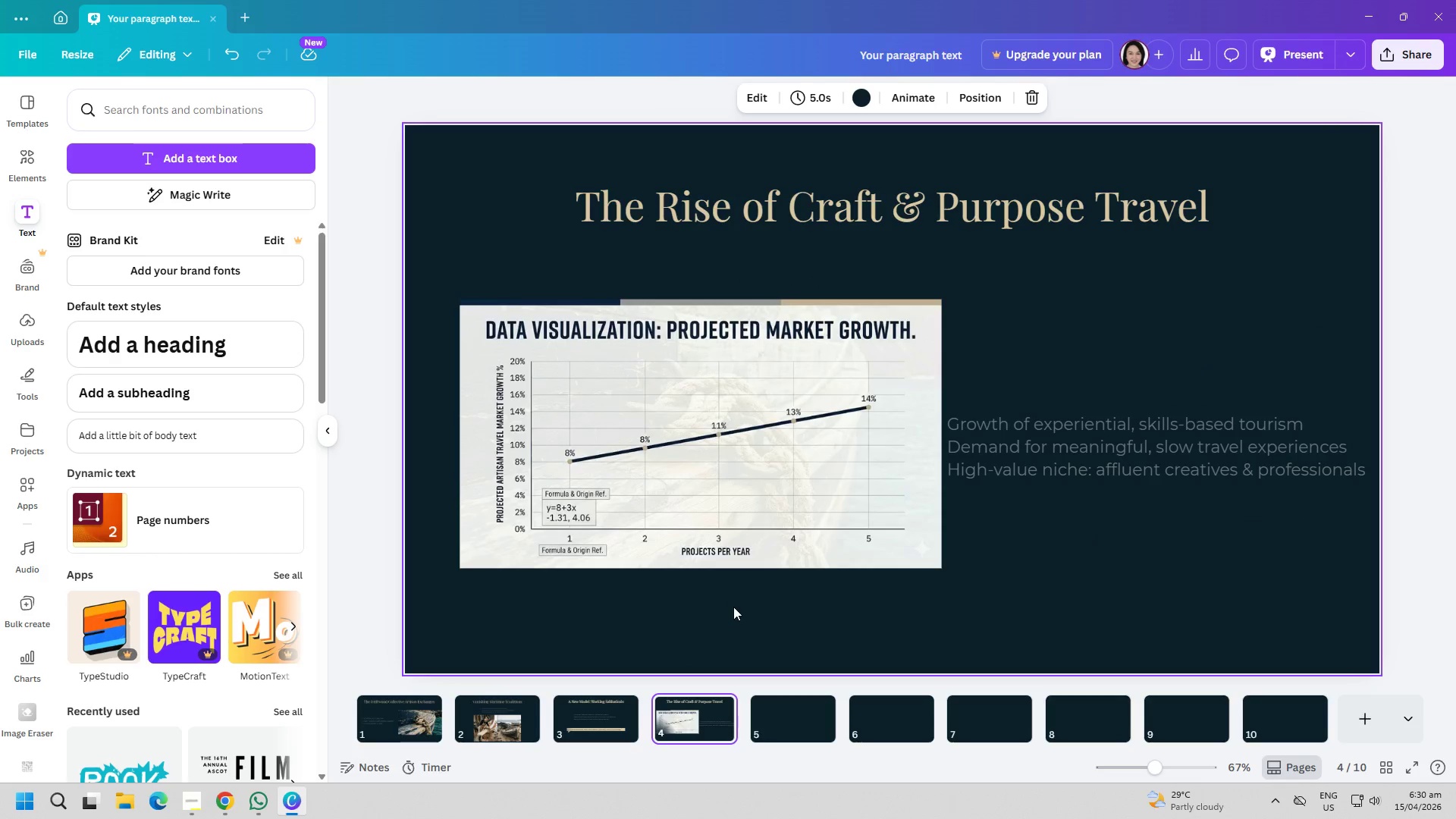 
left_click([733, 608])
 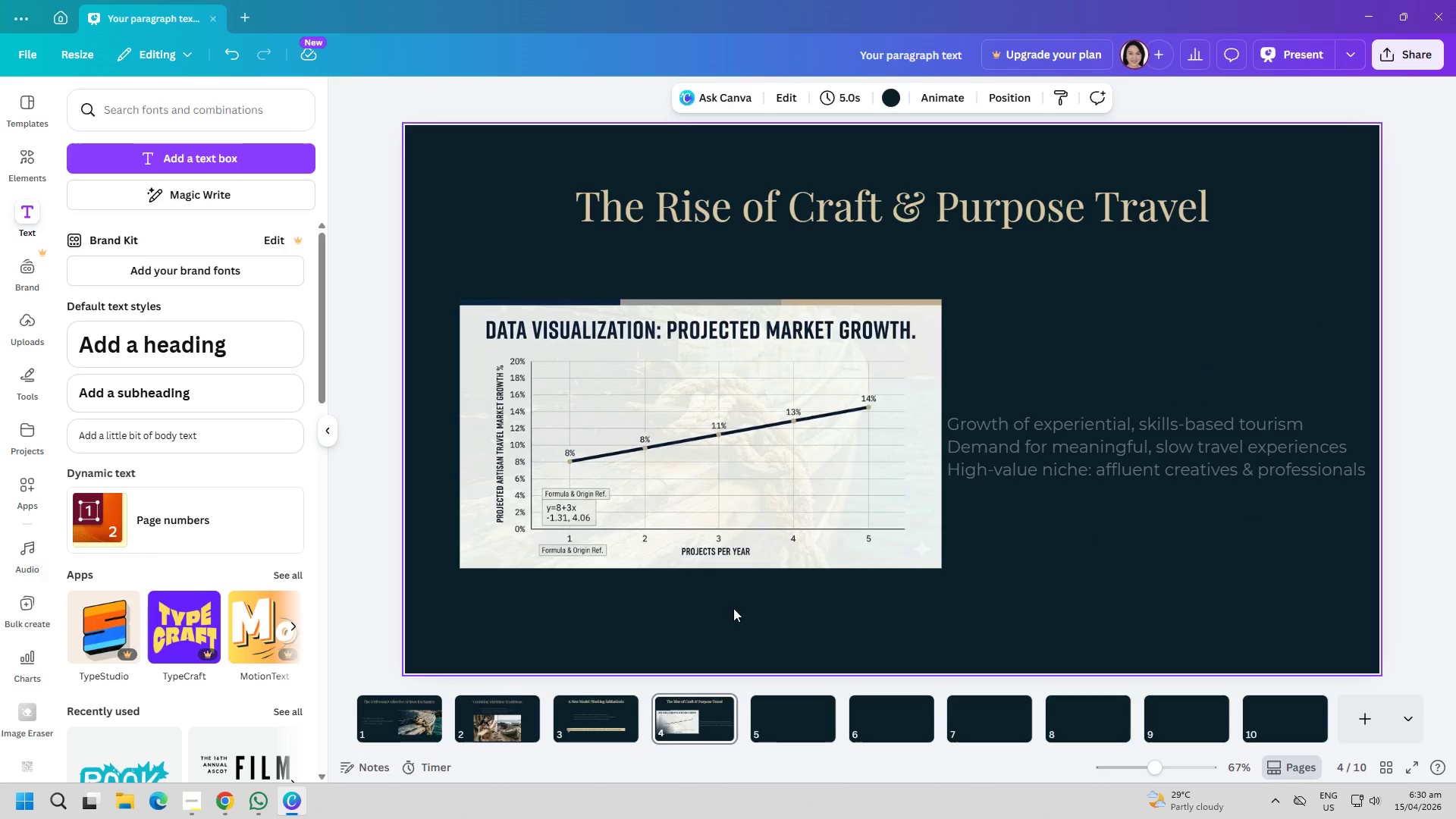 
wait(15.42)
 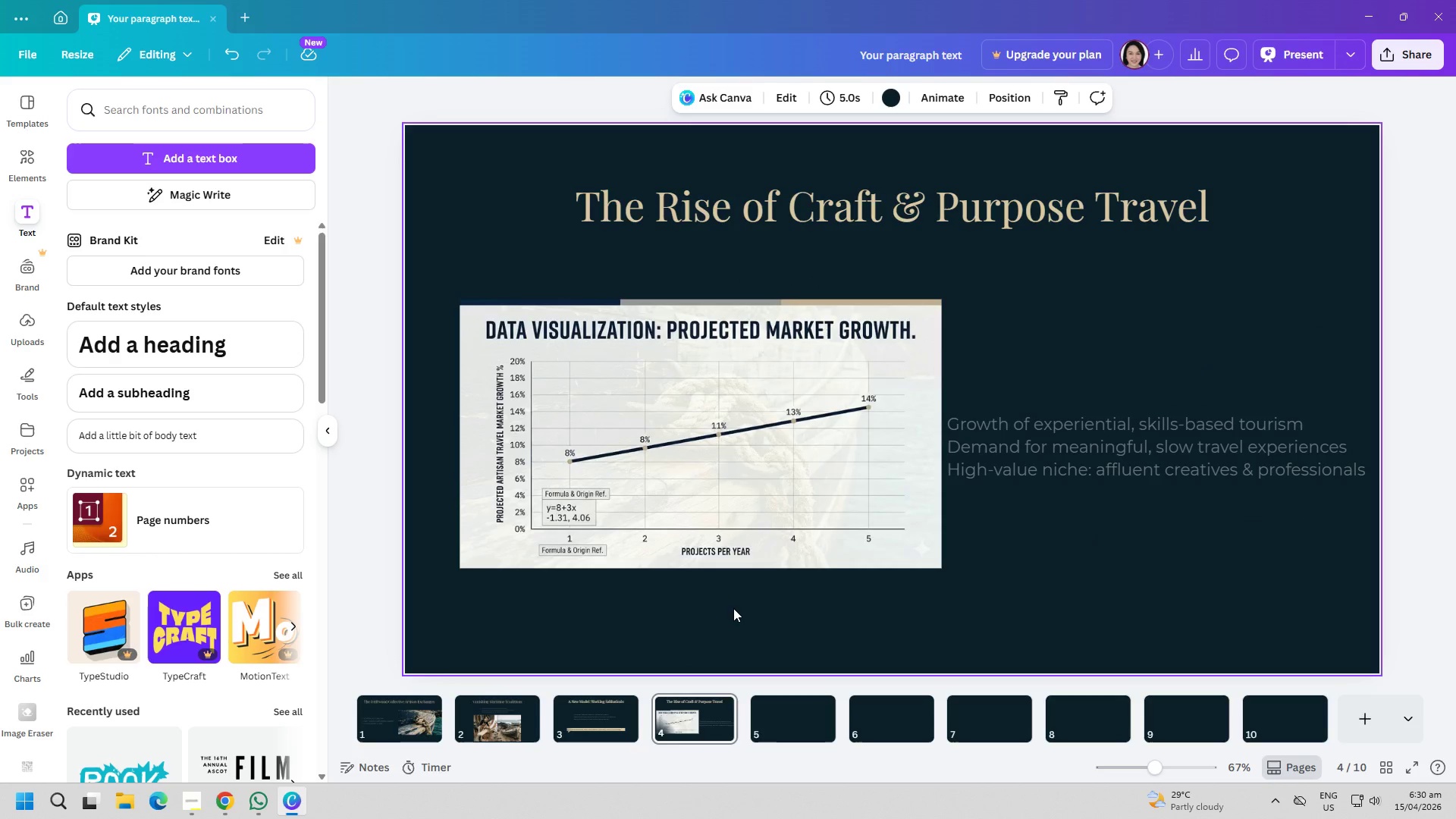 
left_click([597, 713])
 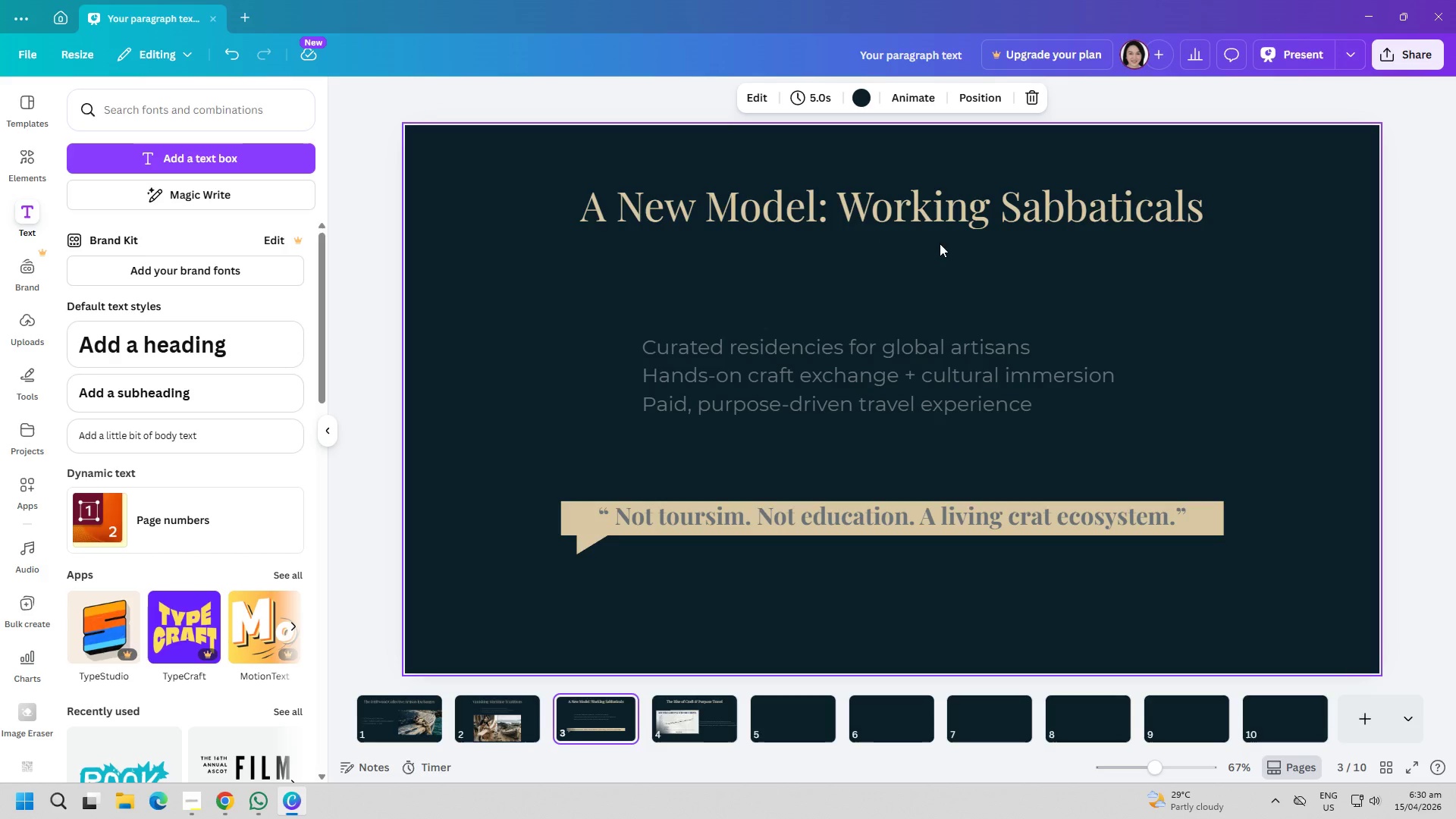 
wait(6.64)
 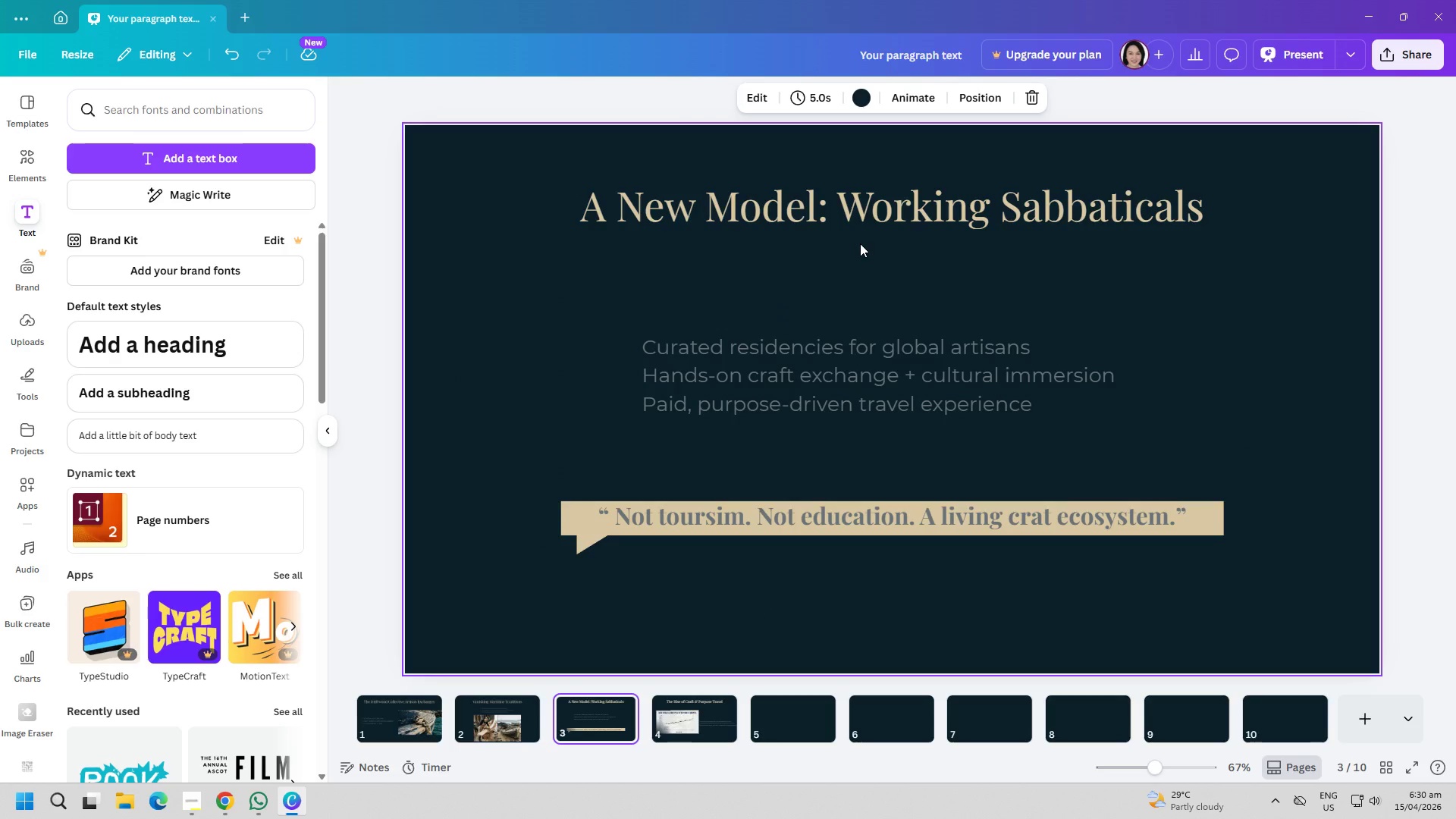 
left_click([686, 714])
 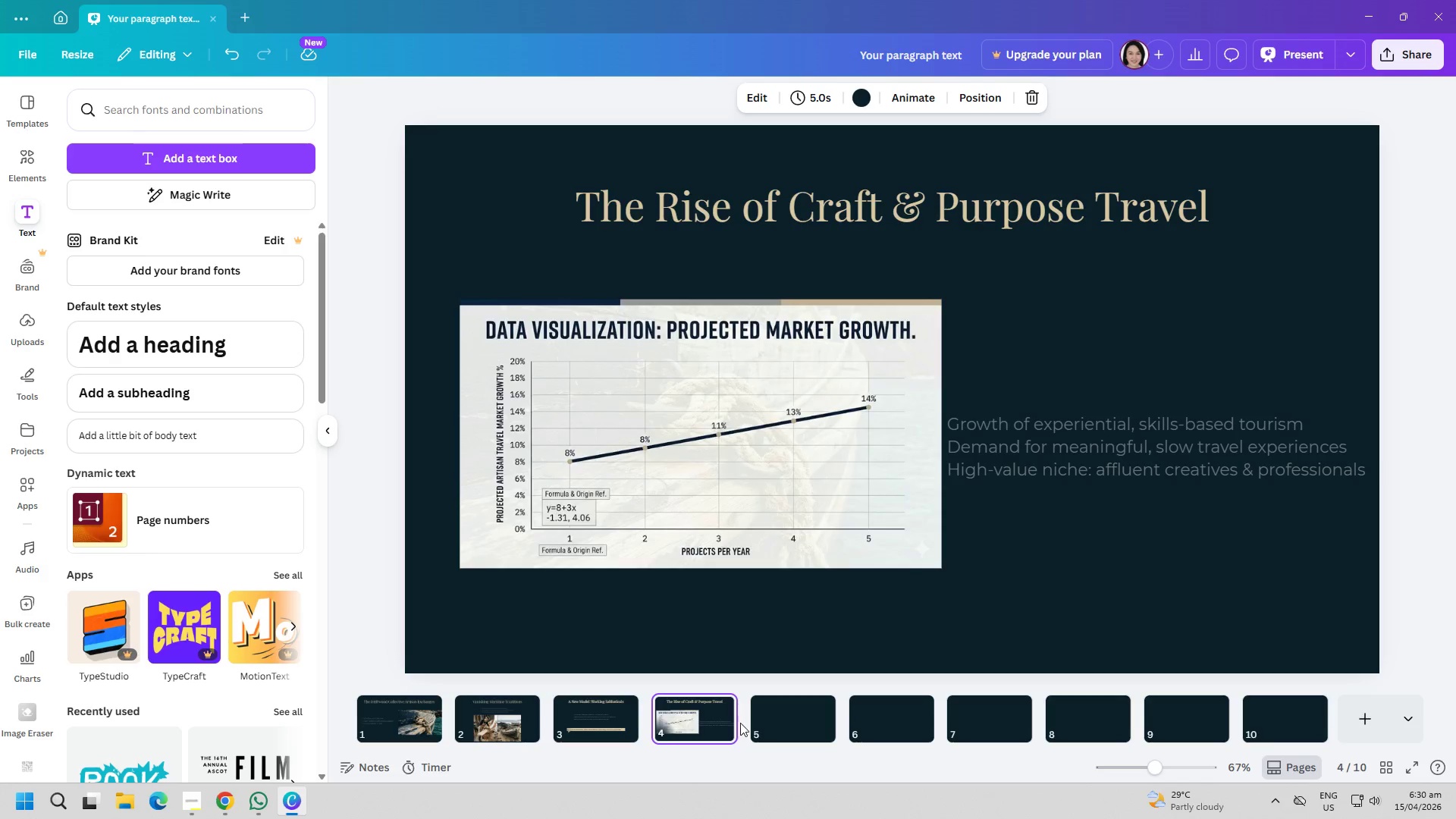 
mouse_move([734, 733])
 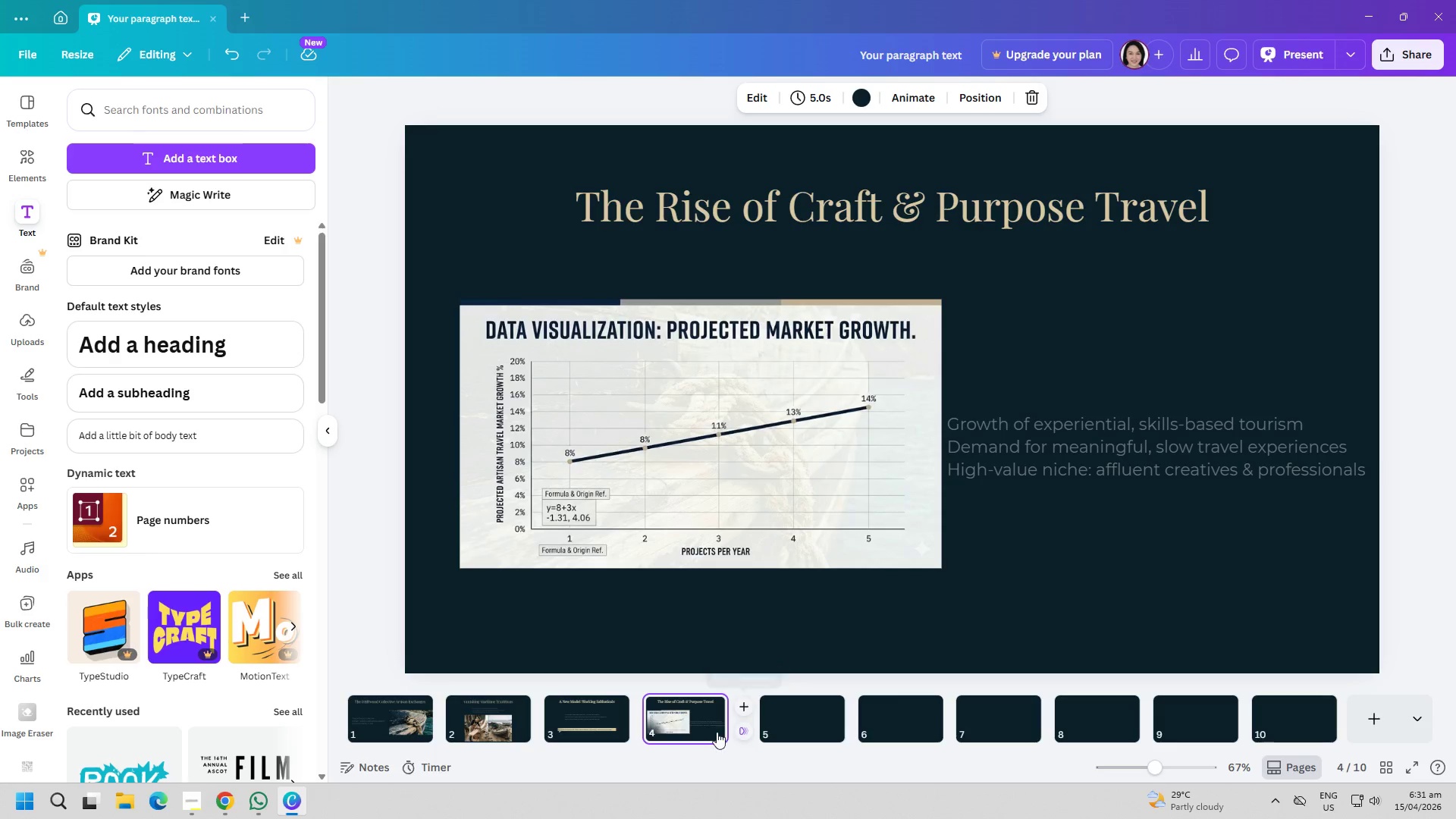 
mouse_move([733, 728])
 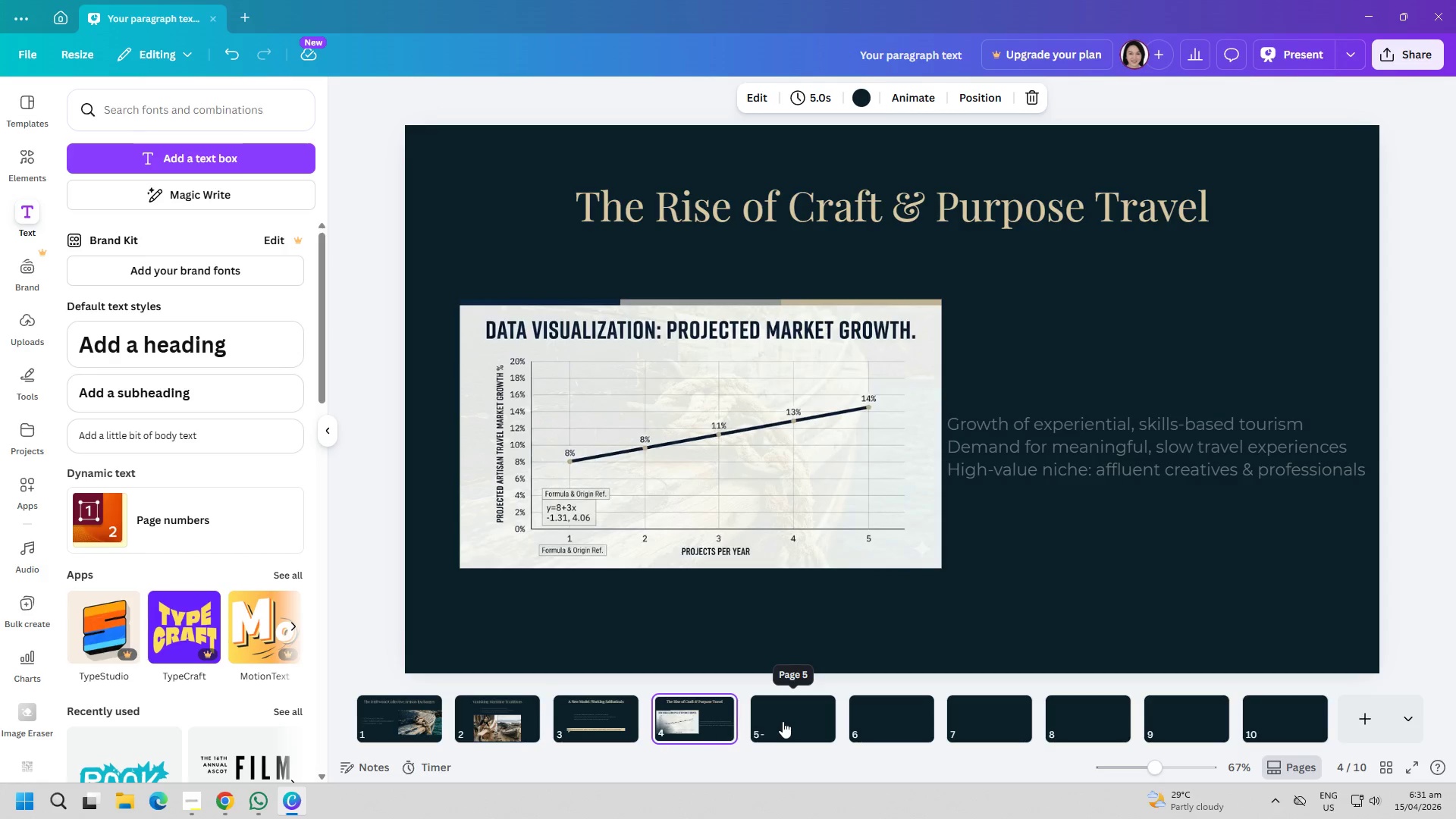 
left_click([783, 721])
 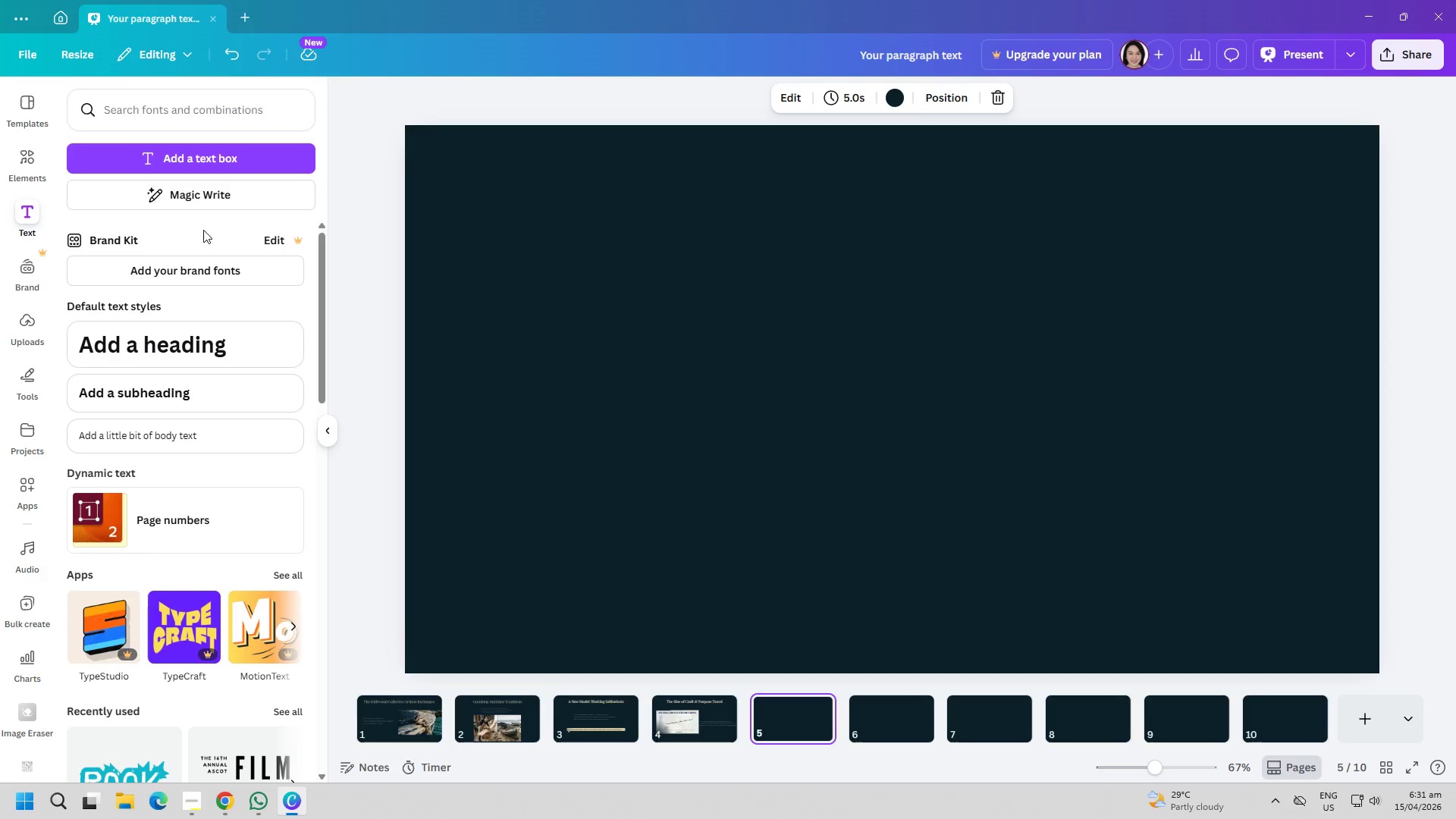 
left_click([195, 164])
 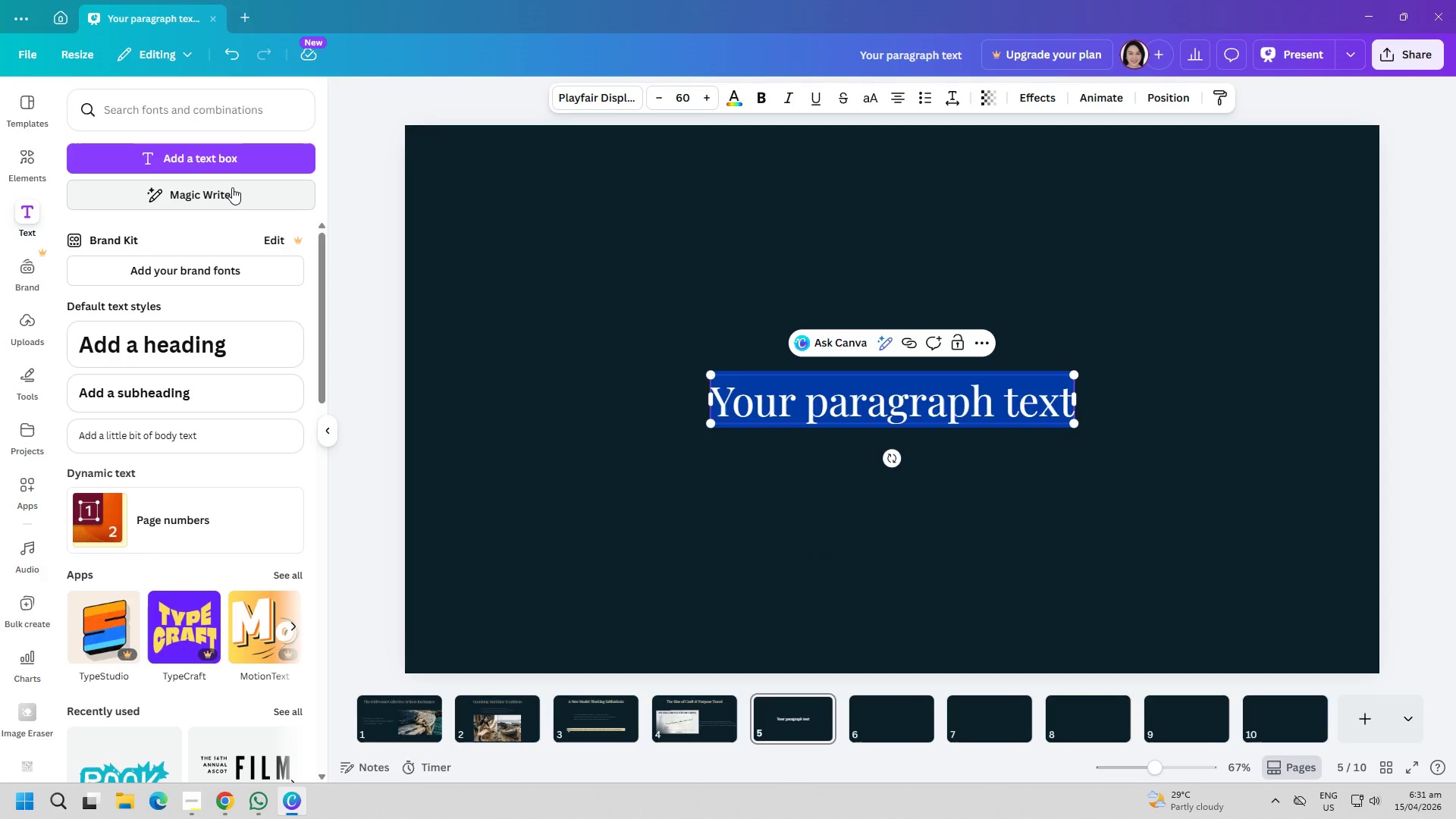 
type(Our First Permanent Coac)
key(Backspace)
type(stal HG)
key(Backspace)
type(U)
key(Backspace)
type(ub)
 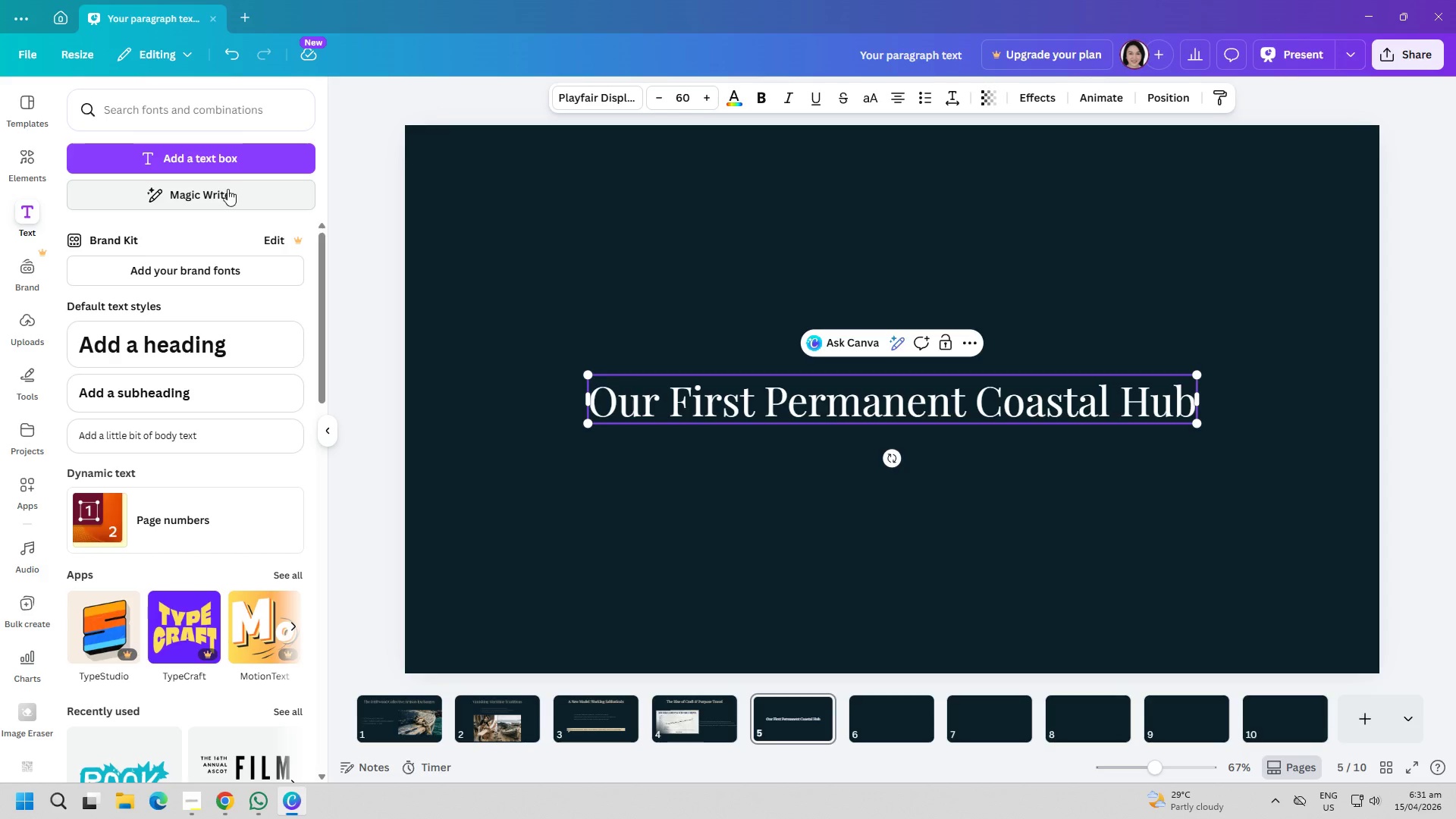 
key(Control+A)
 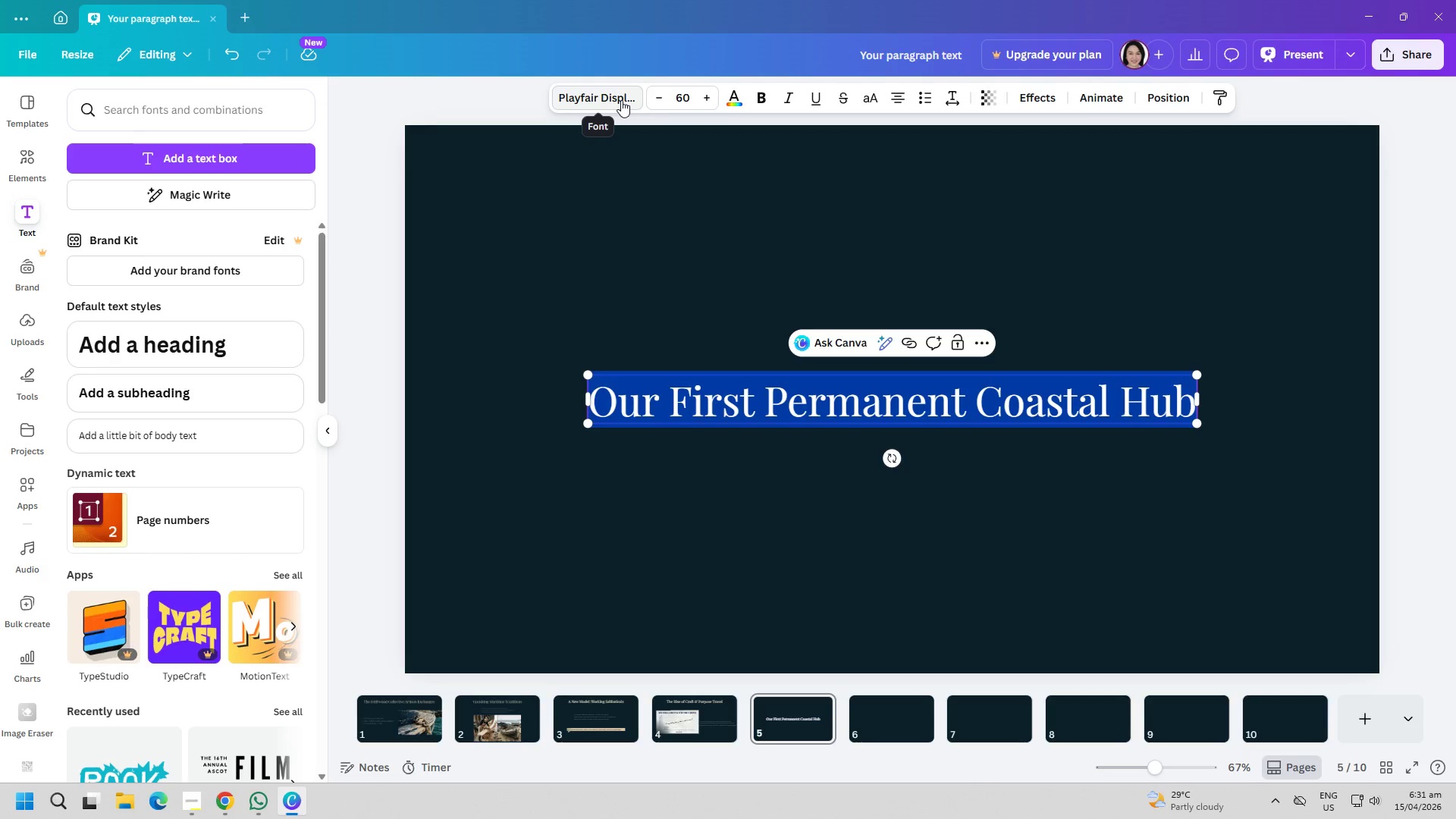 
left_click([728, 102])
 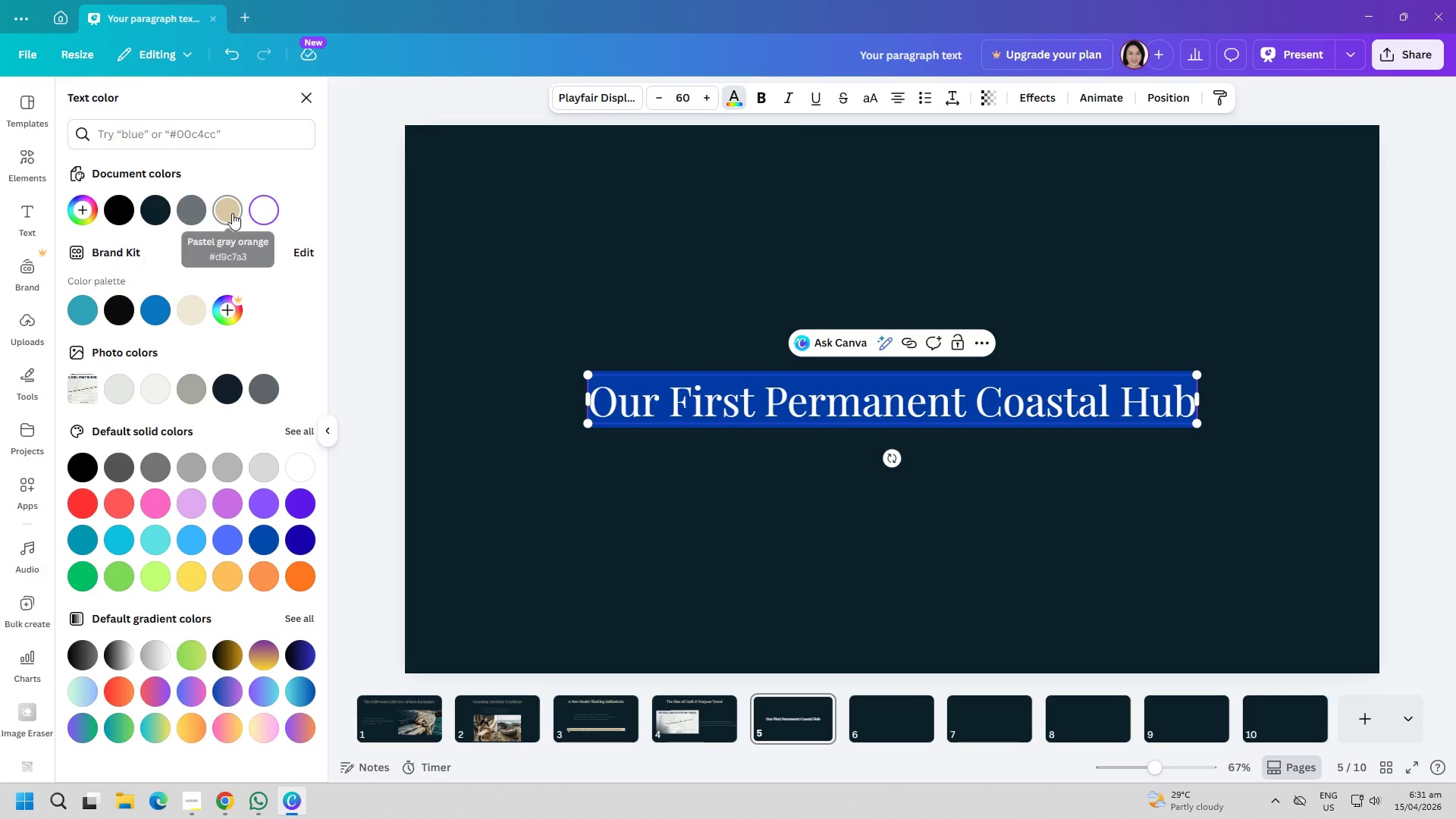 
double_click([557, 272])
 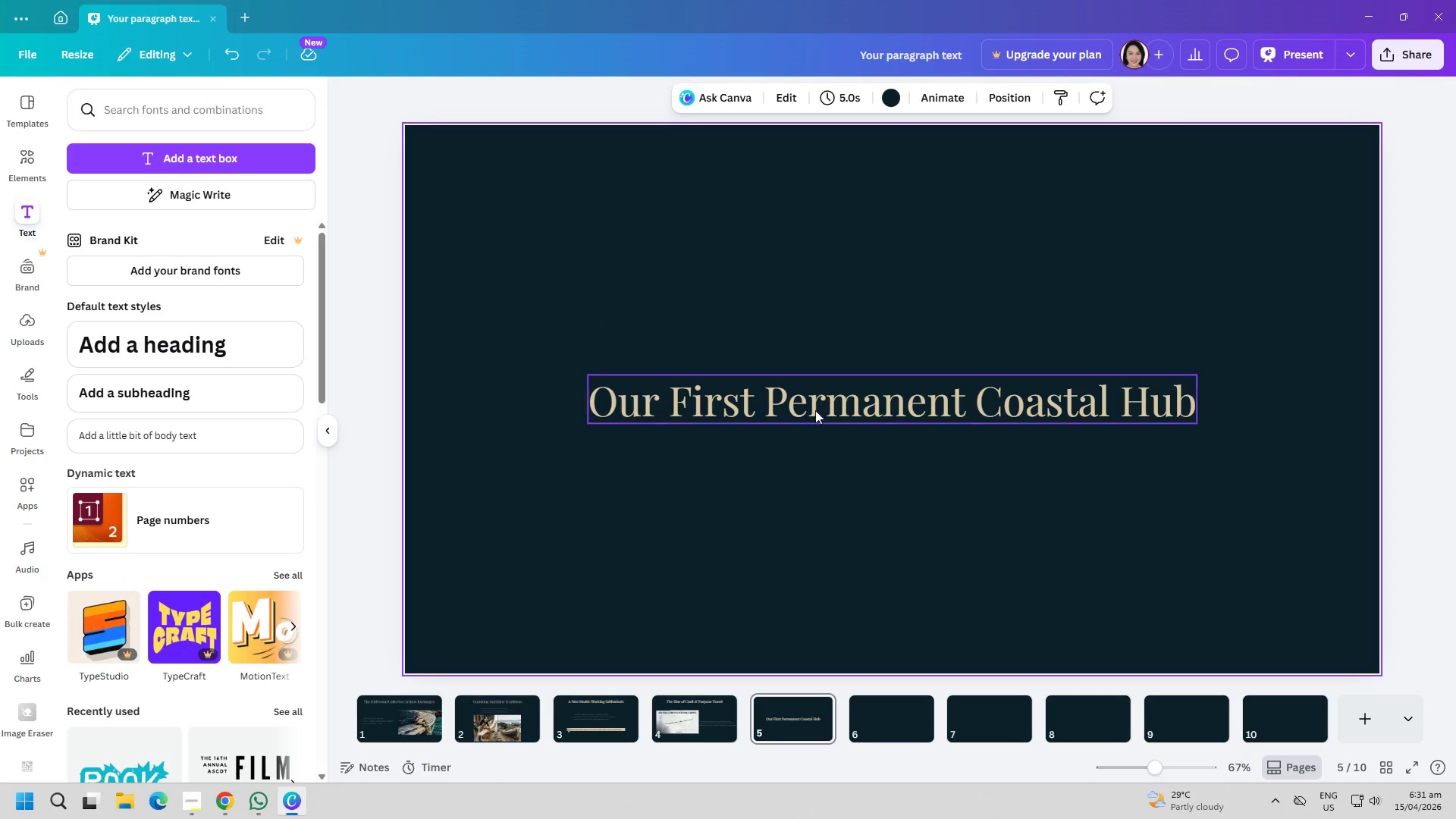 
left_click_drag(start_coordinate=[819, 410], to_coordinate=[821, 215])
 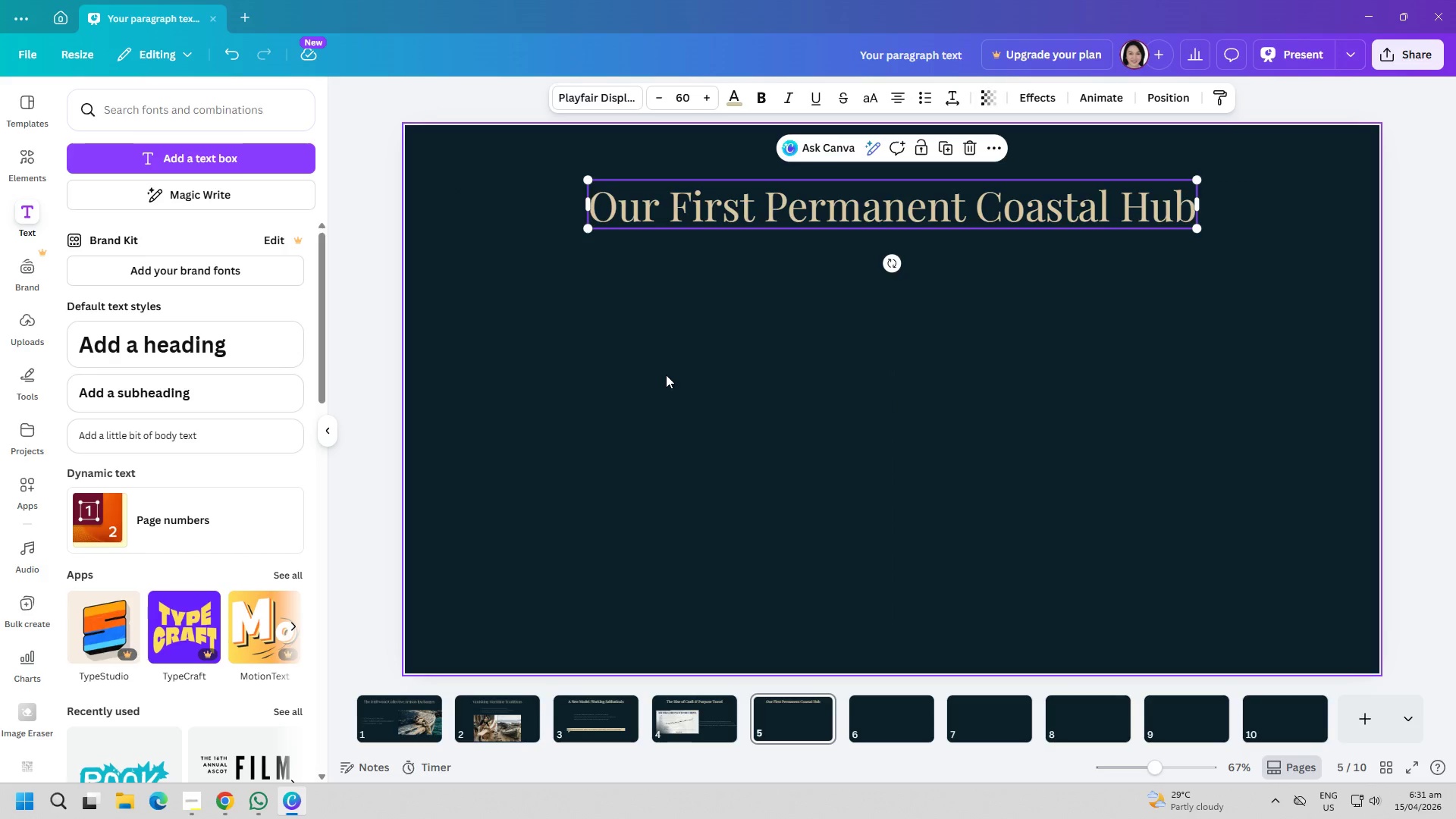 
left_click([666, 375])
 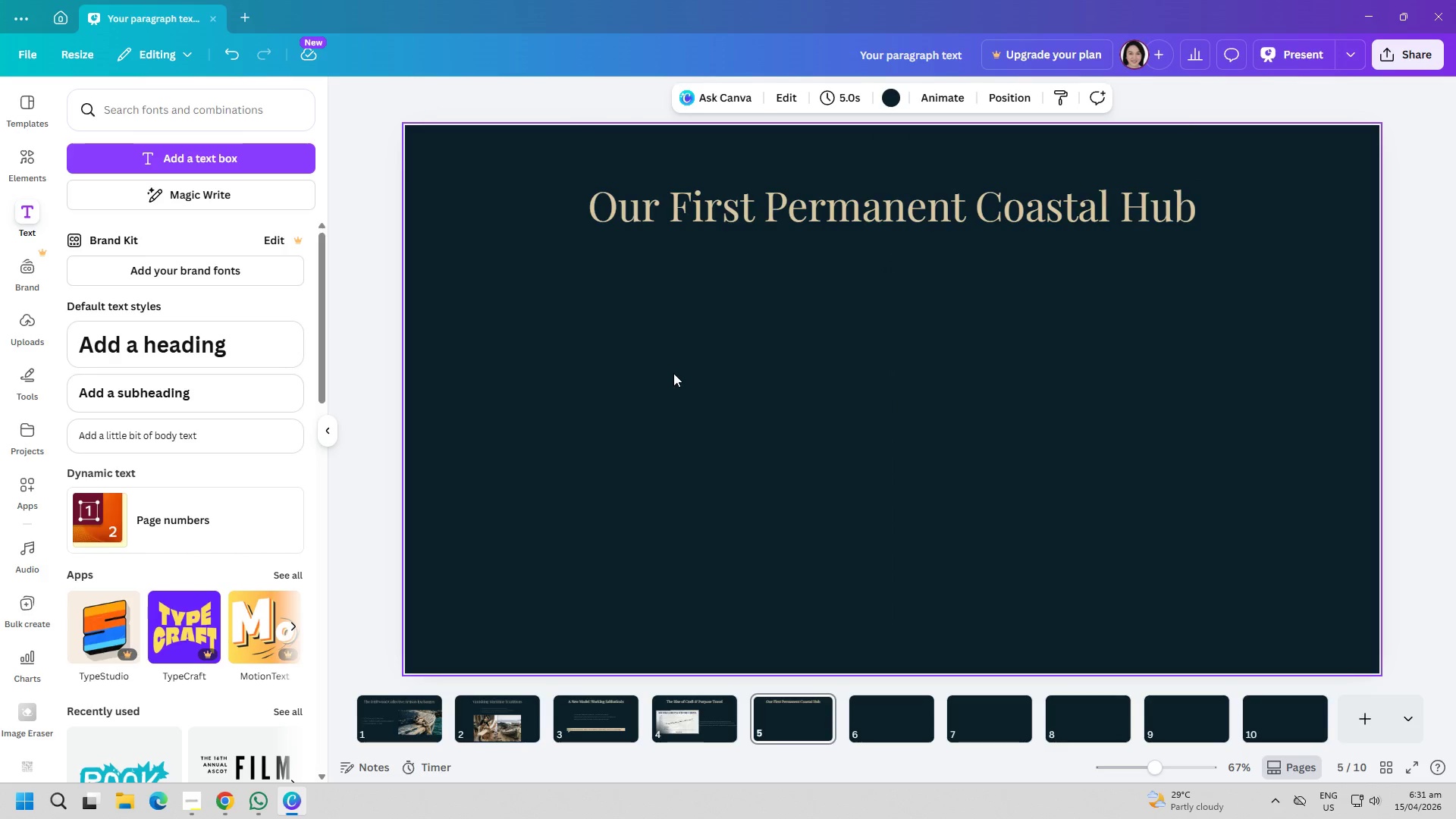 
wait(9.92)
 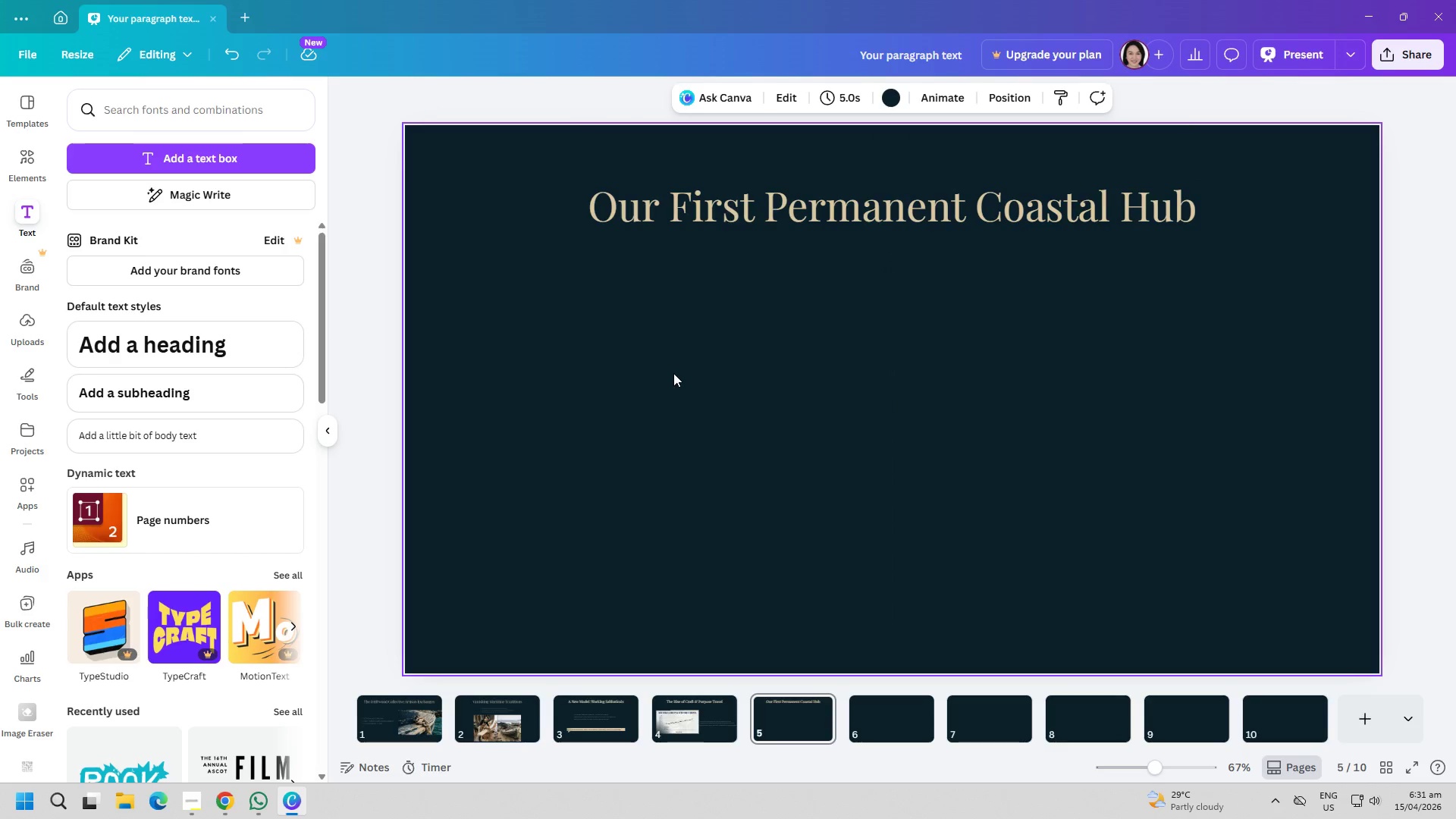 
left_click([221, 145])
 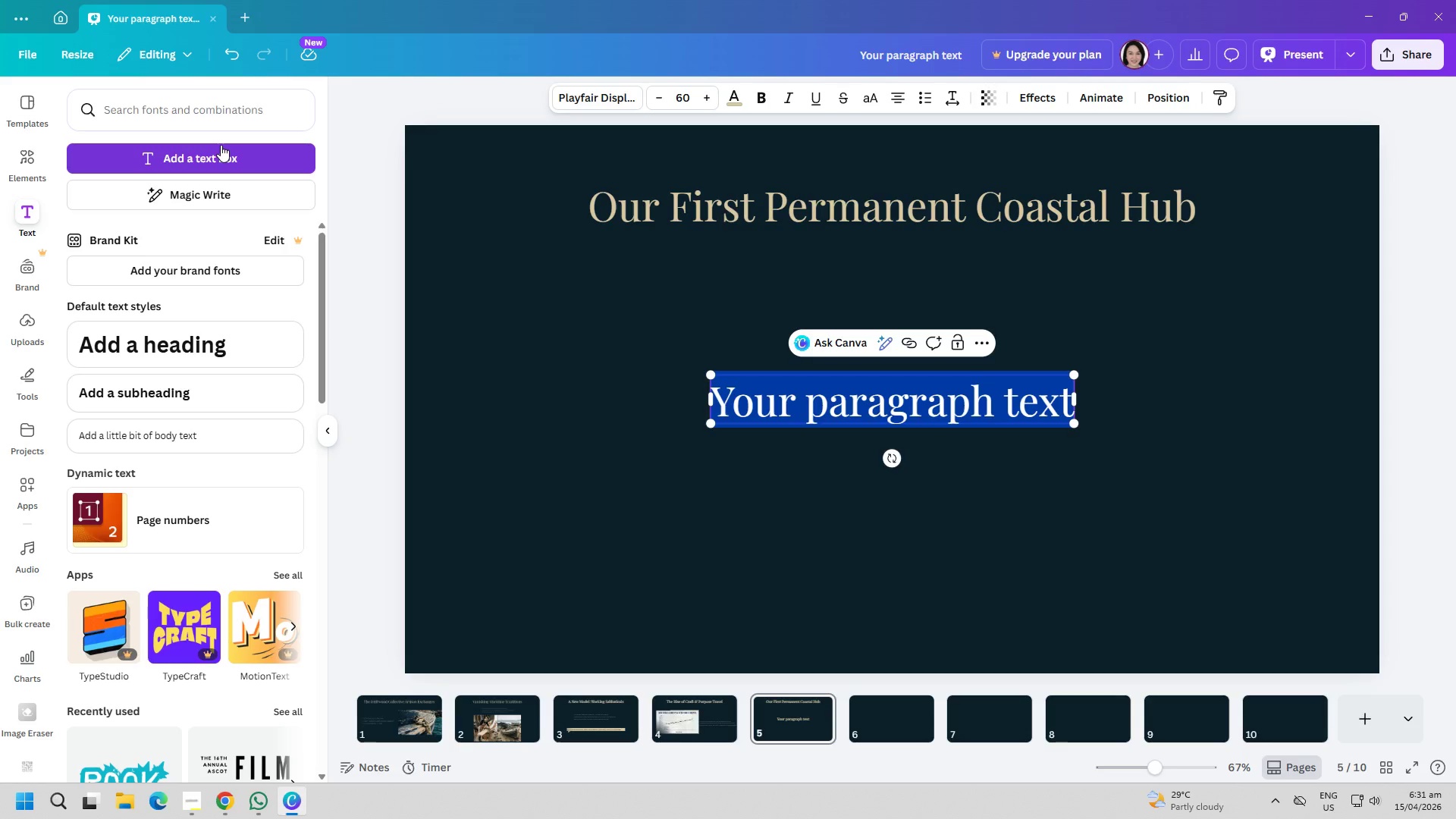 
type(Location: Azonre)
key(Backspace)
key(Backspace)
key(Backspace)
type(res (strategic AT)
key(Backspace)
type(tlantic crossroads))
 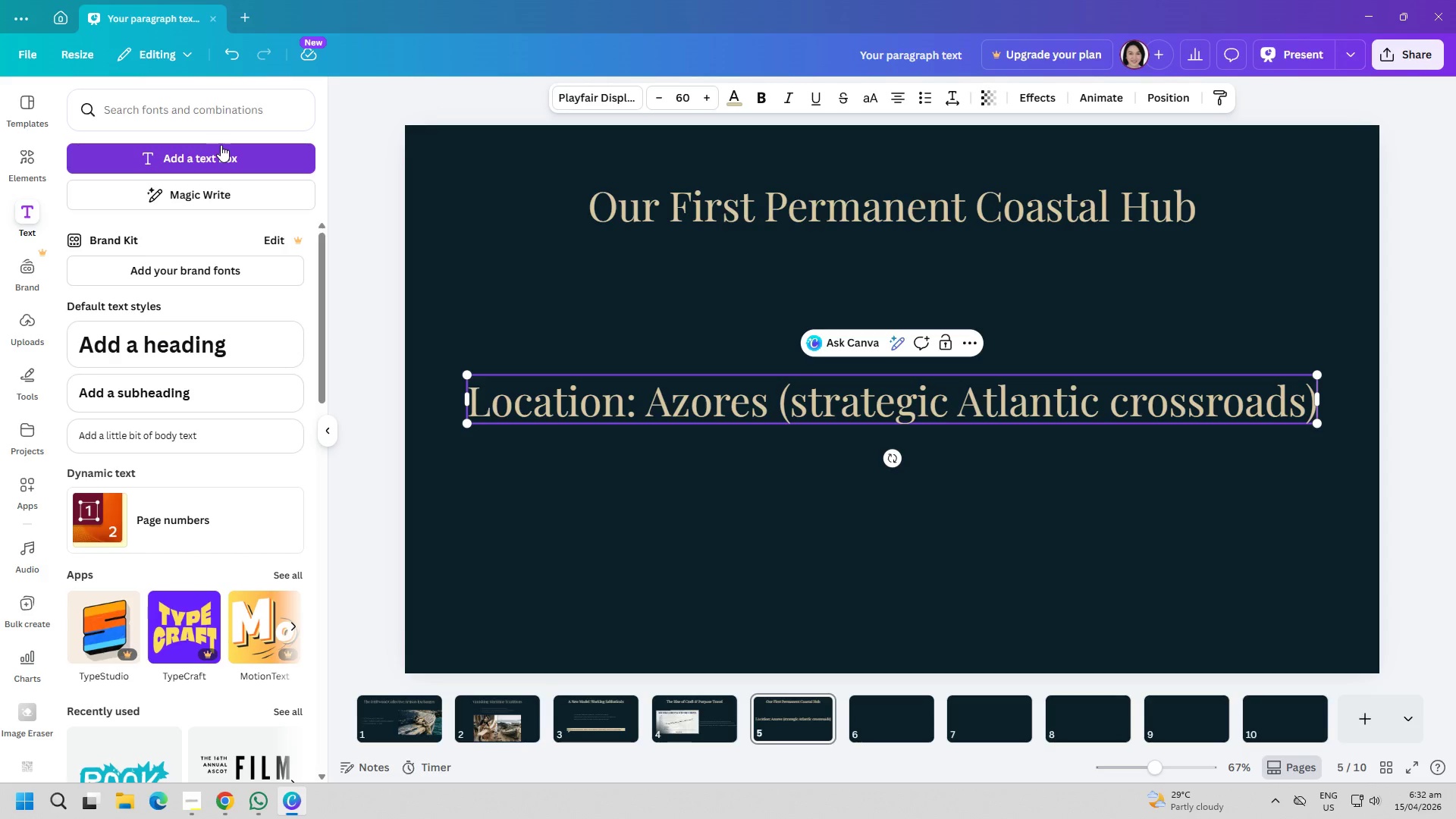 
key(Control+ControlLeft)
 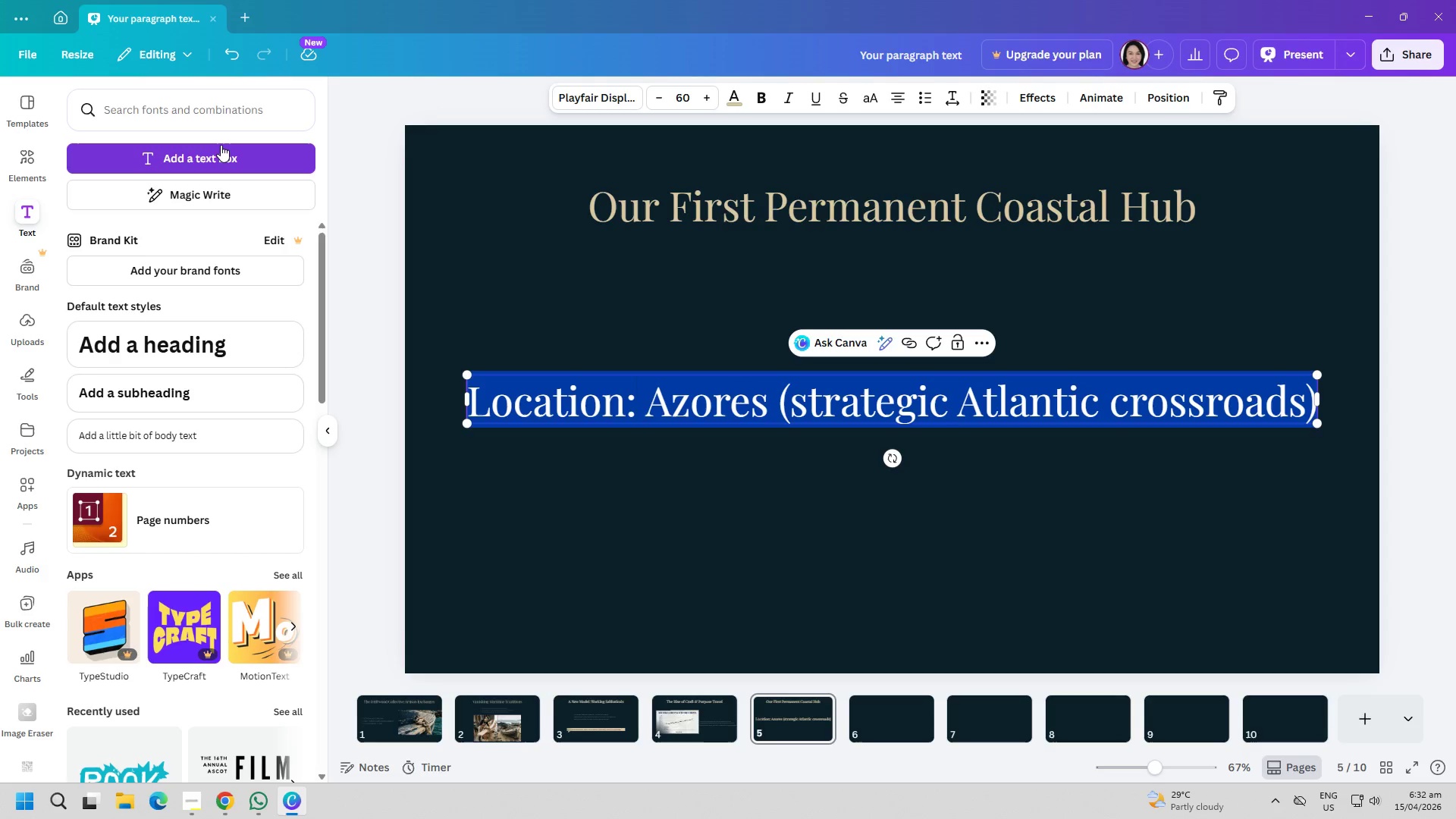 
key(Control+A)
 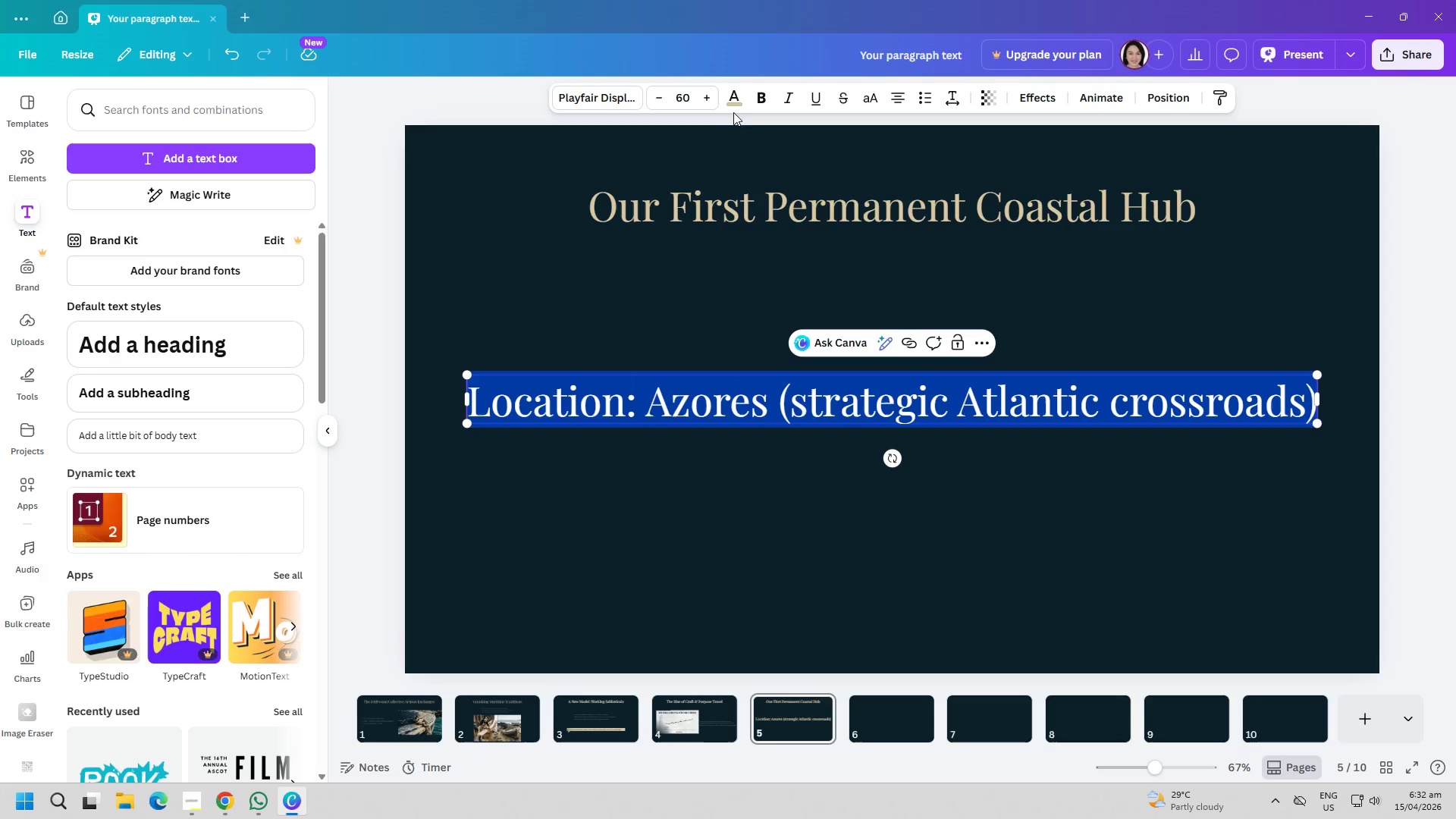 
left_click([733, 101])
 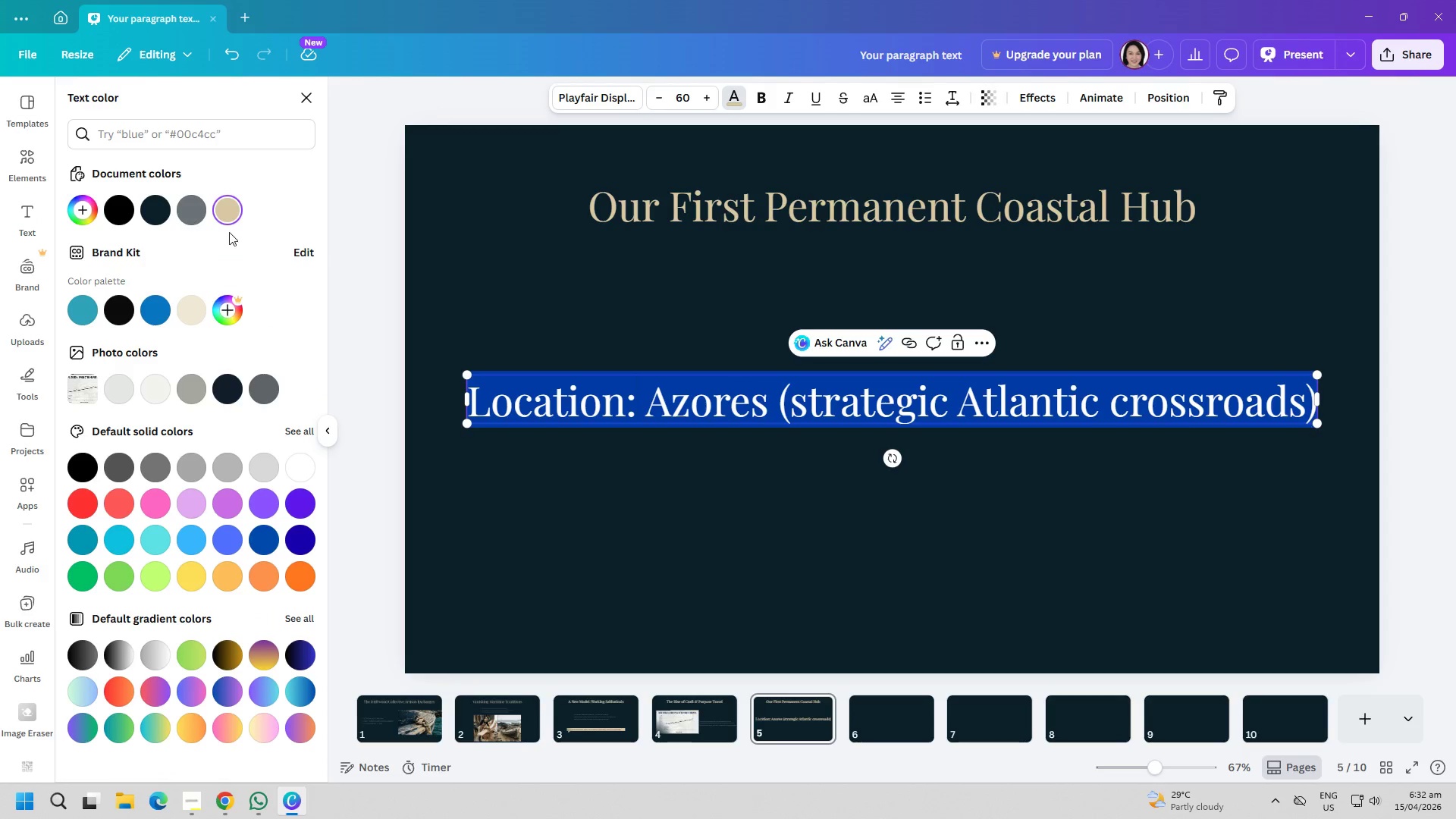 
left_click([200, 213])
 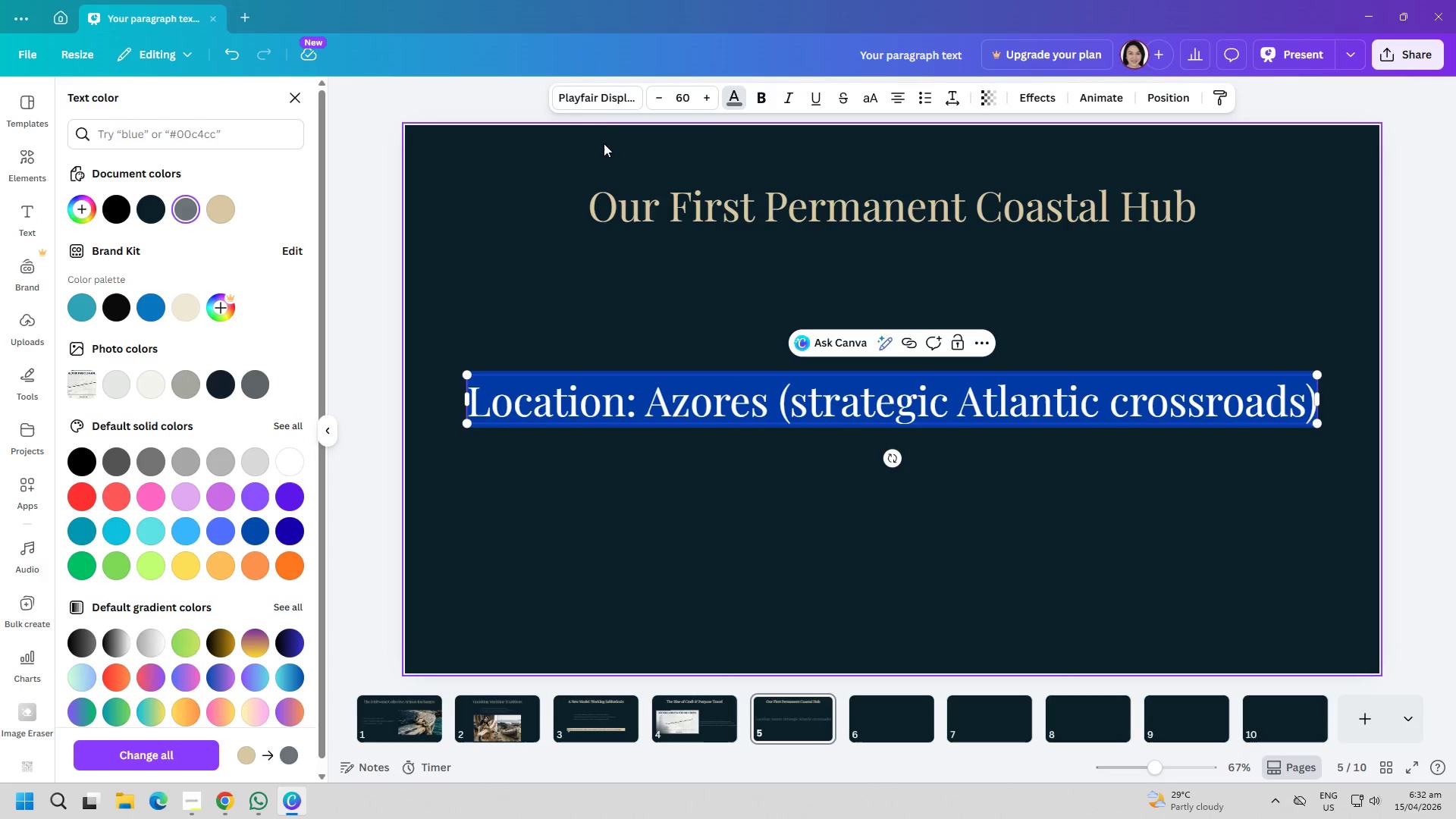 
left_click([591, 101])
 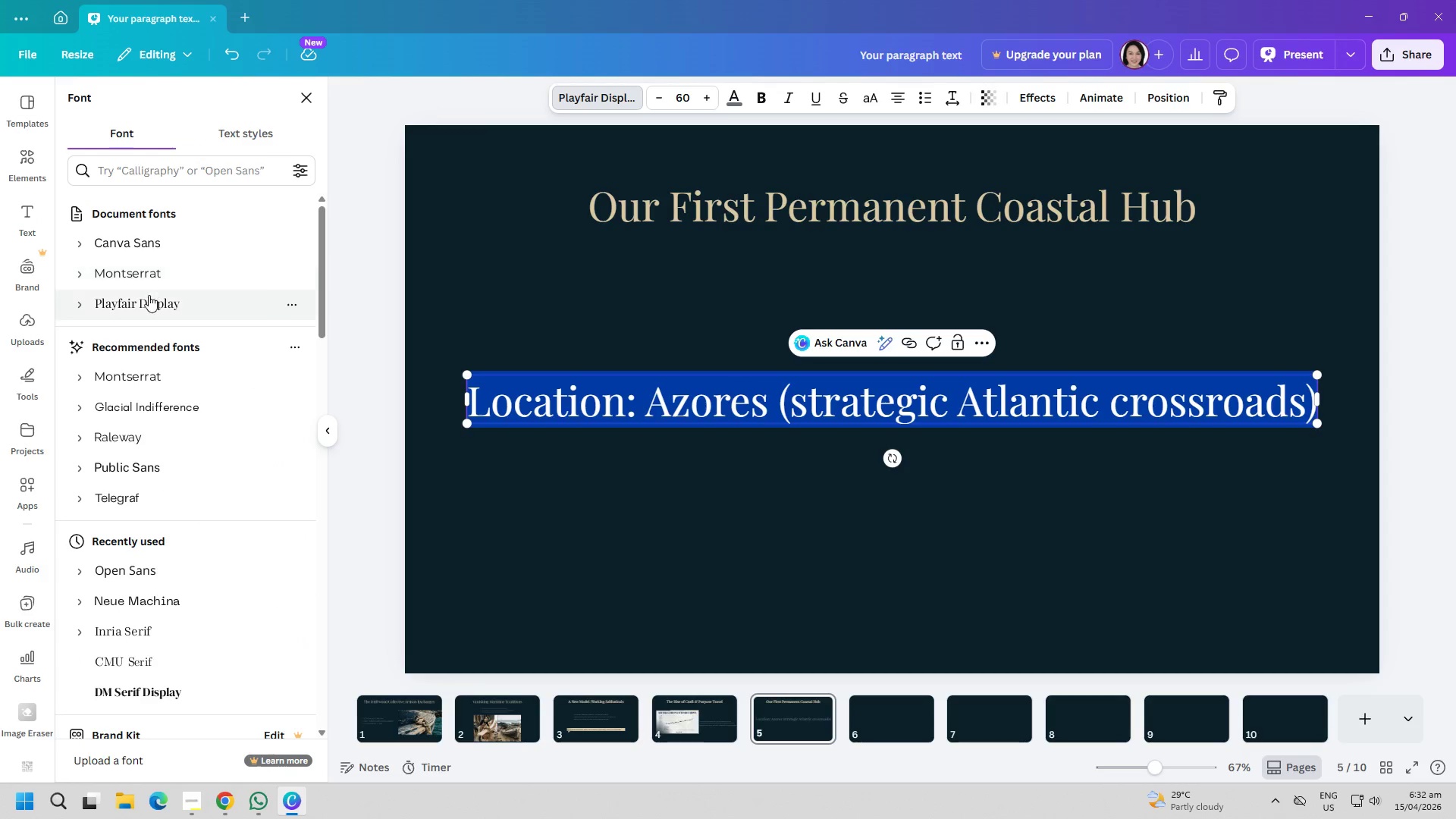 
left_click([153, 273])
 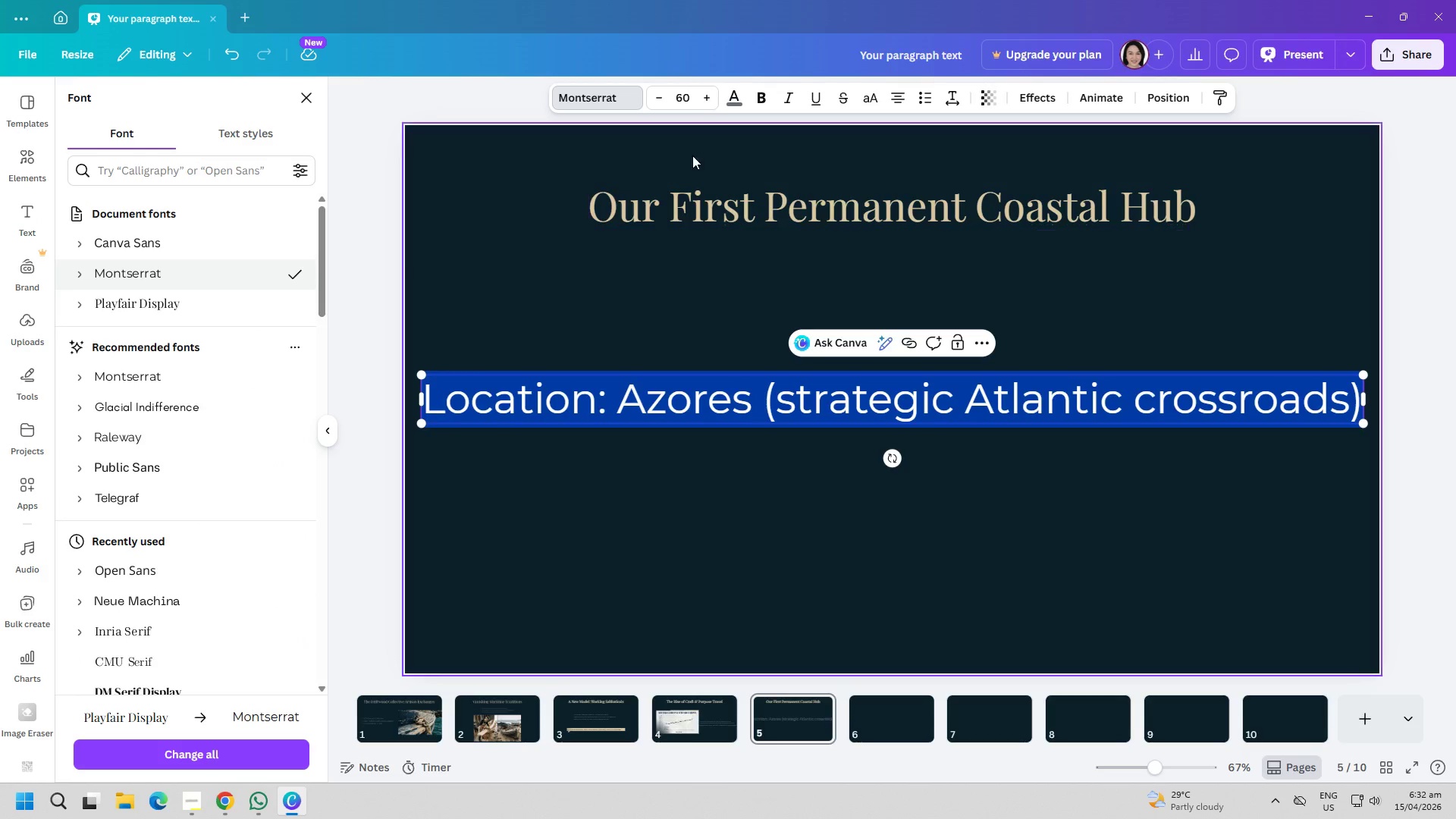 
left_click([687, 86])
 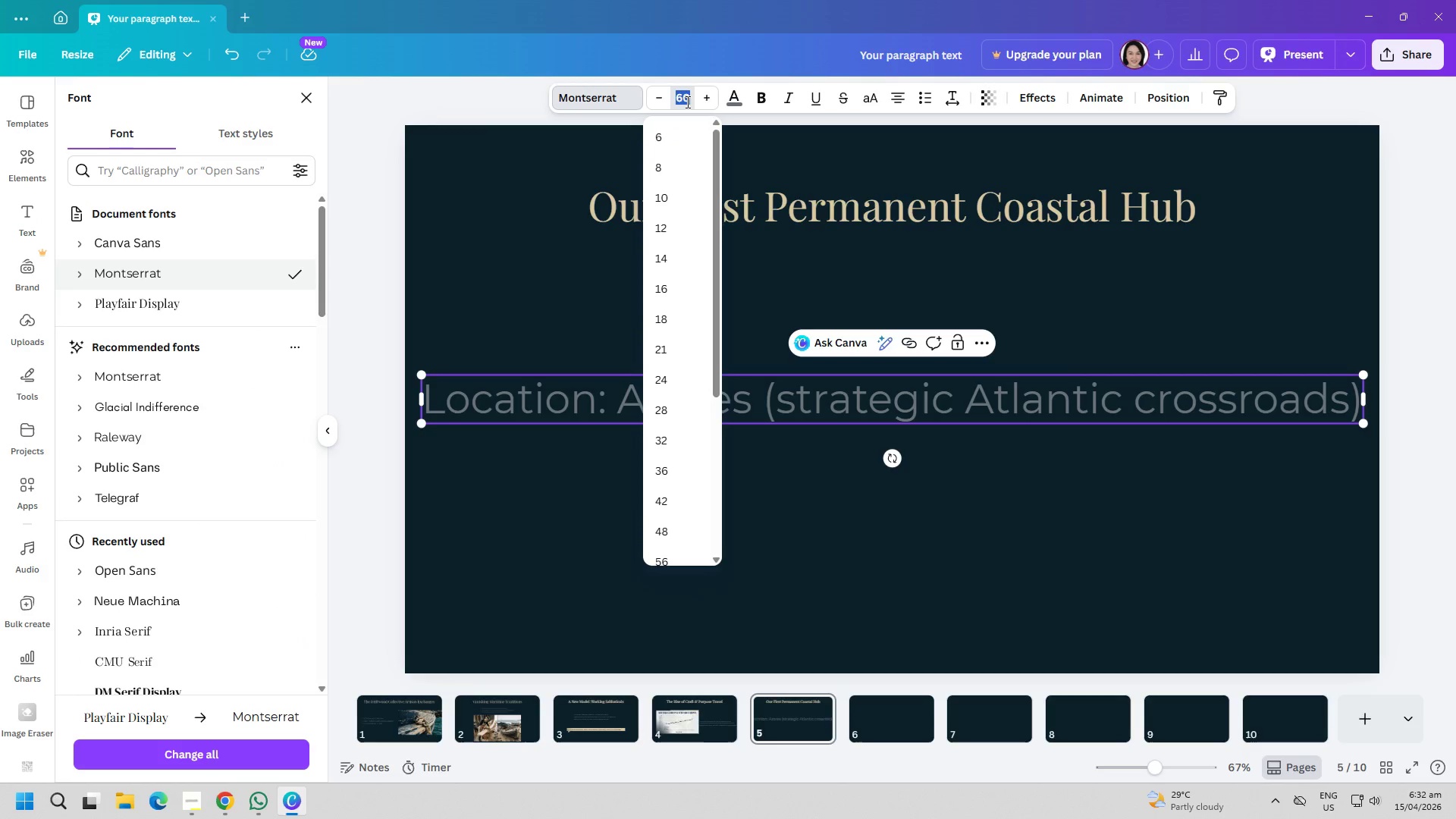 
type(30)
 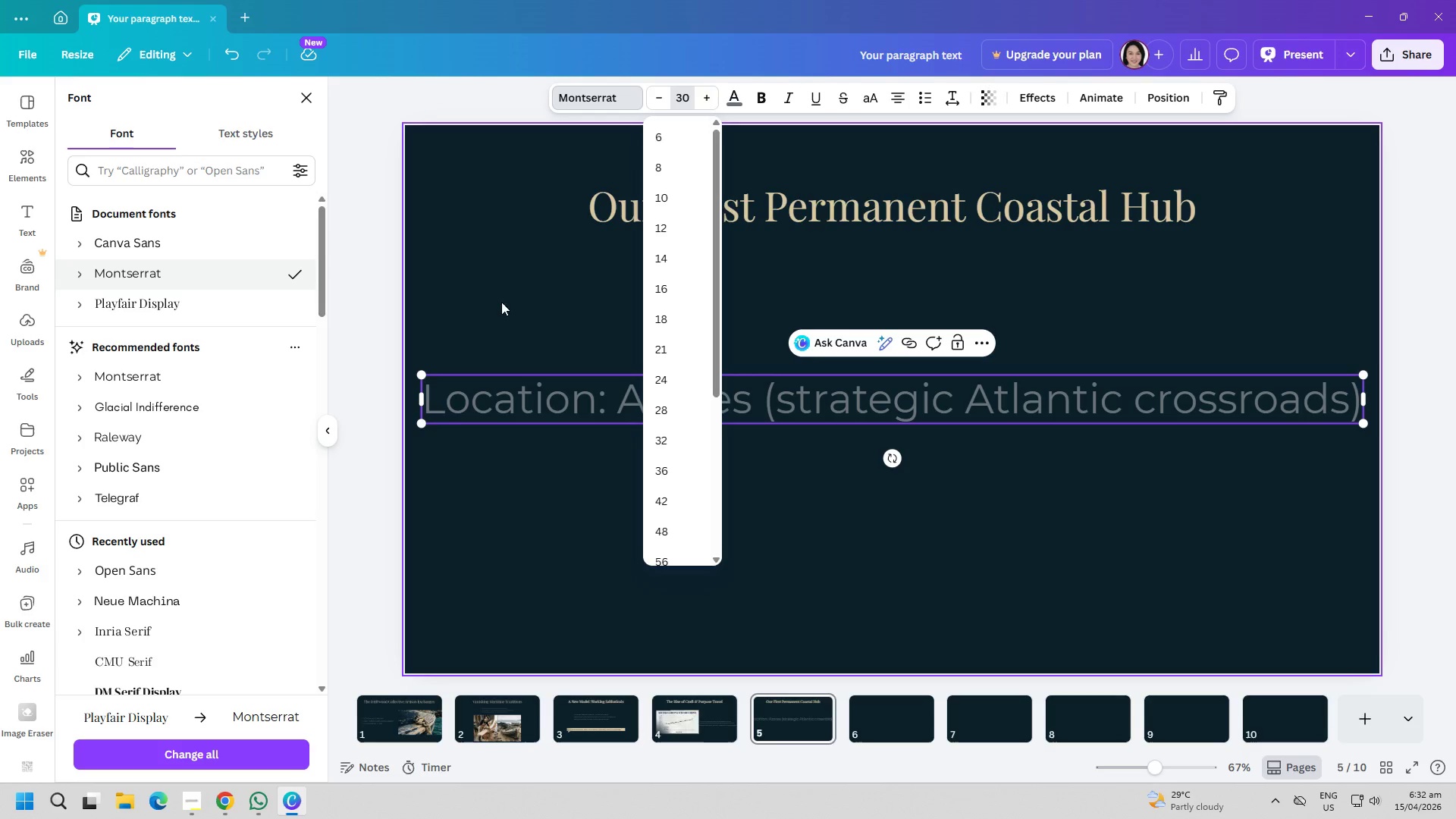 
left_click([520, 299])
 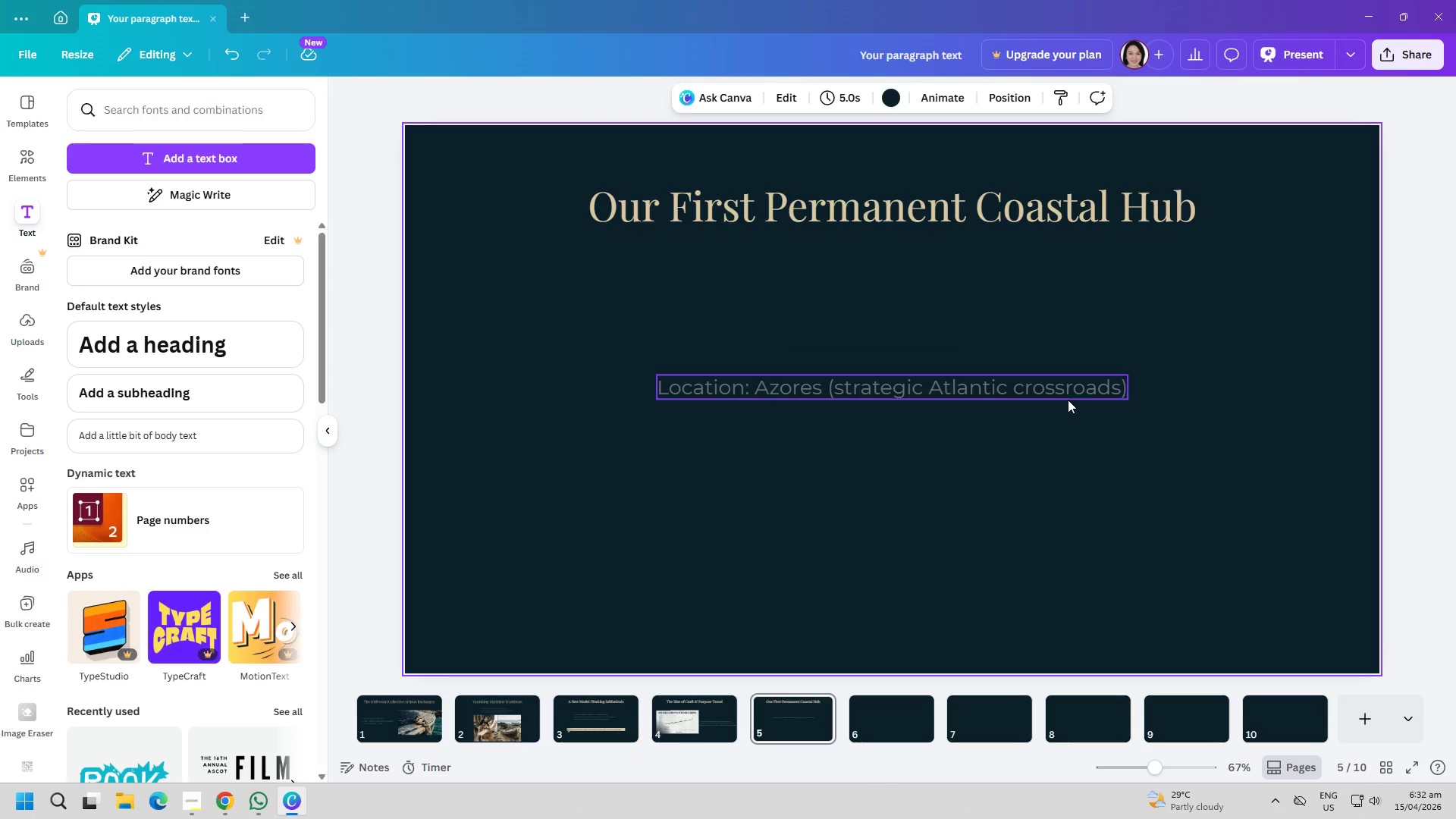 
left_click([1085, 384])
 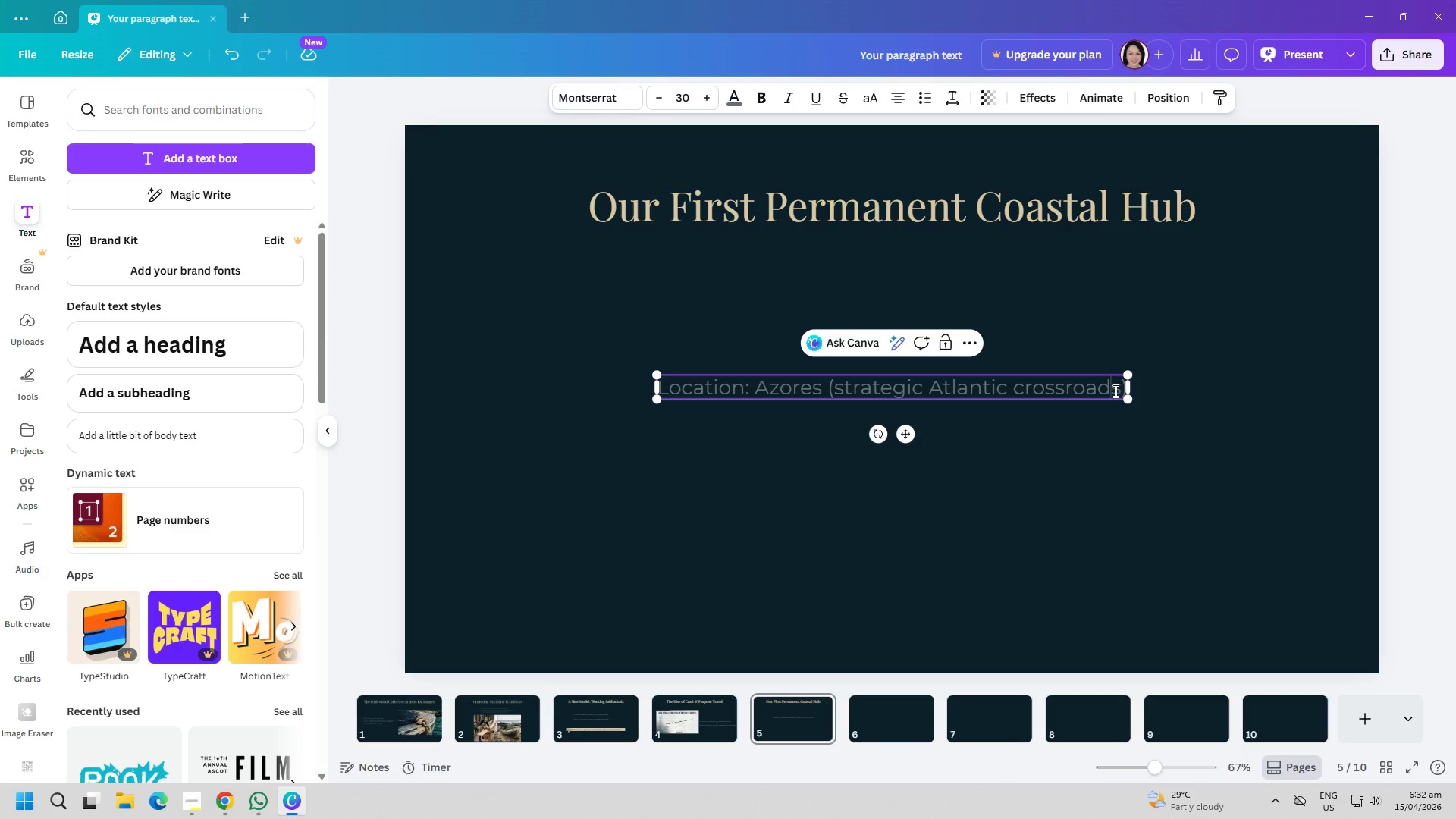 
double_click([1114, 391])
 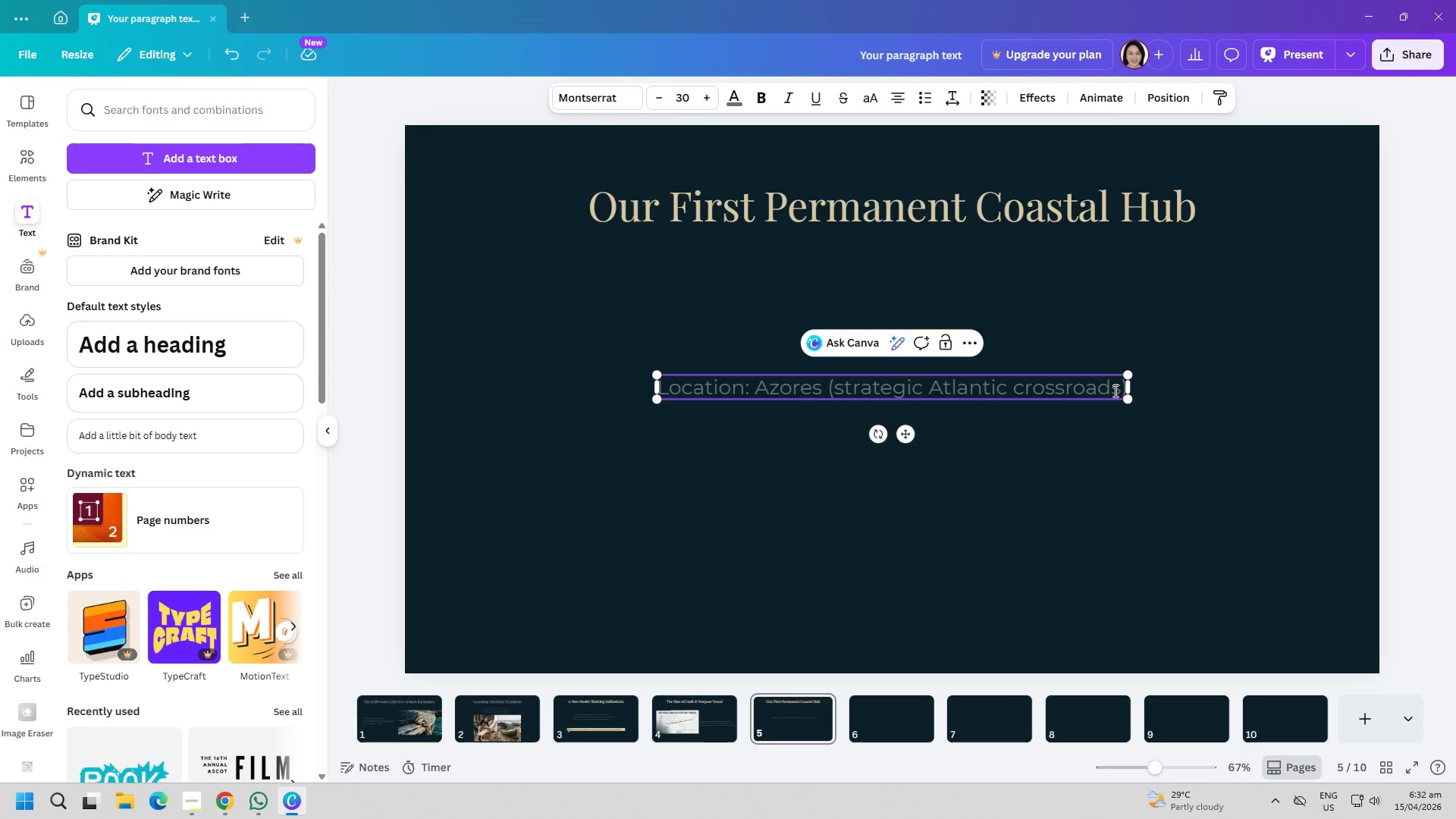 
key(ArrowRight)
 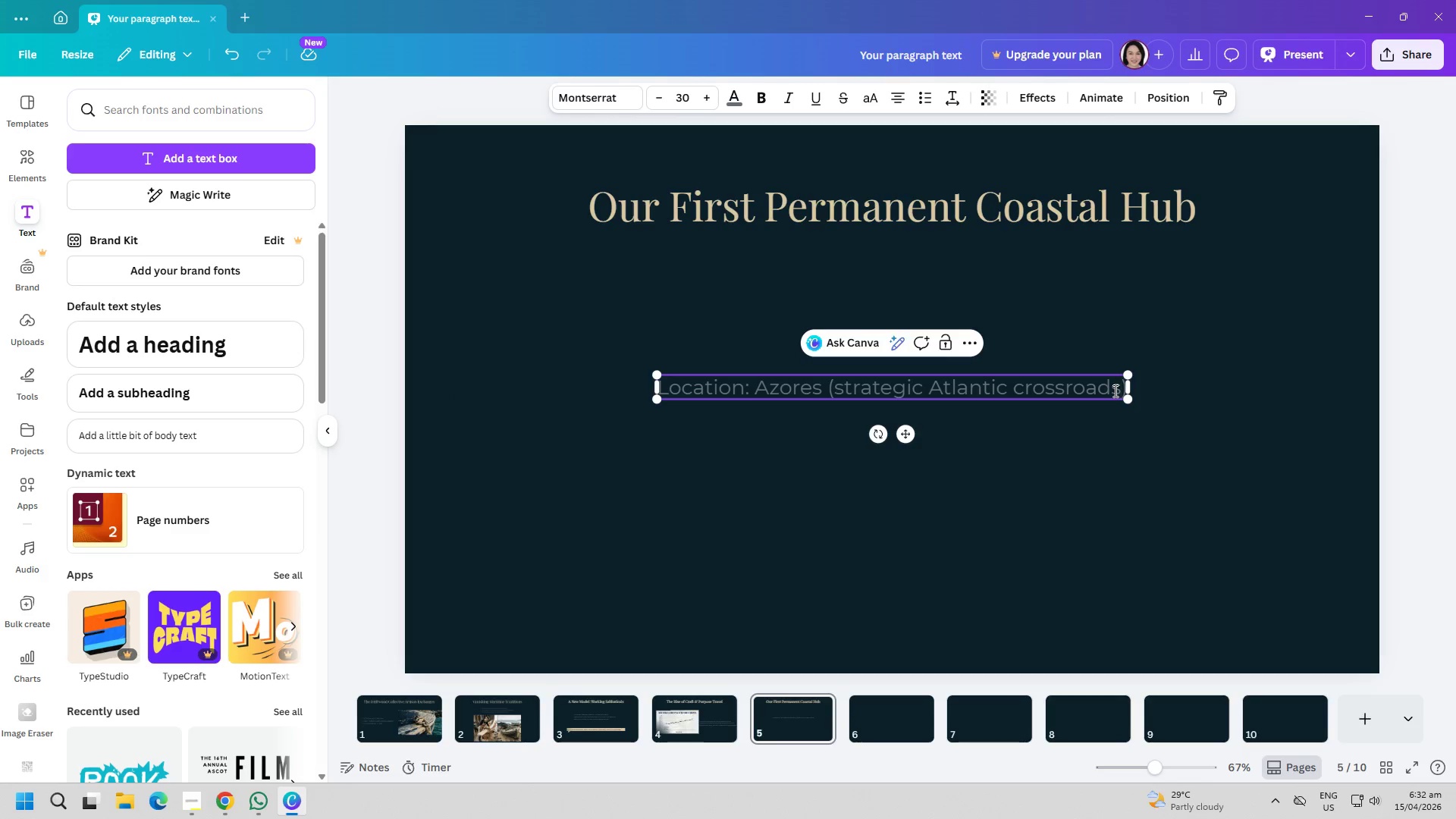 
key(ArrowRight)
 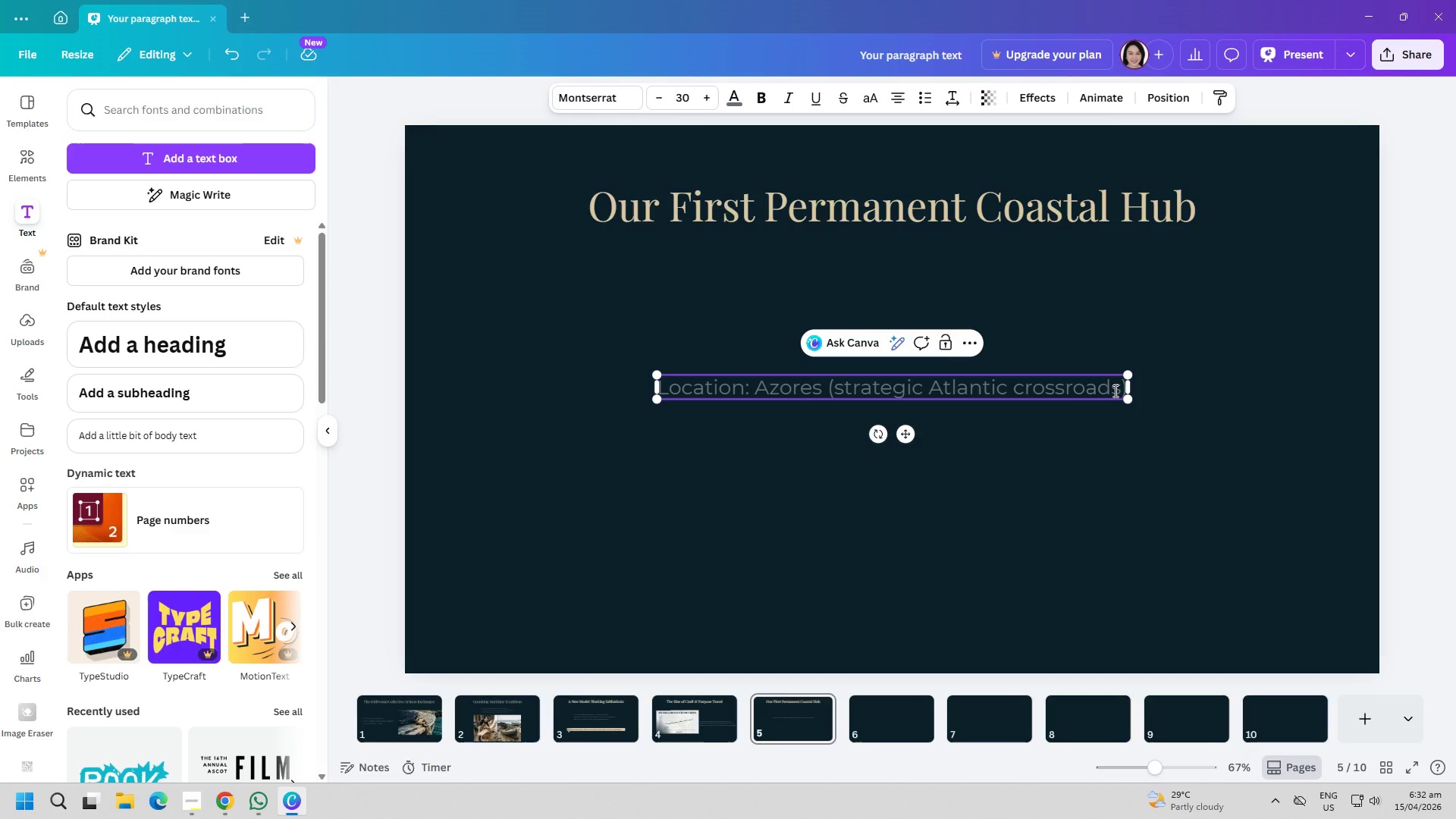 
key(ArrowRight)
 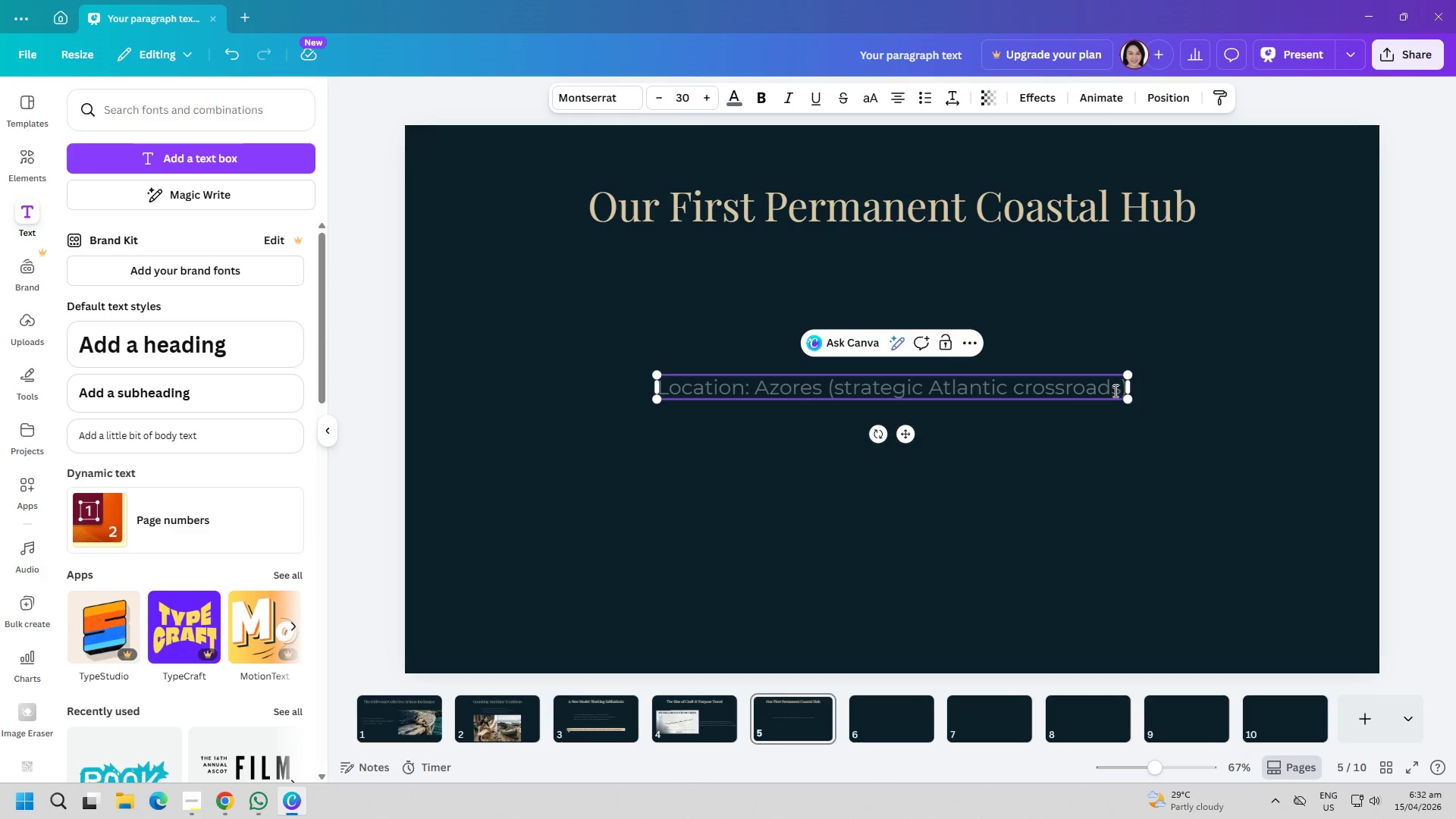 
key(Enter)
 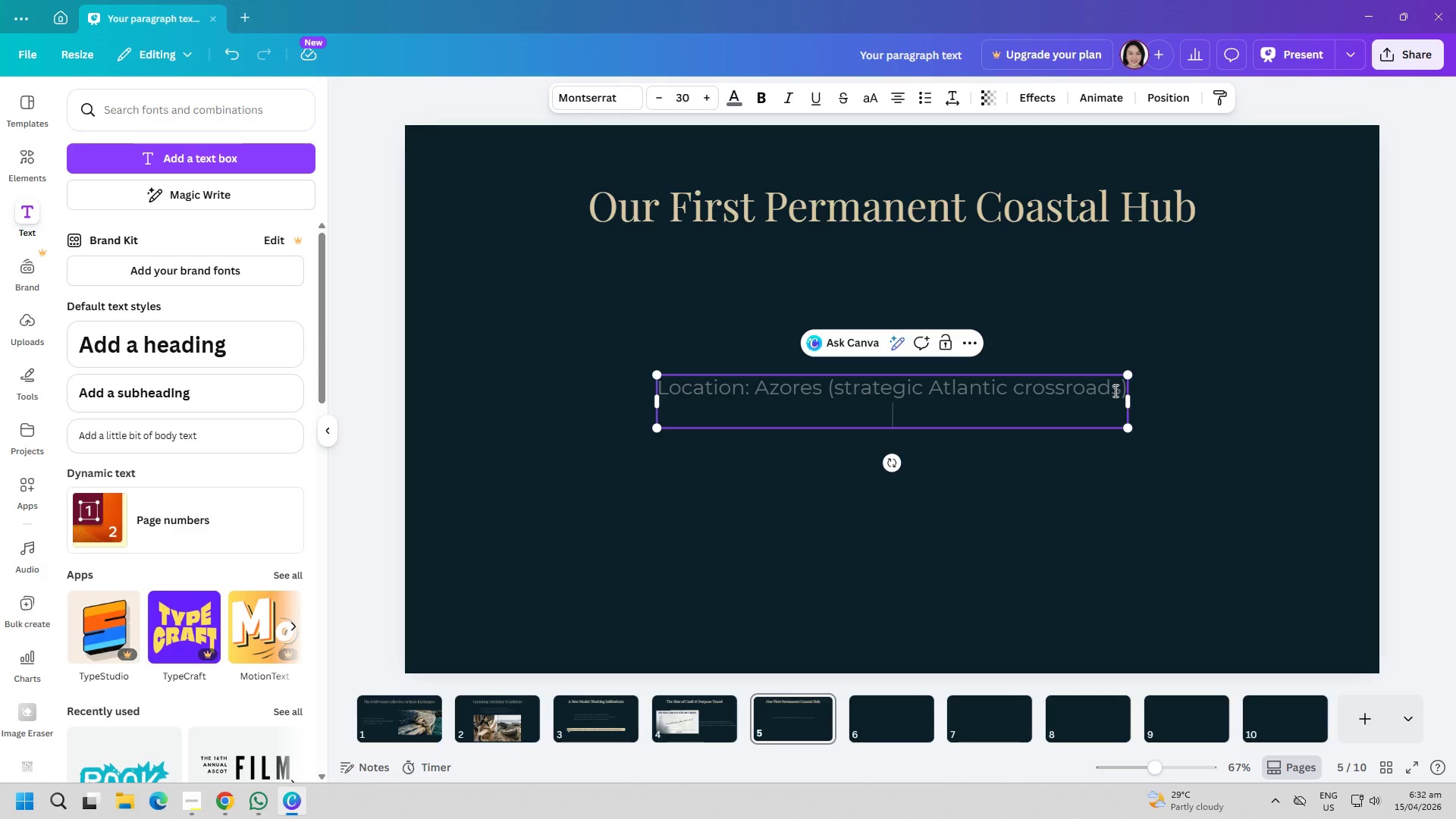 
type(Facilities:Work)
 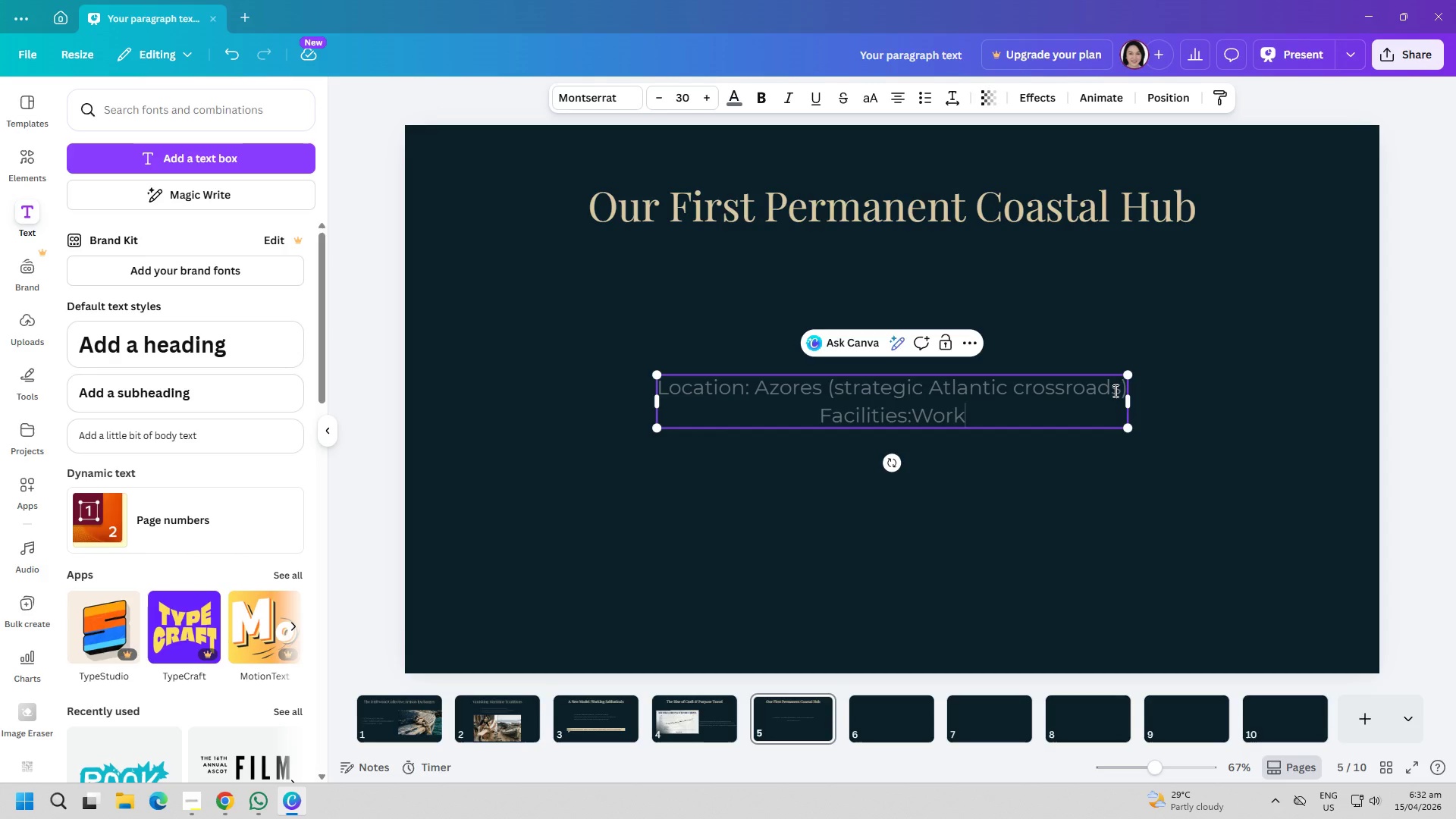 
key(ArrowLeft)
 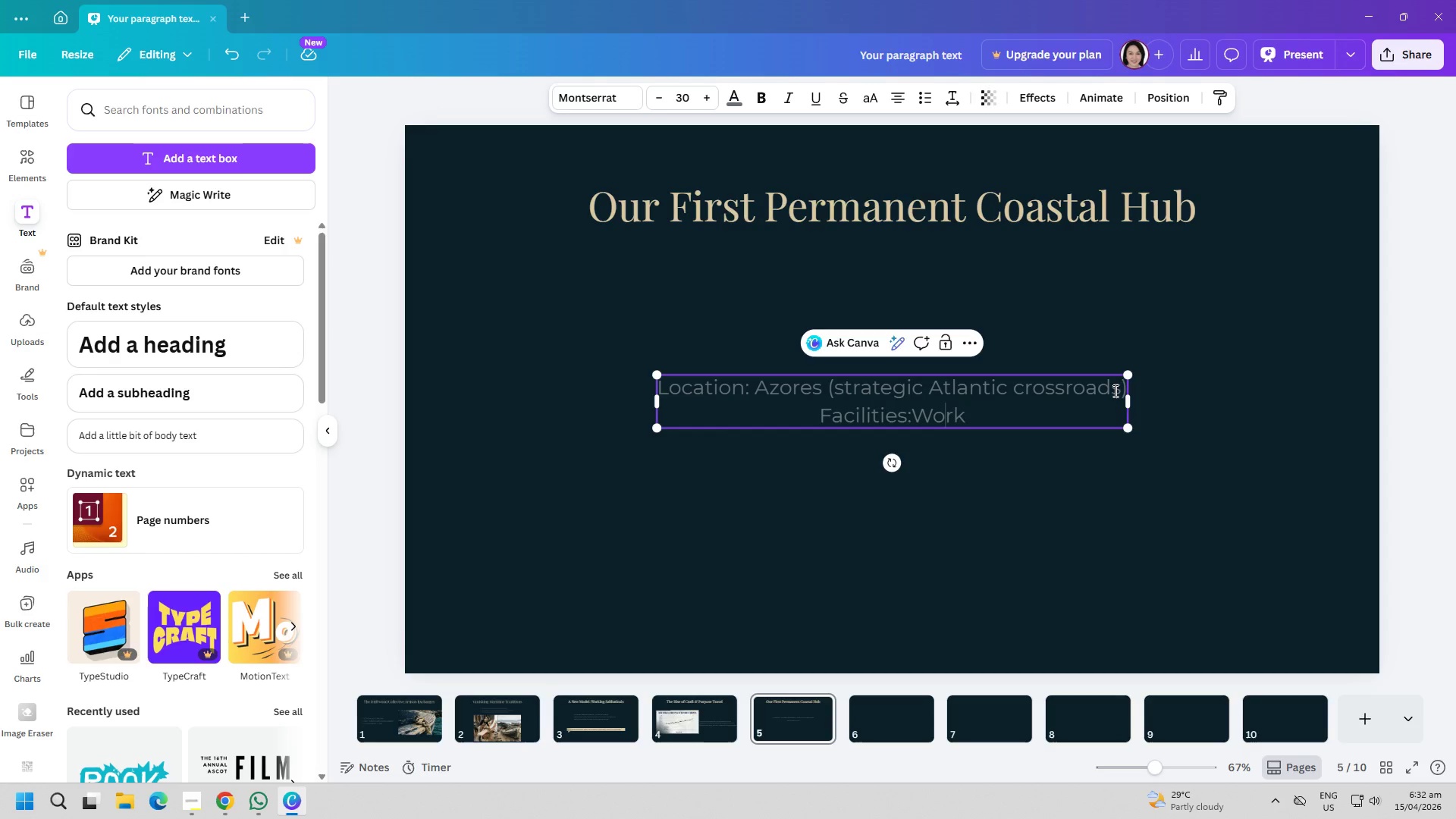 
key(ArrowLeft)
 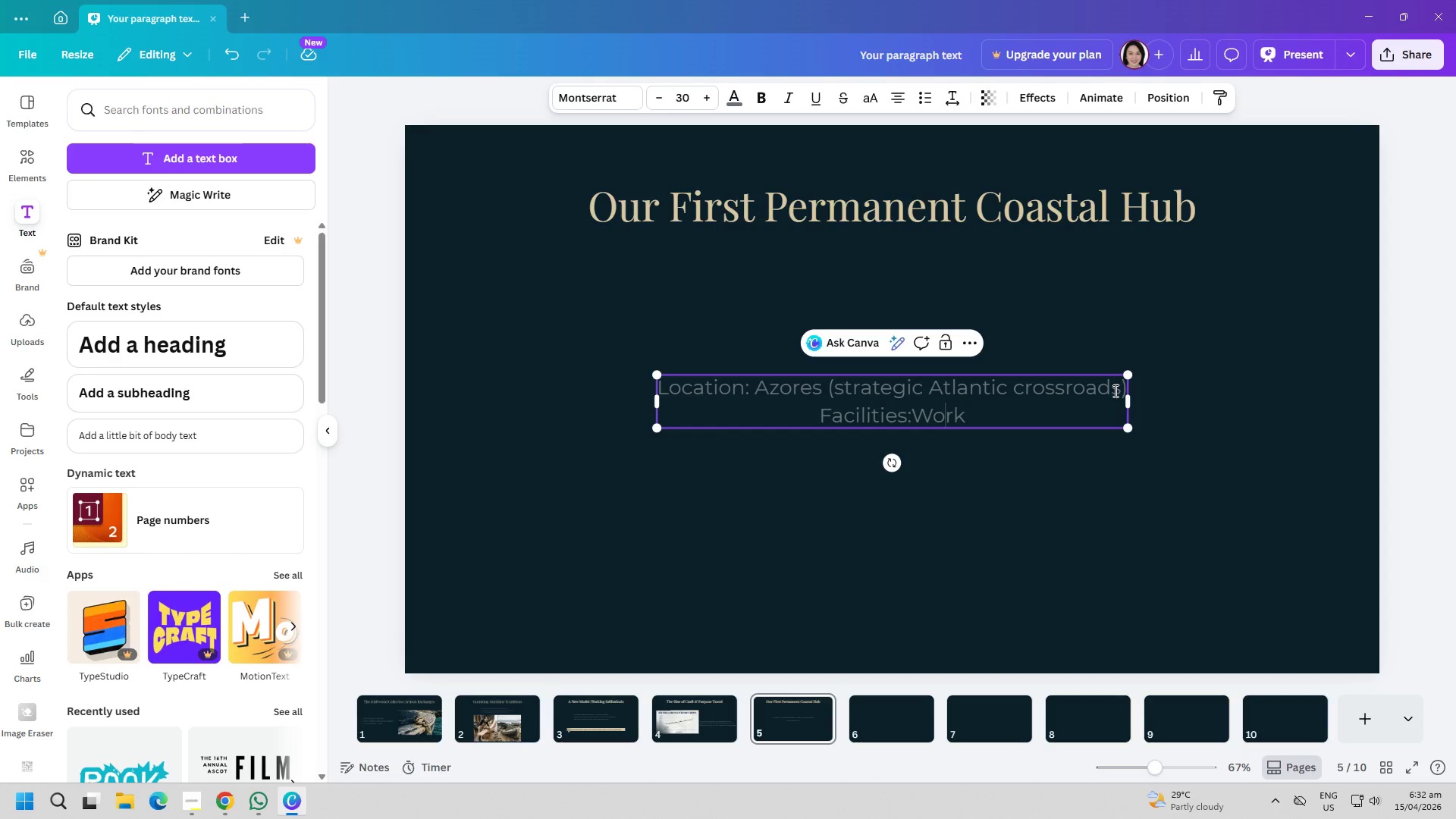 
key(ArrowLeft)
 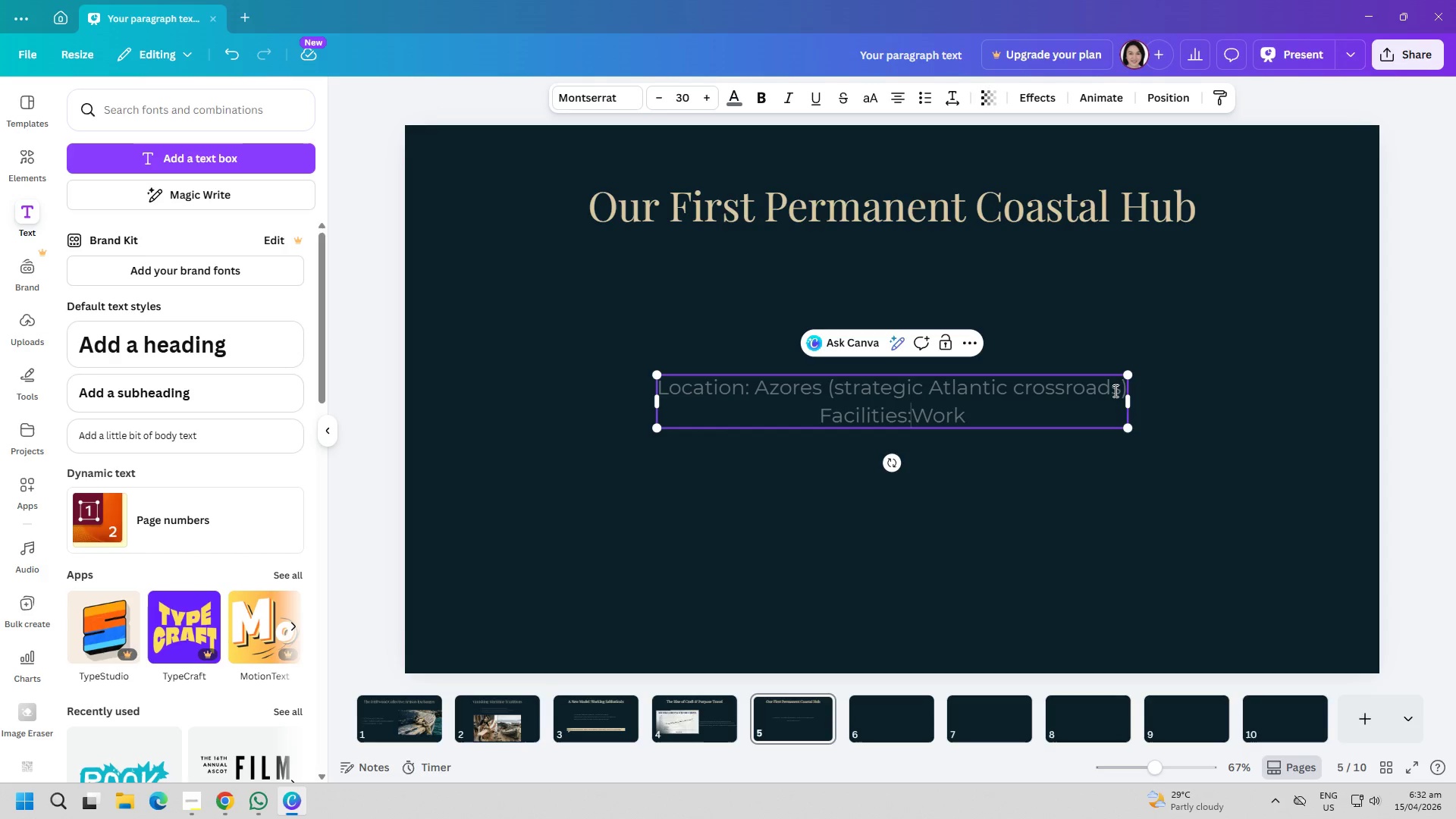 
key(ArrowLeft)
 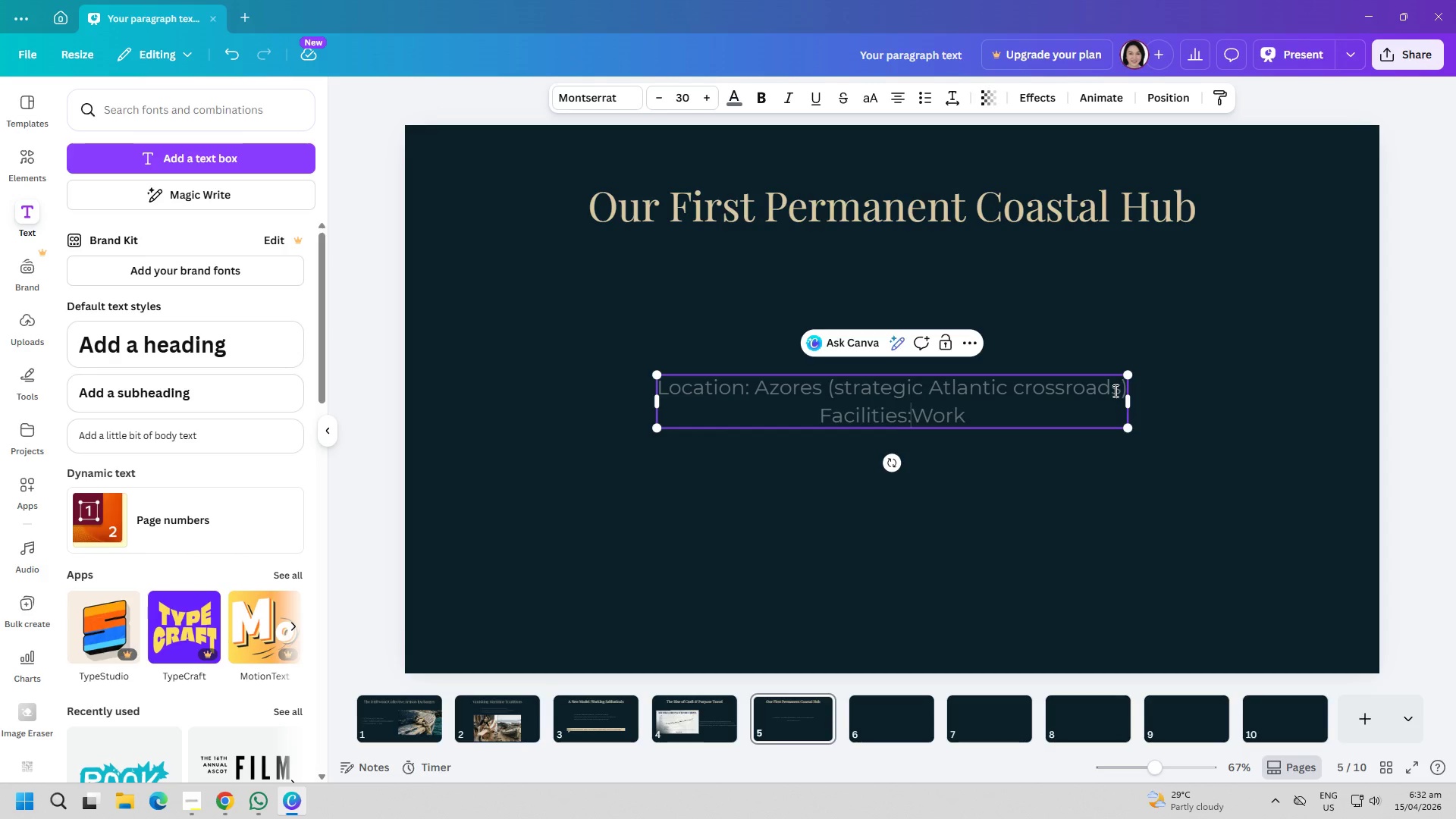 
key(Space)
 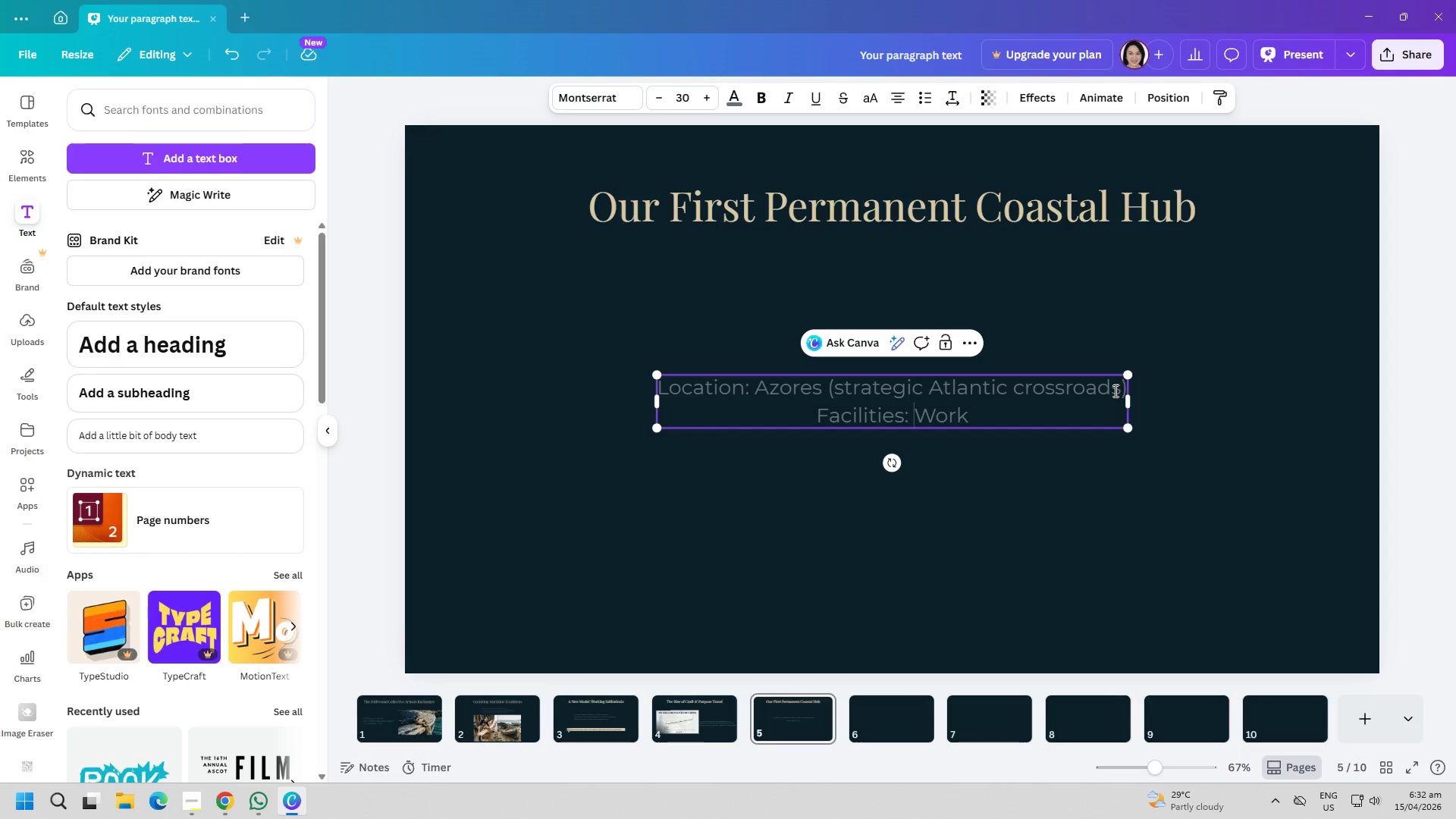 
hold_key(key=ArrowRight, duration=0.73)
 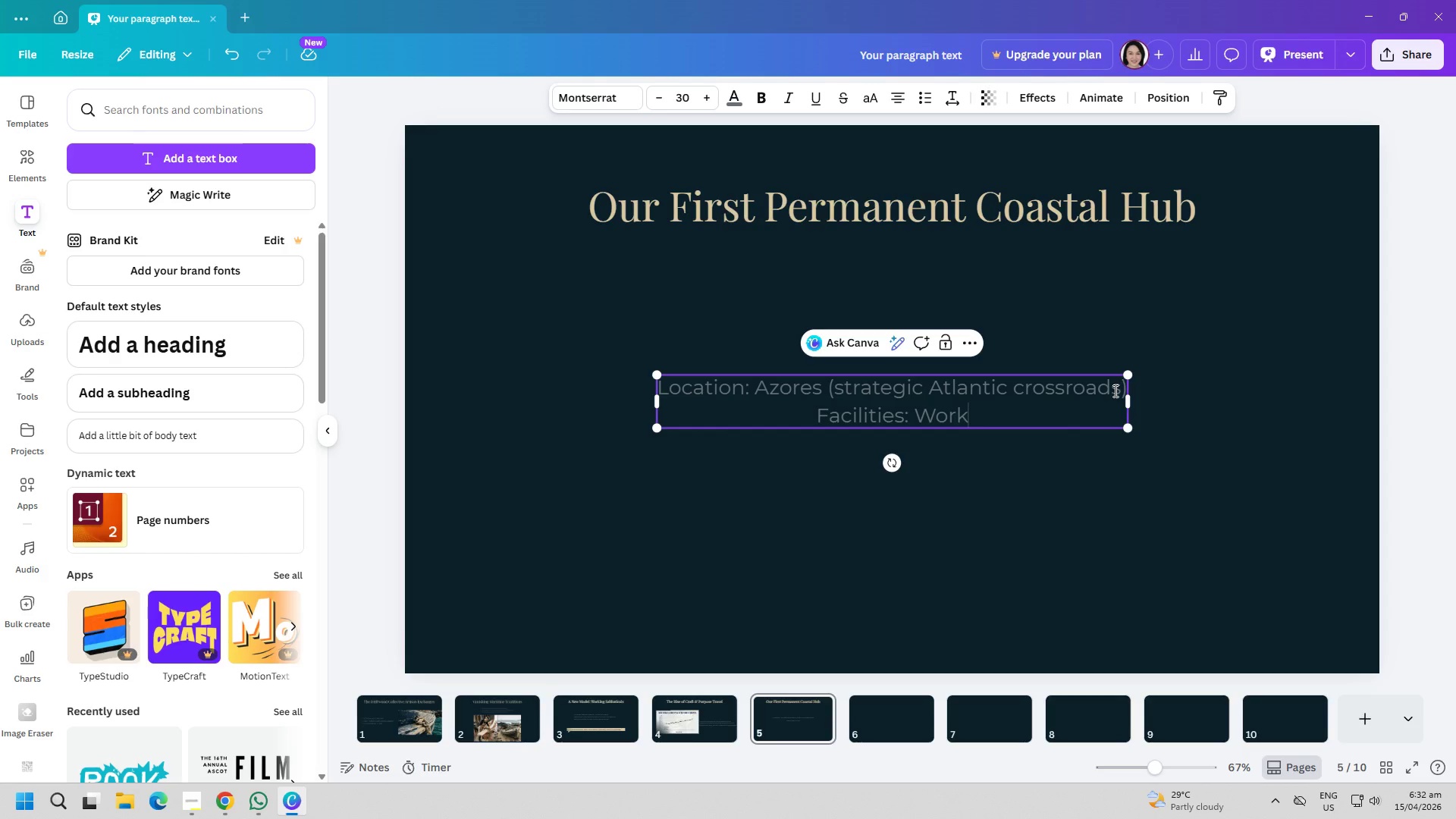 
type(.)
key(Backspace)
type(, lodging, shared studio p)
key(Backspace)
type(spaces)
 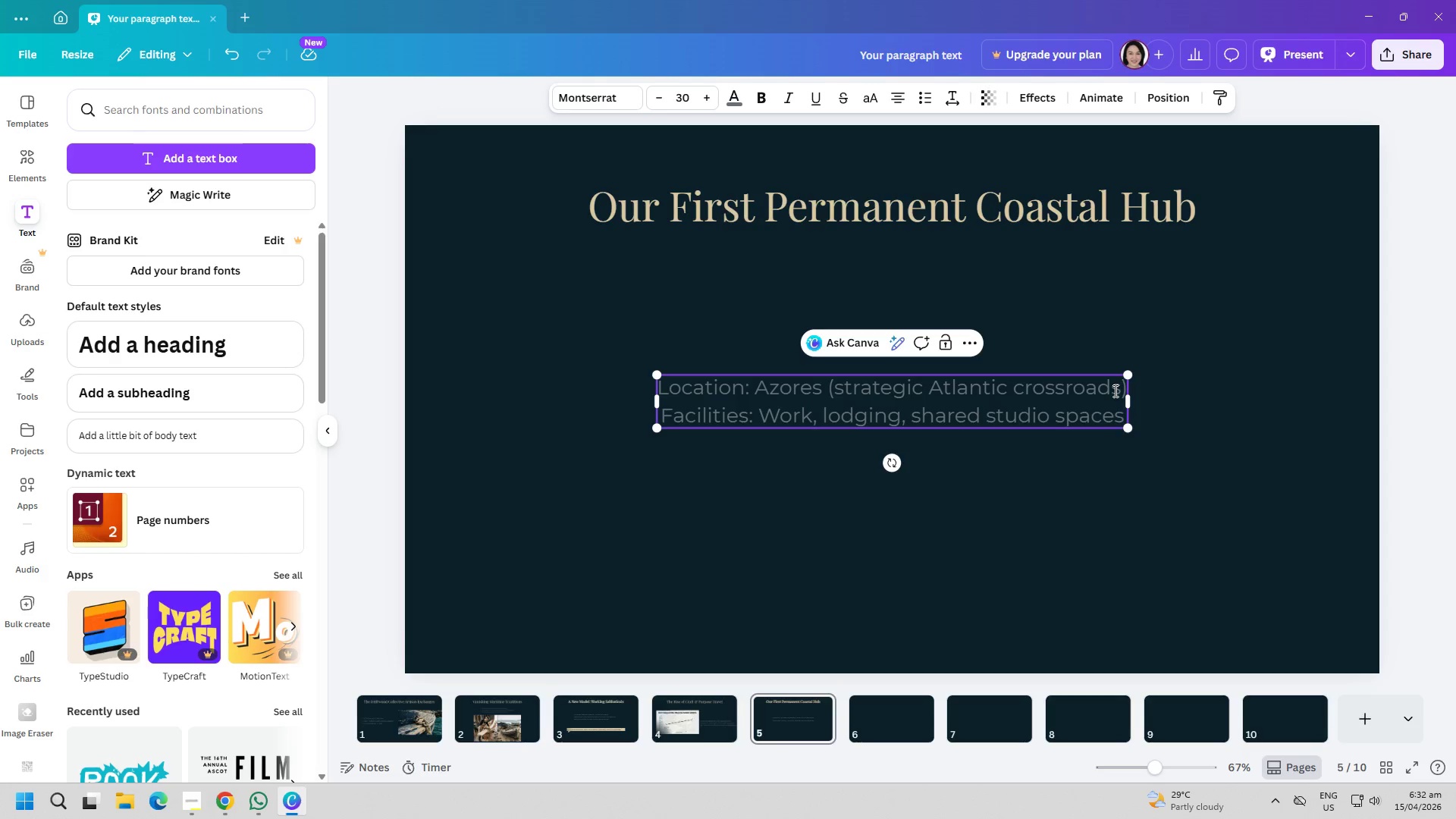 
key(Enter)
 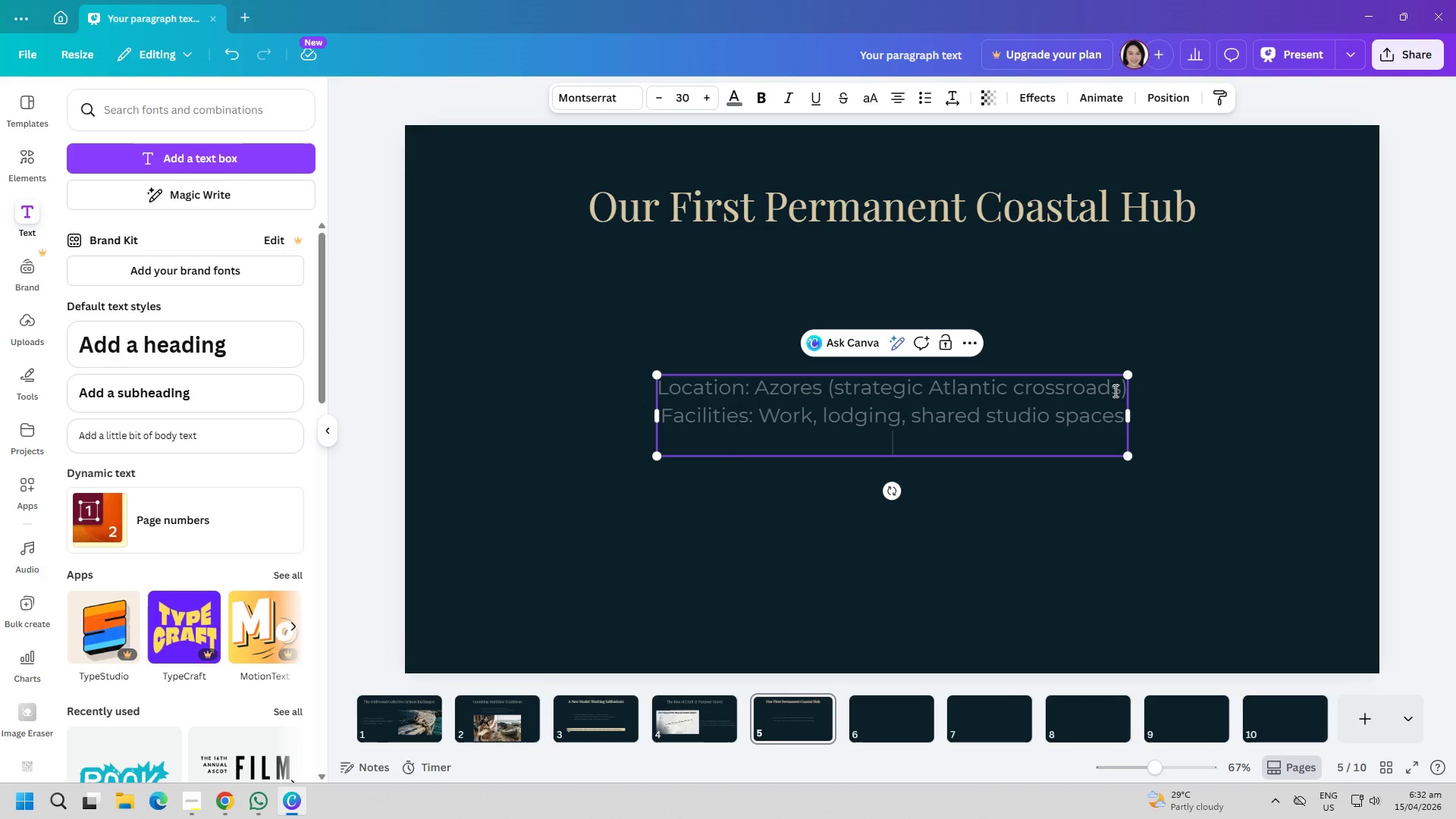 
type(YT)
key(Backspace)
key(Backspace)
type(y)
key(Backspace)
type(Year-round rotating artisan residencies)
 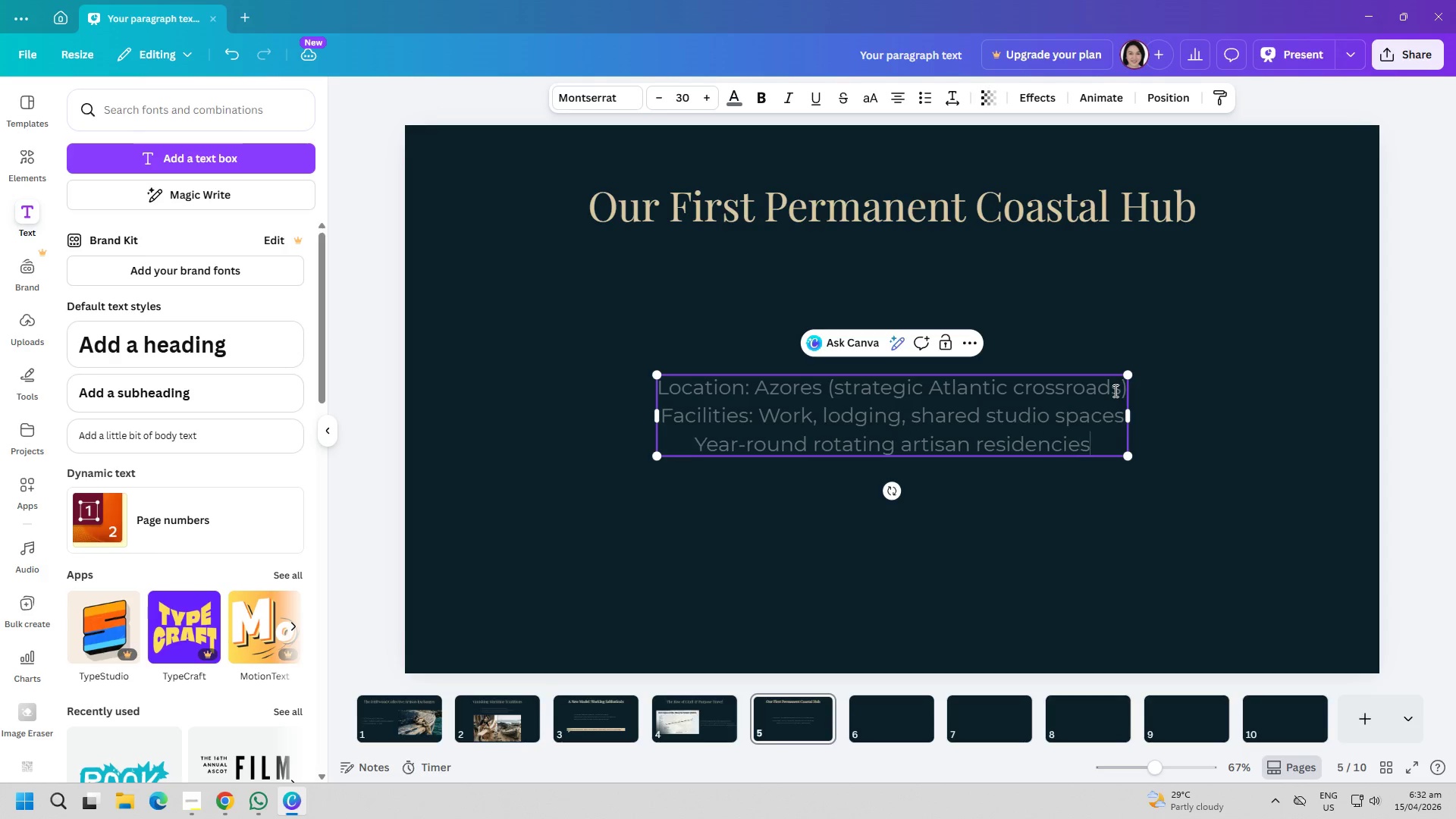 
key(Control+ControlLeft)
 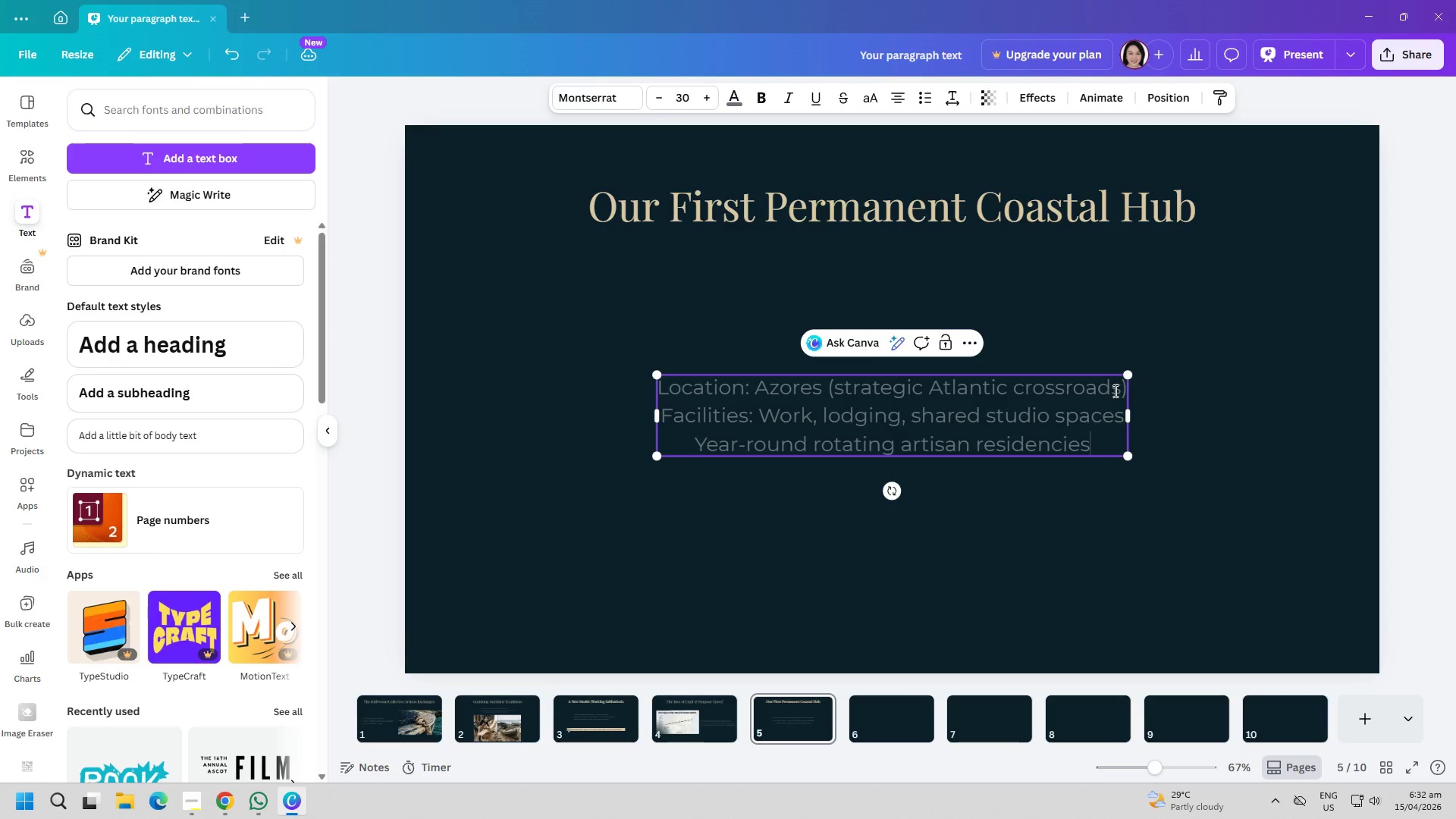 
key(Control+A)
 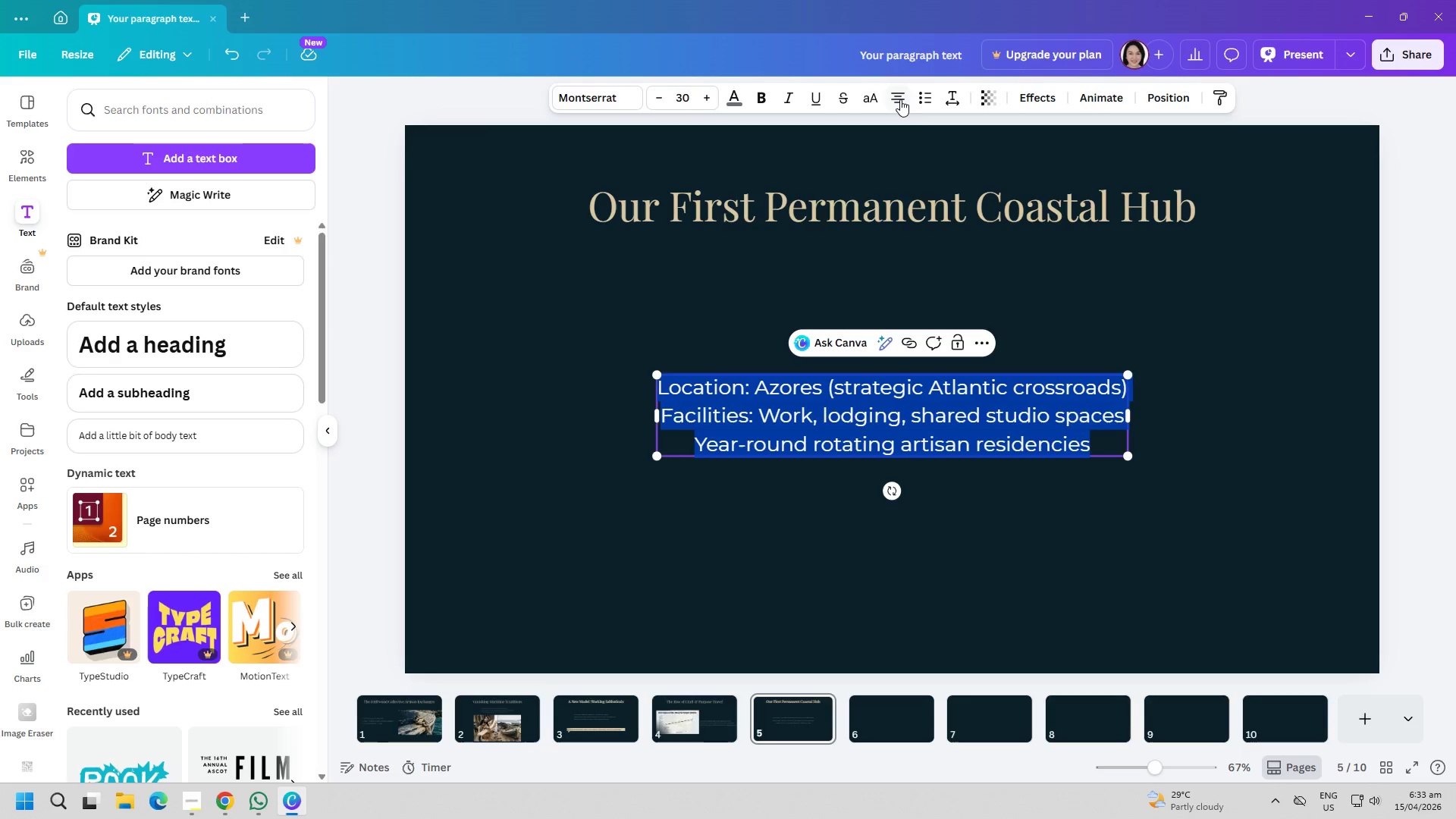 
left_click([900, 99])
 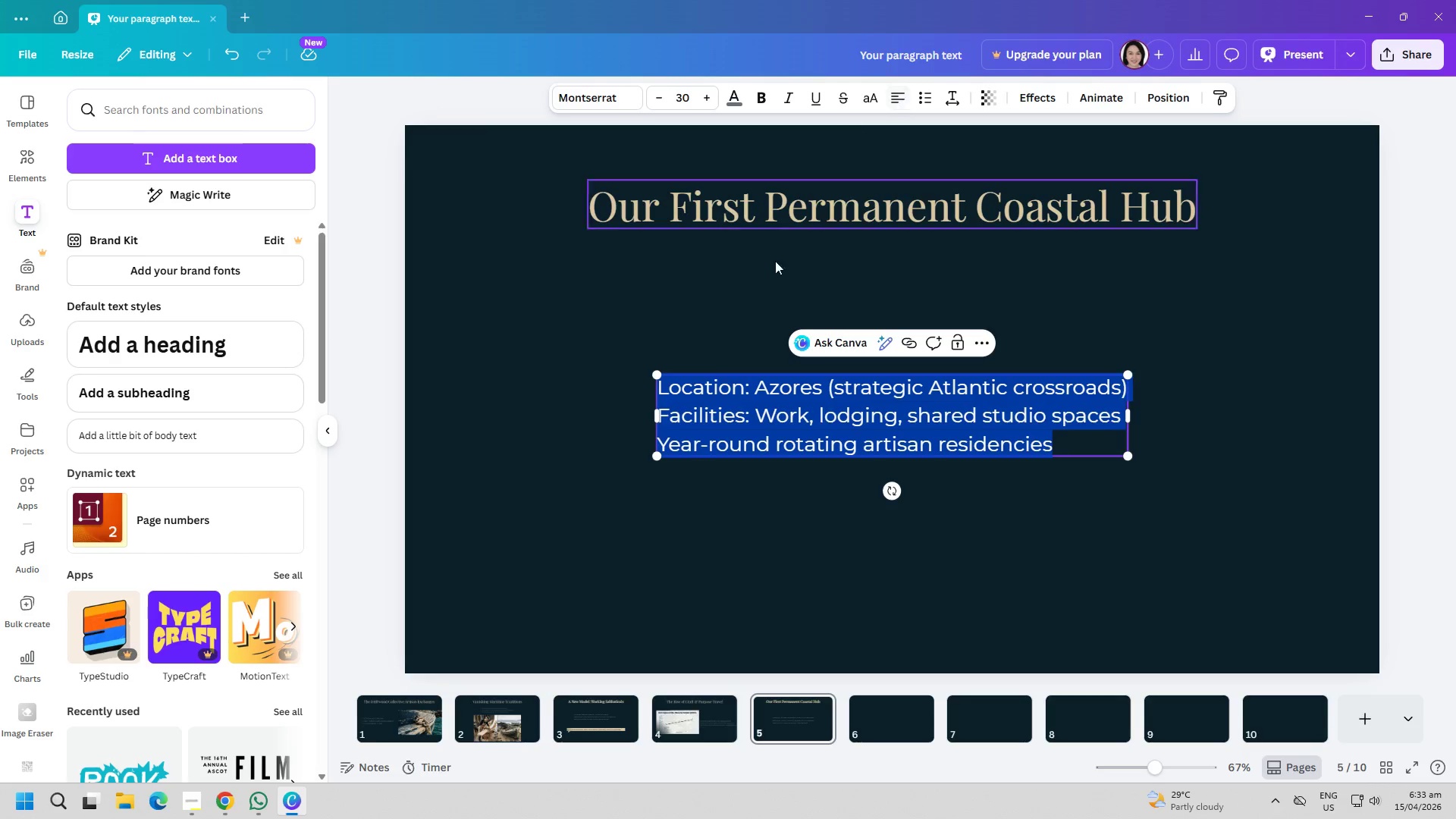 
left_click([611, 299])
 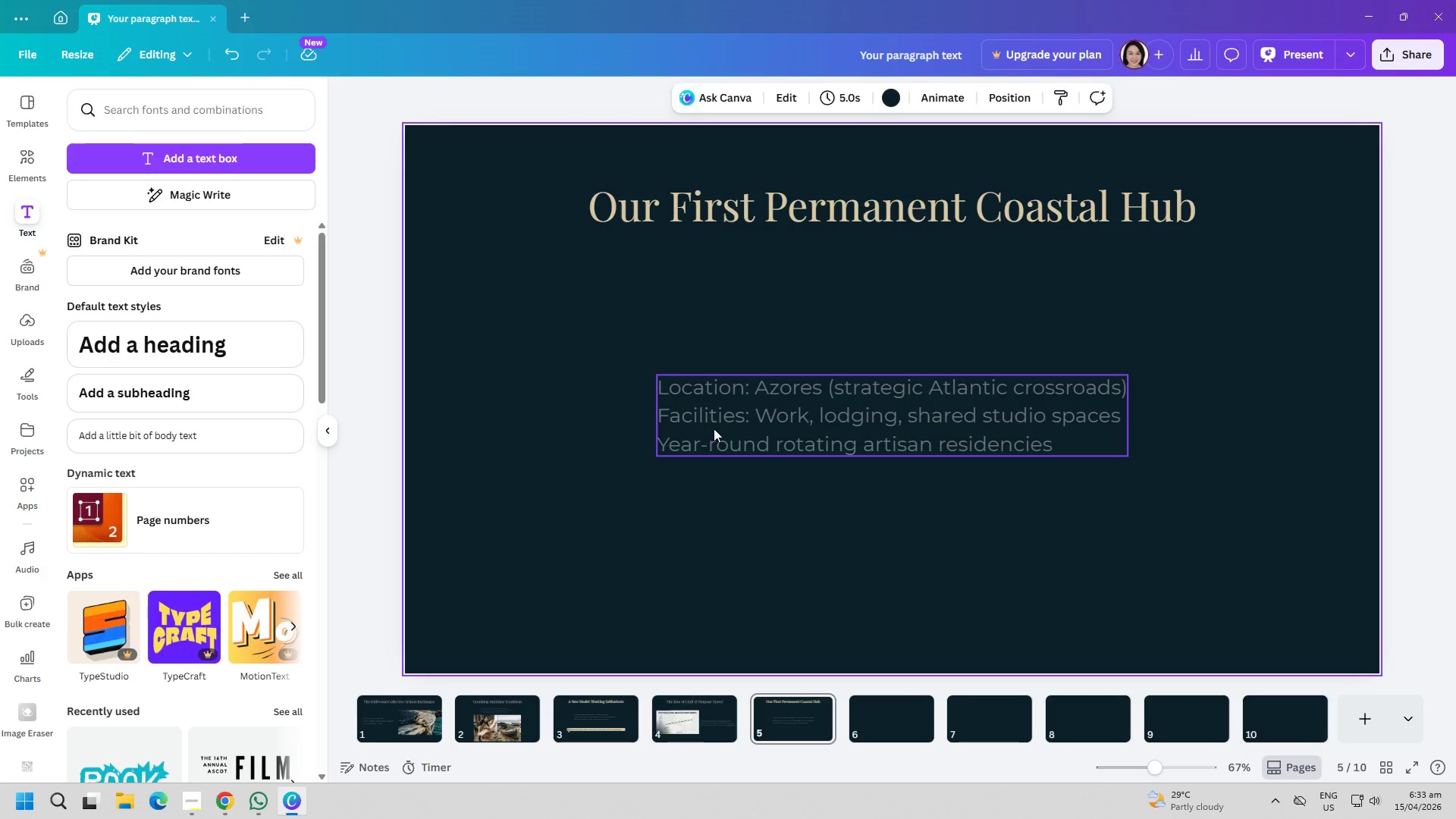 
left_click_drag(start_coordinate=[715, 428], to_coordinate=[858, 429])
 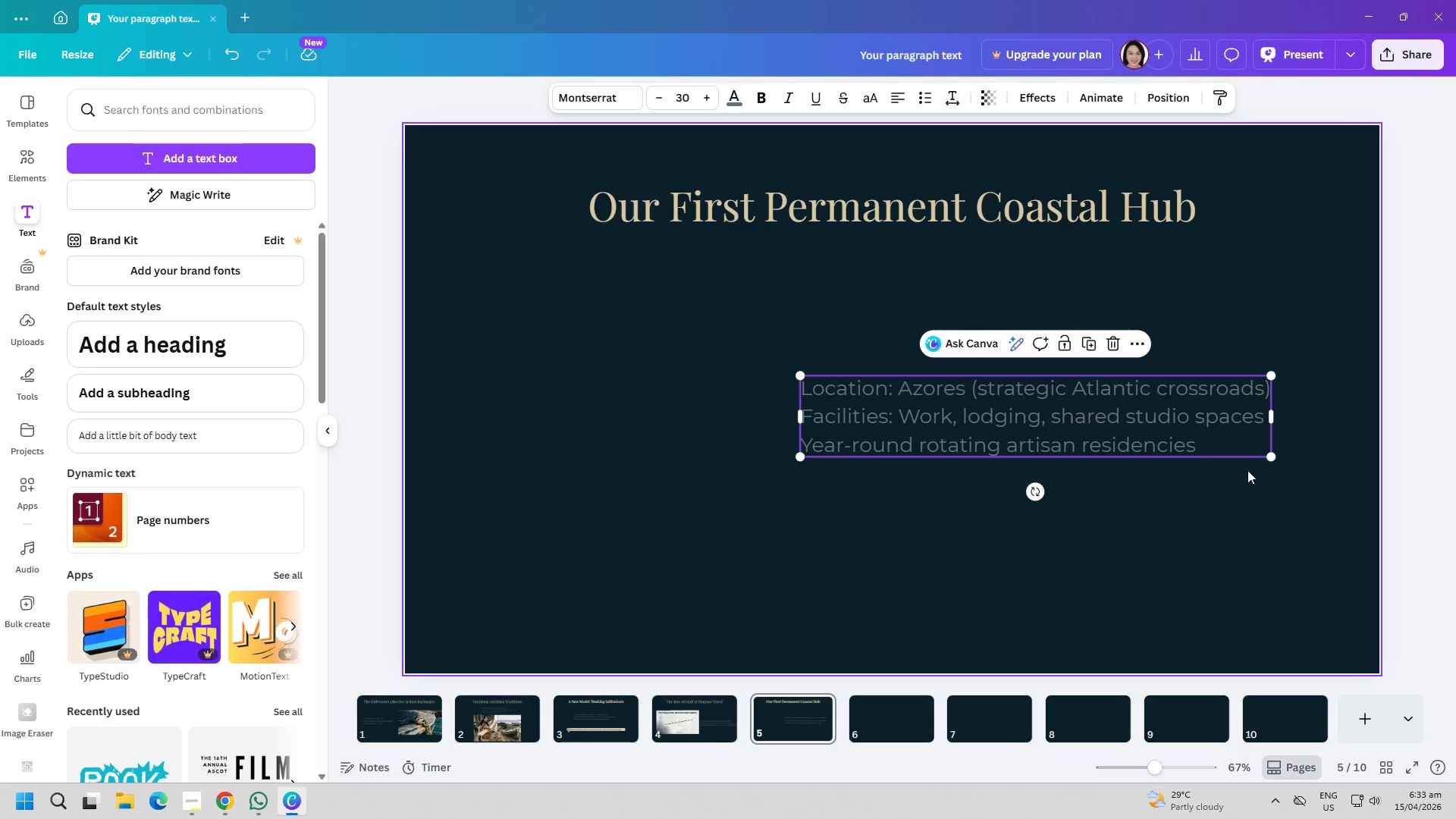 
left_click_drag(start_coordinate=[1271, 456], to_coordinate=[1190, 444])
 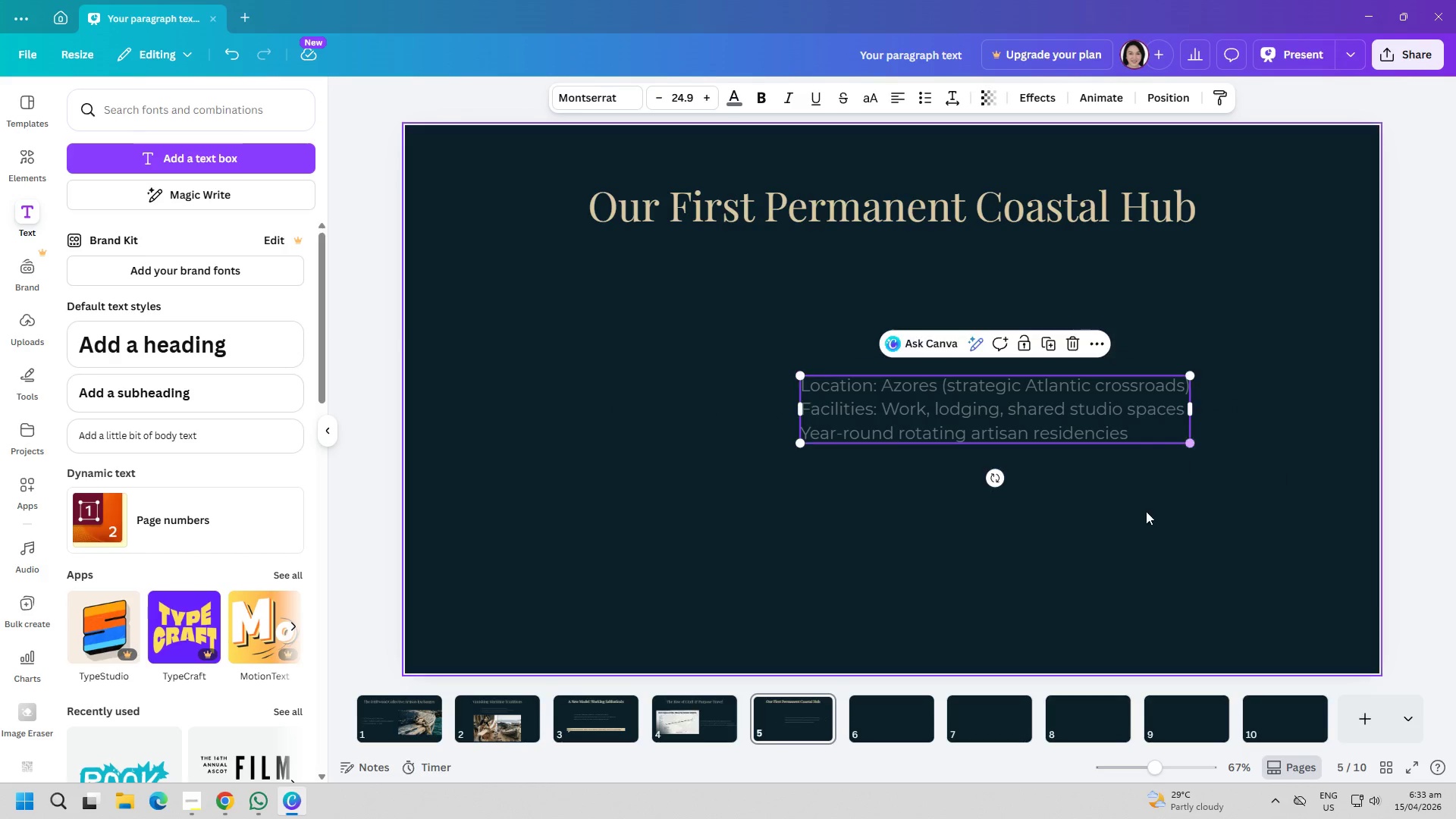 
left_click([1146, 511])
 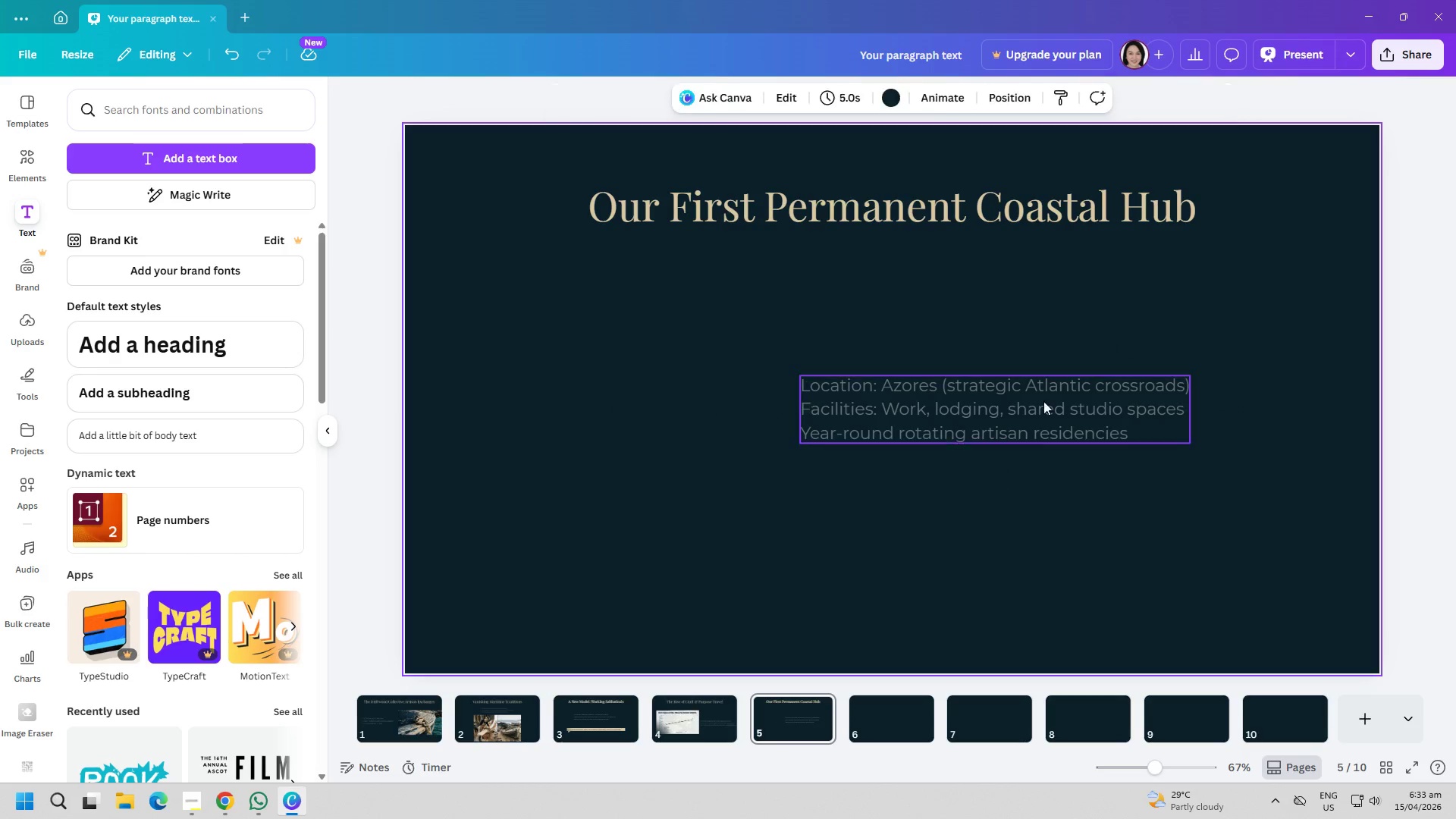 
left_click_drag(start_coordinate=[1041, 400], to_coordinate=[946, 304])
 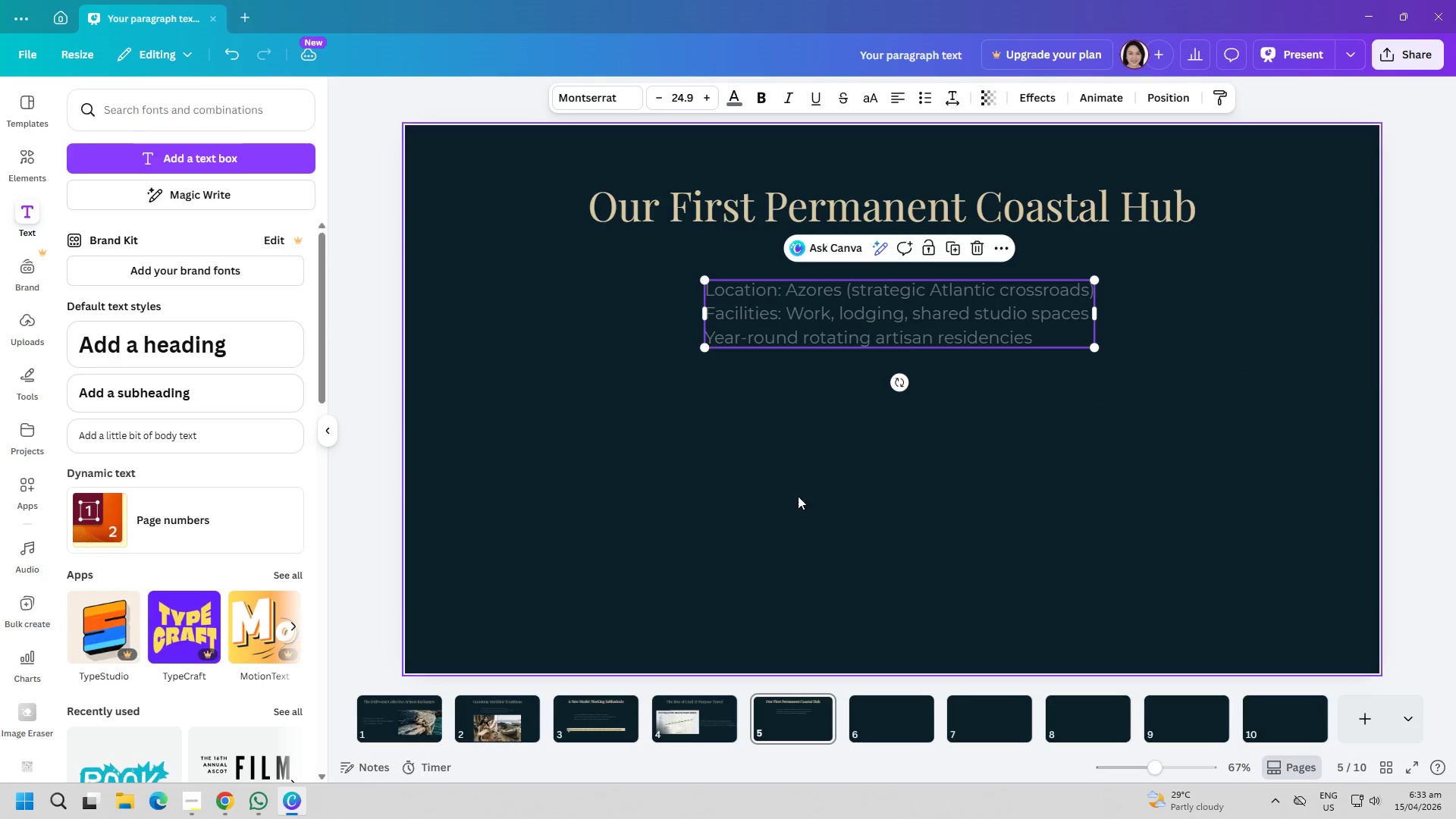 
left_click([798, 496])
 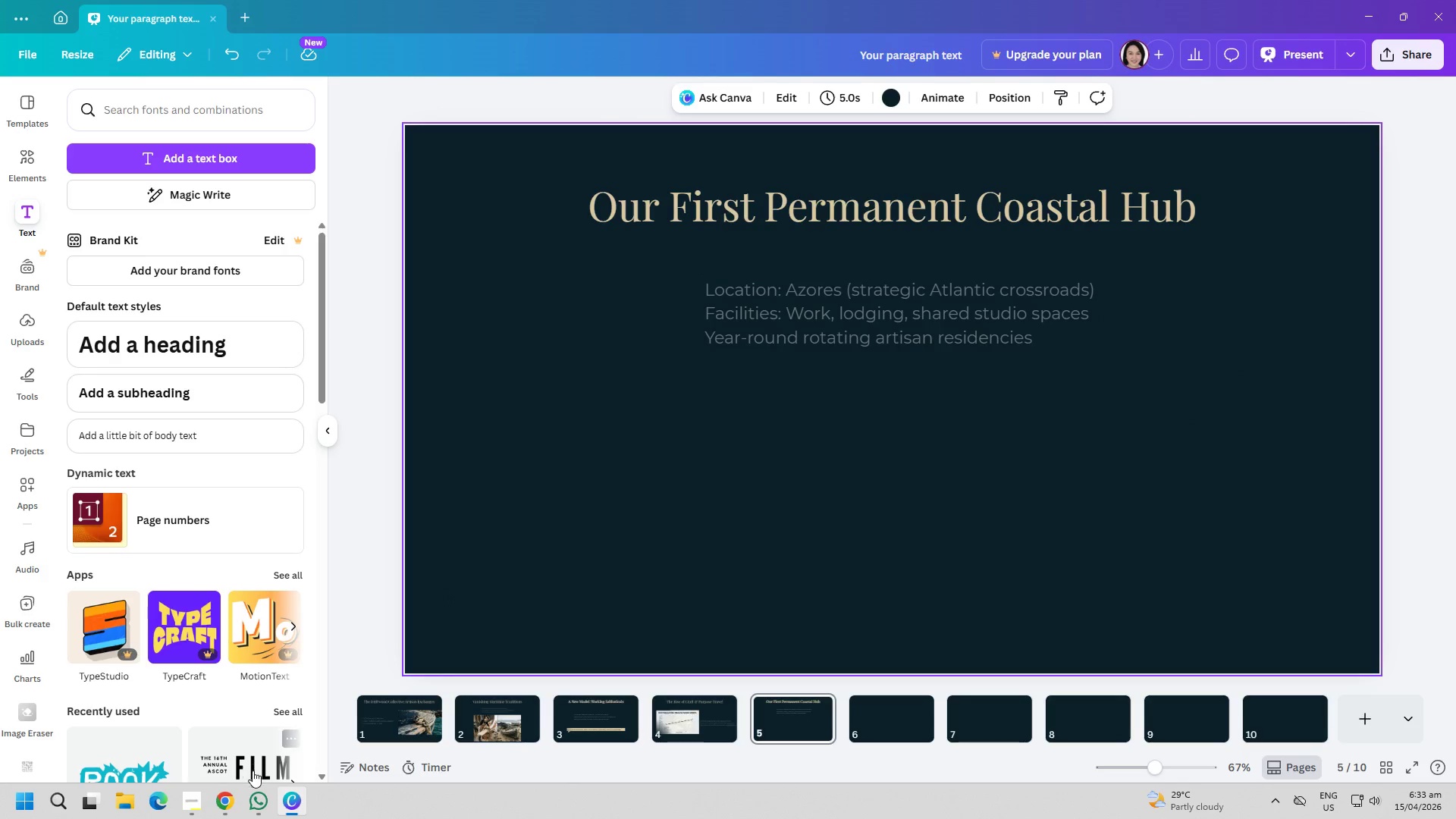 
left_click([252, 795])
 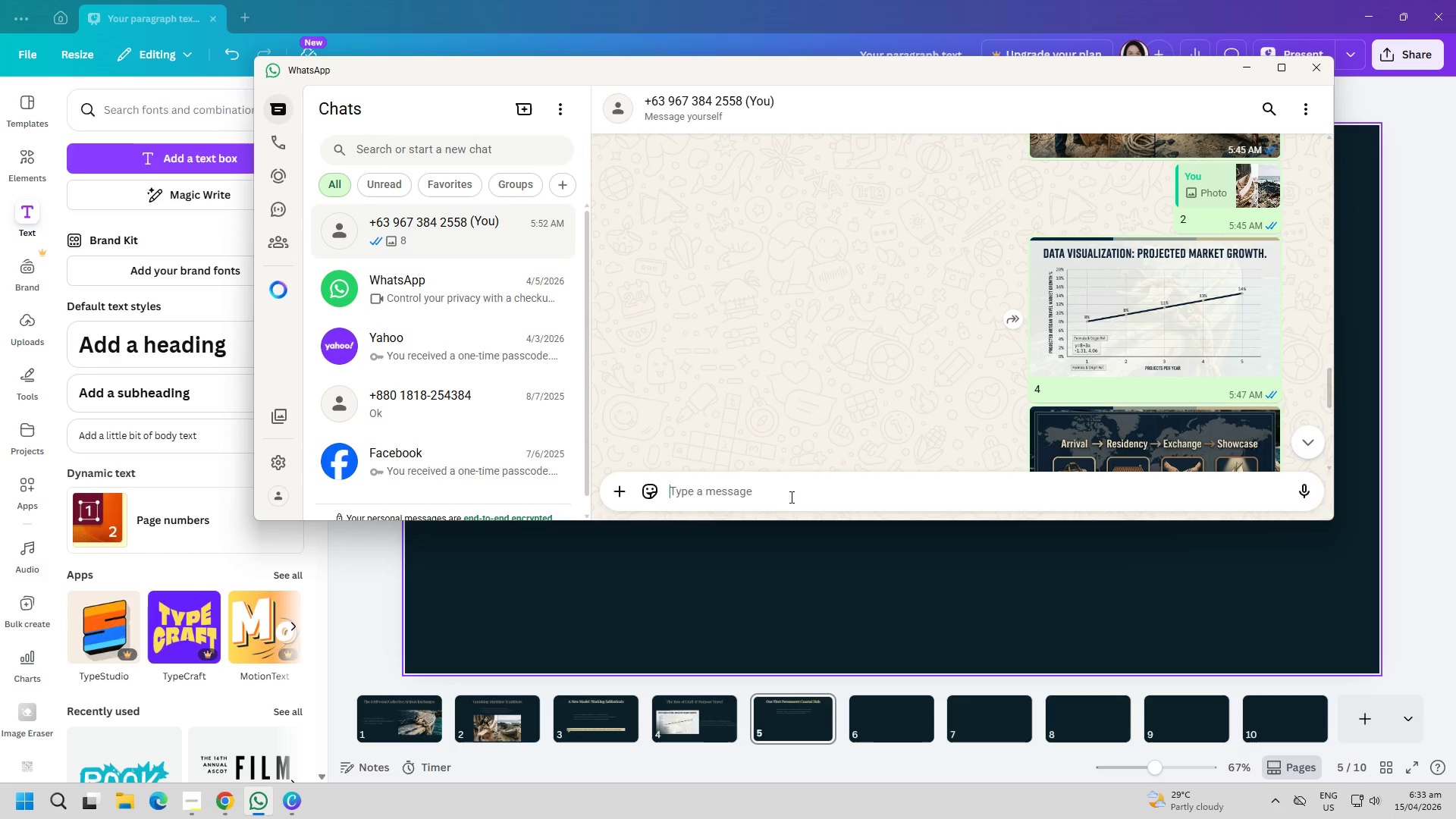 
scroll: coordinate [875, 410], scroll_direction: down, amount: 2.0
 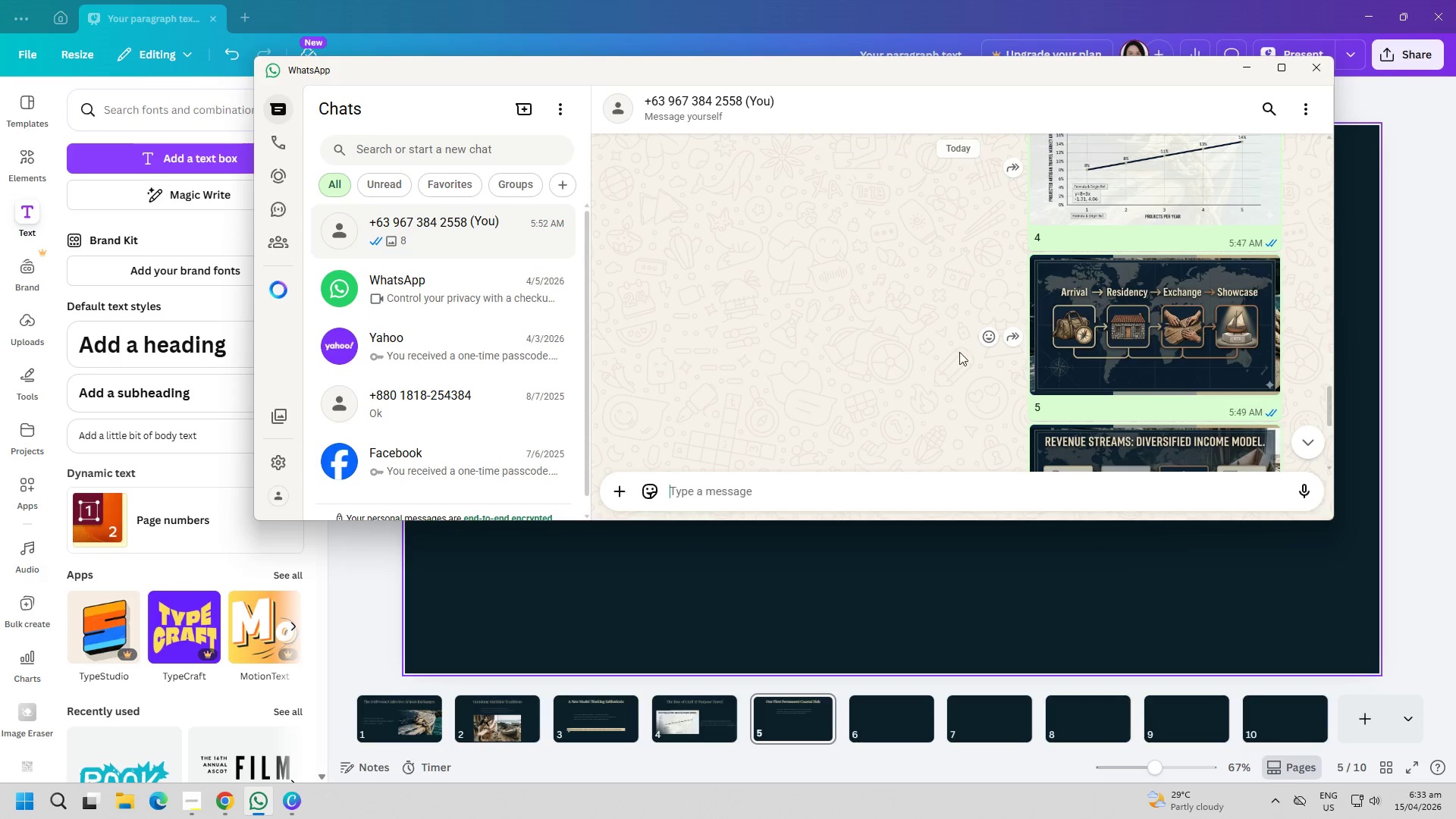 
right_click([1100, 334])
 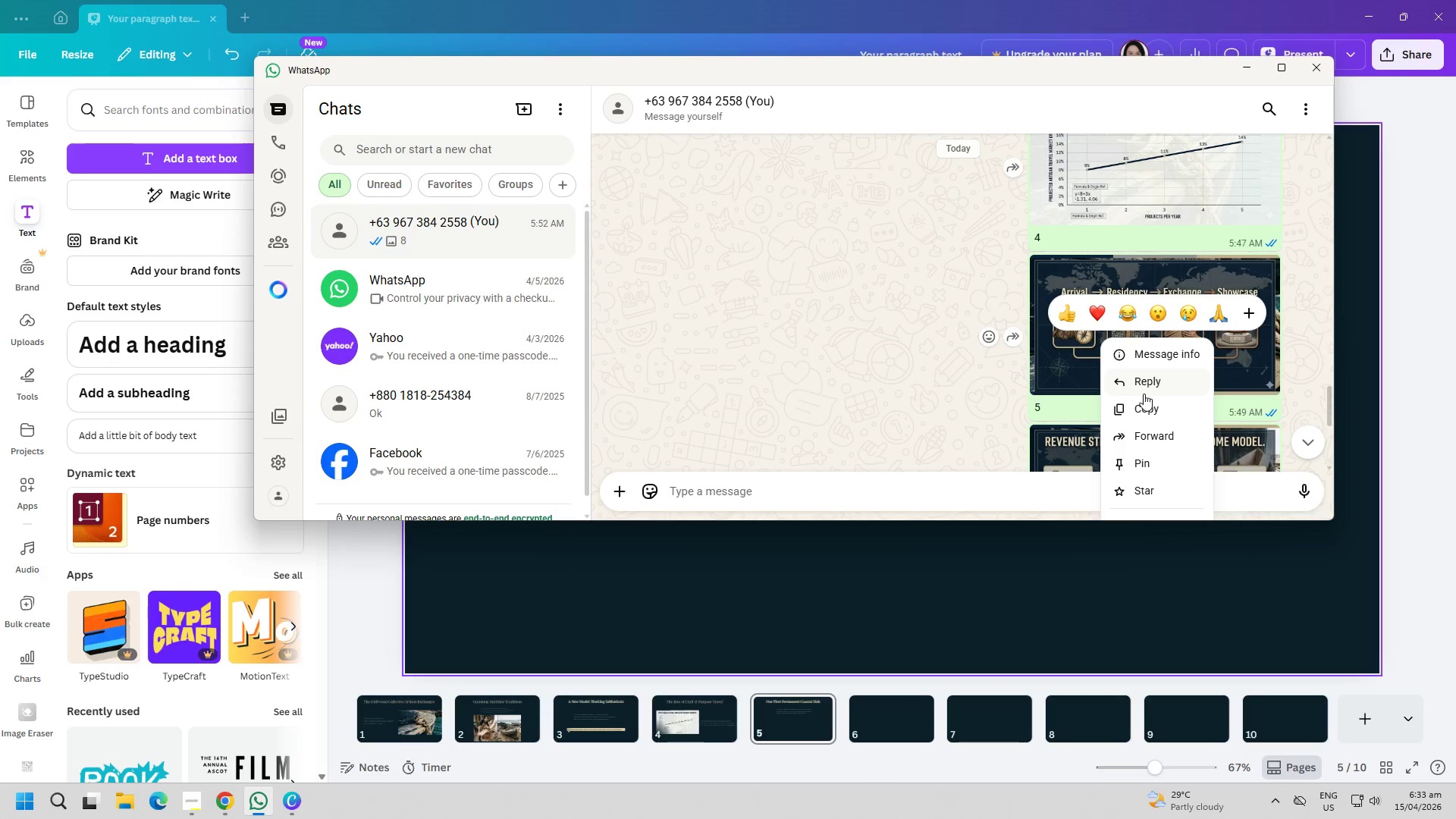 
left_click([1145, 409])
 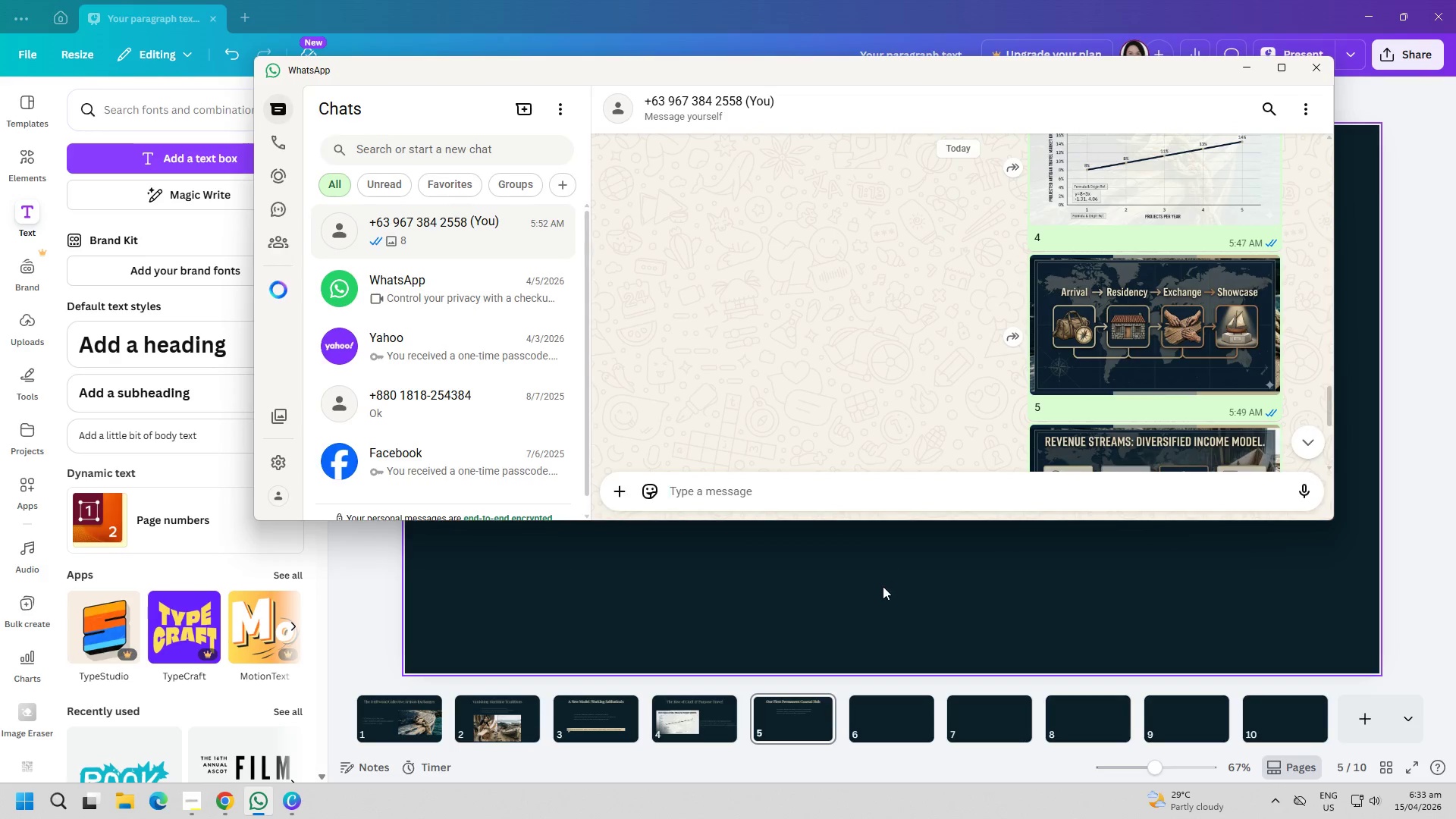 
double_click([814, 513])
 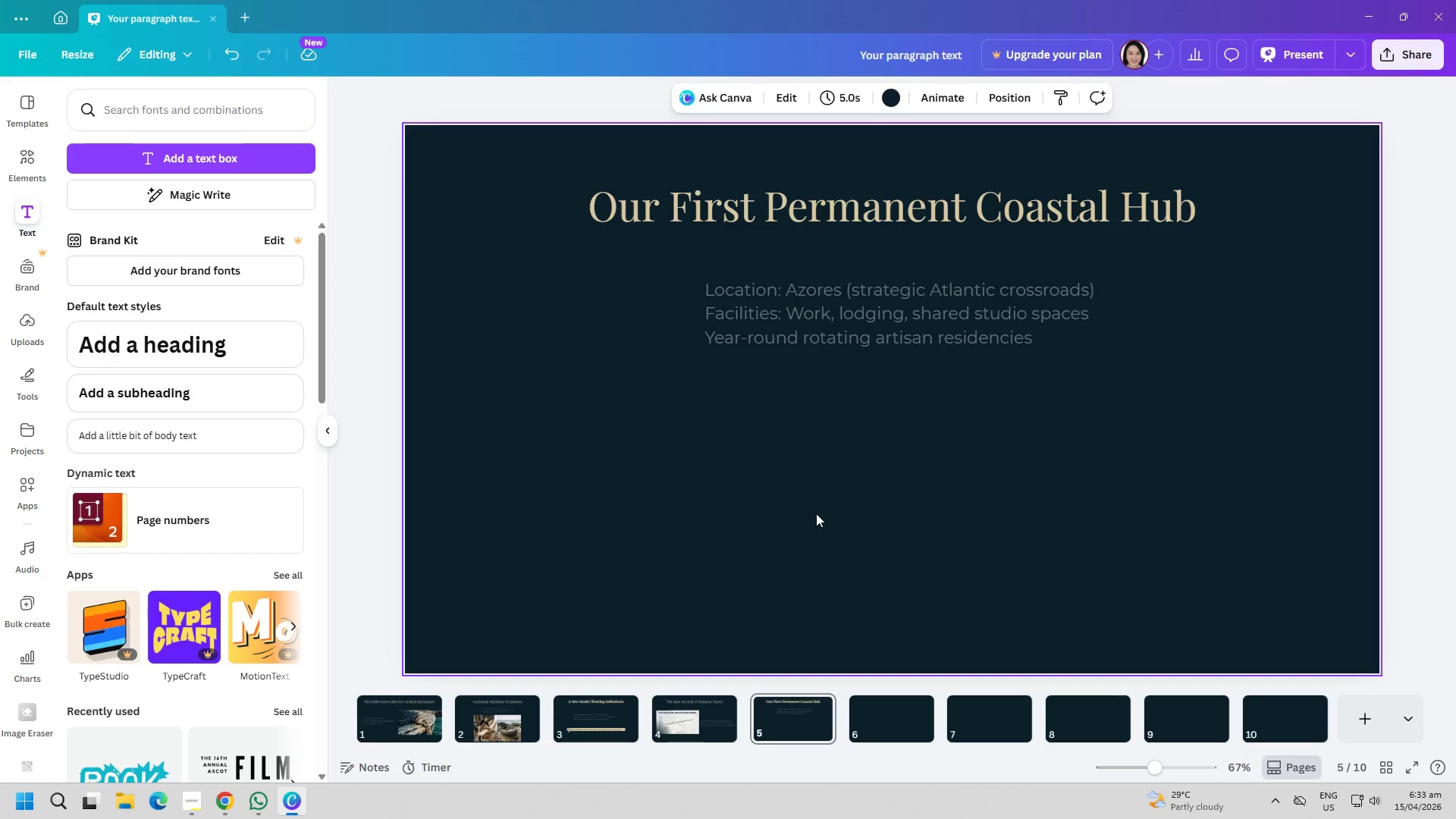 
key(Control+ControlLeft)
 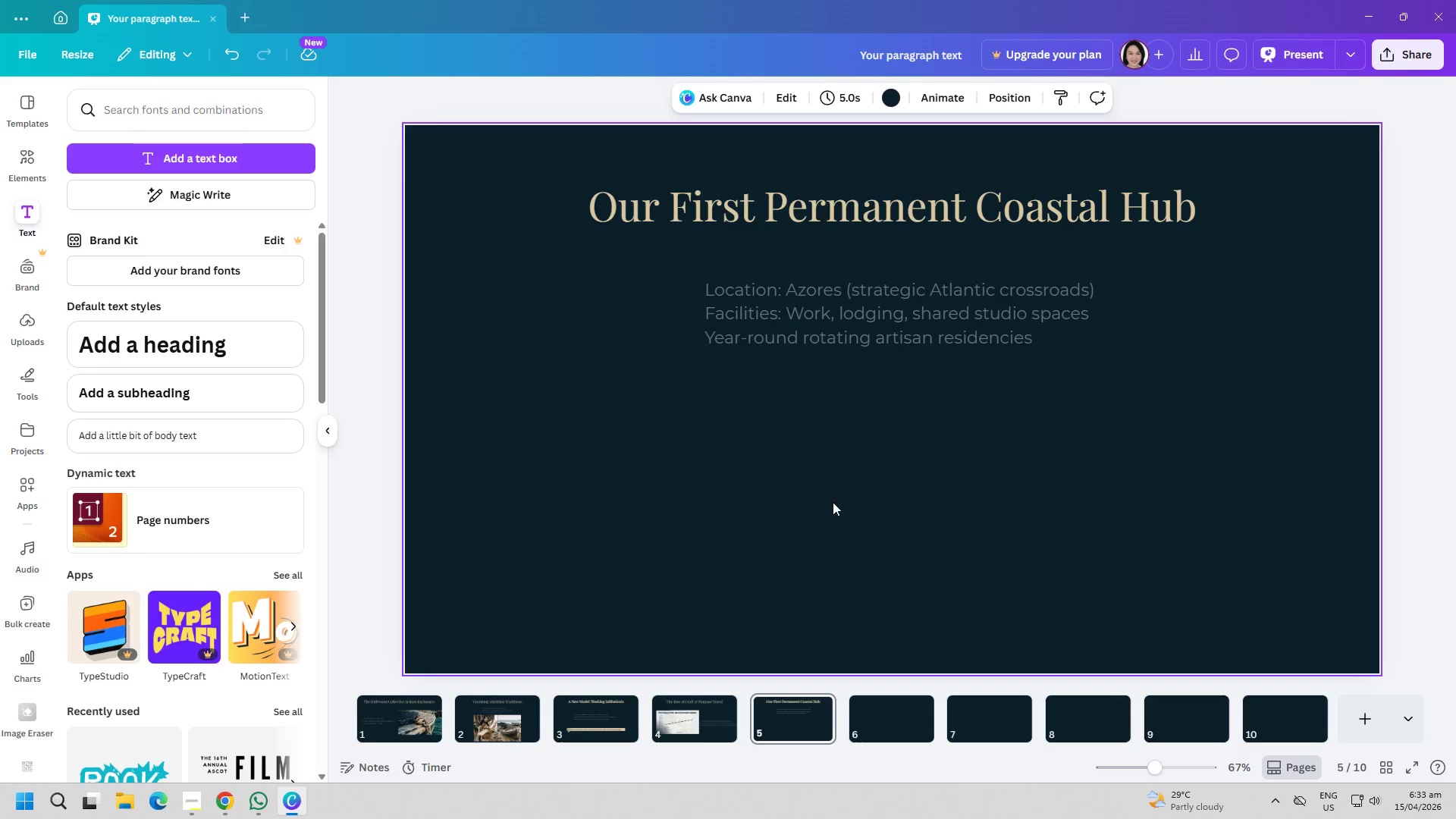 
key(Control+V)
 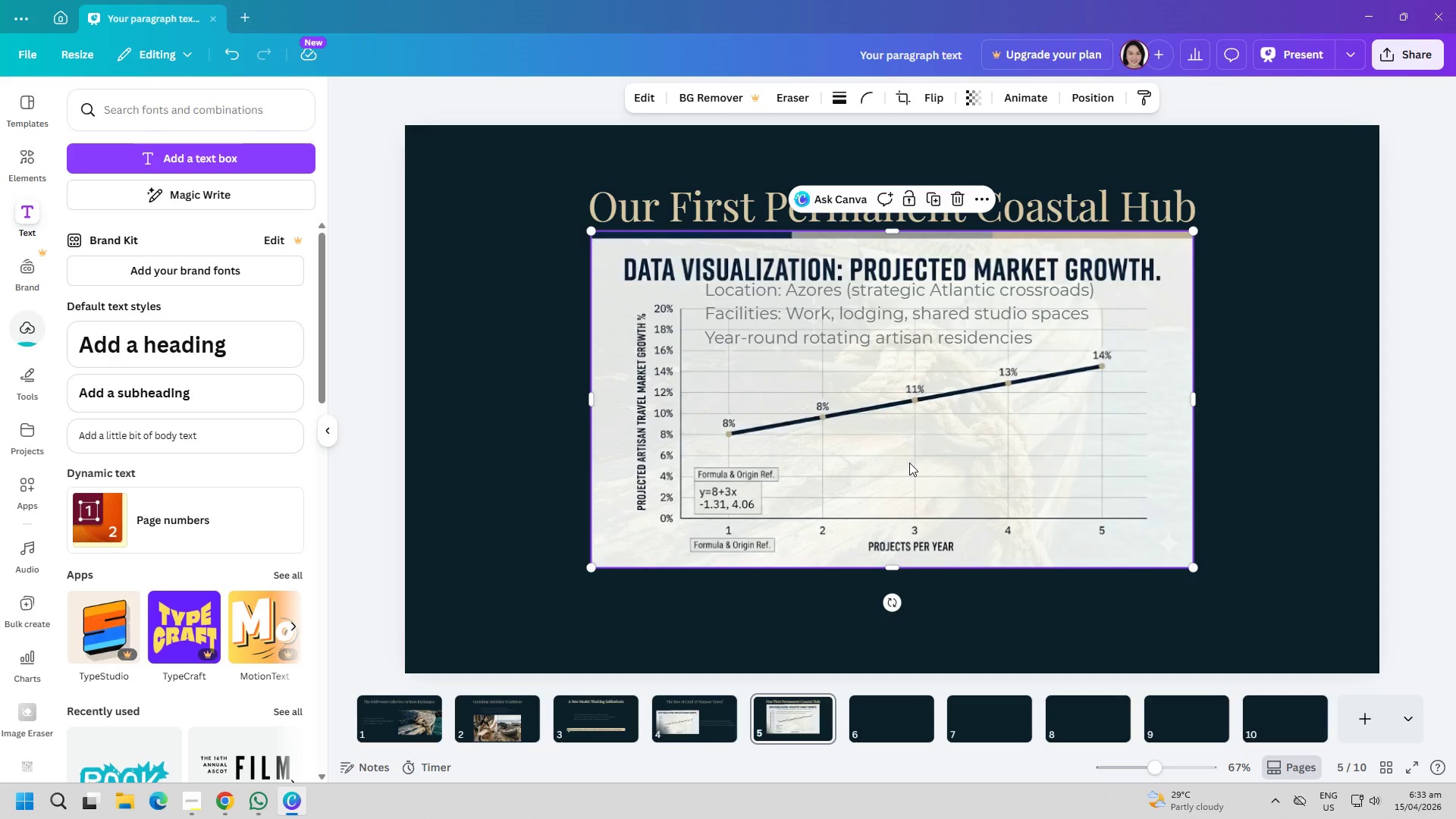 
key(Delete)
 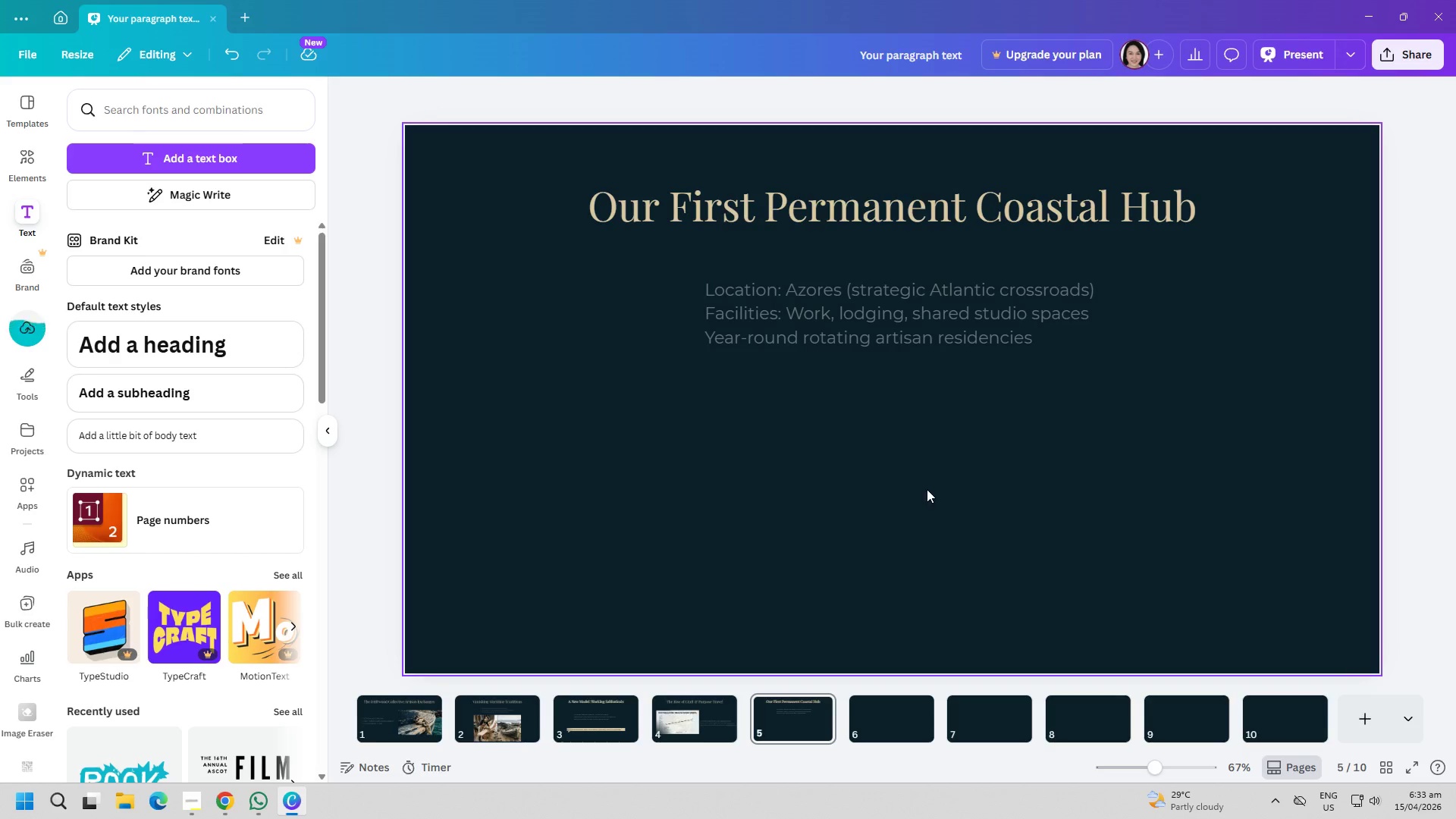 
key(Alt+AltLeft)
 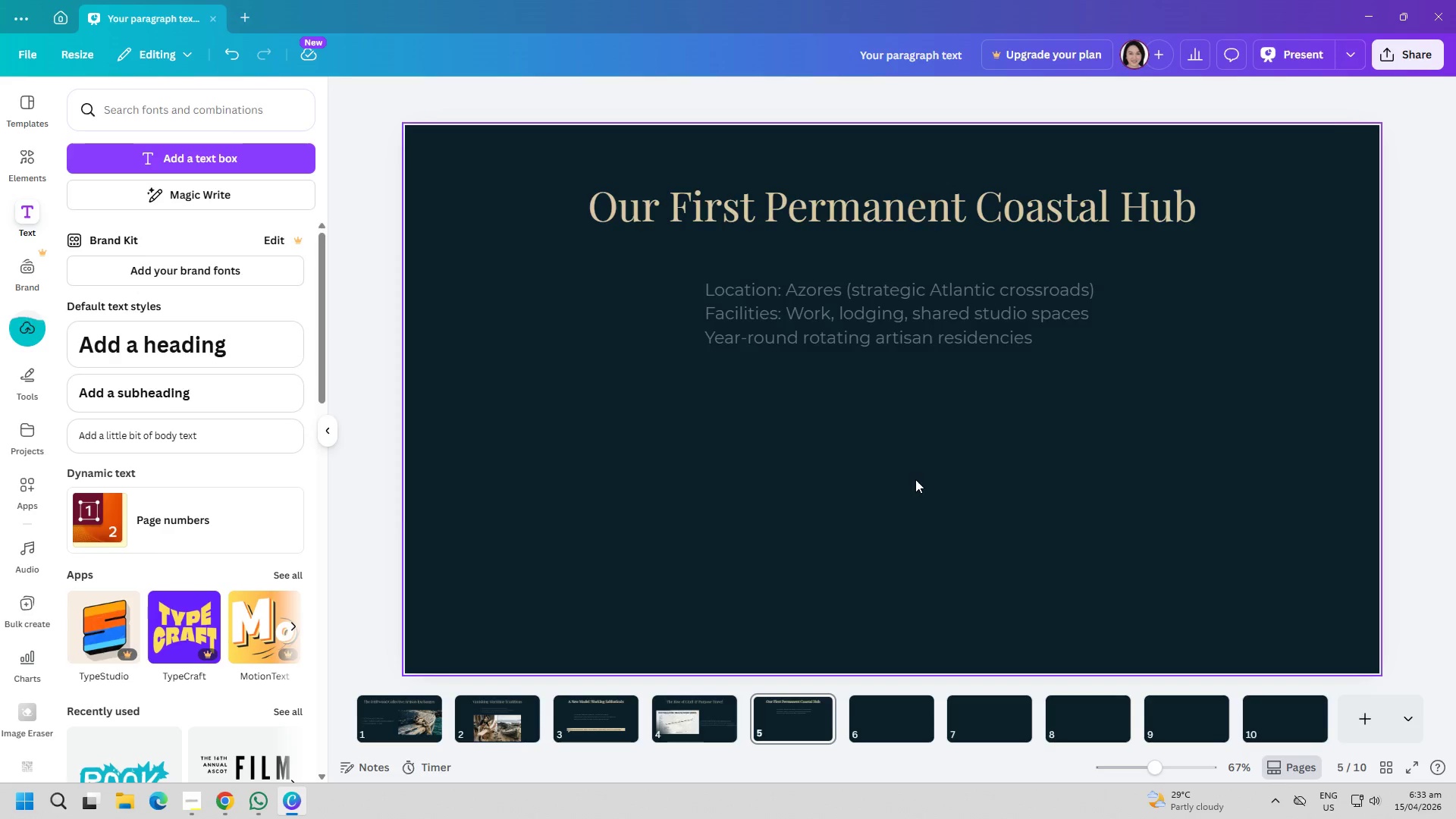 
key(Alt+Tab)
 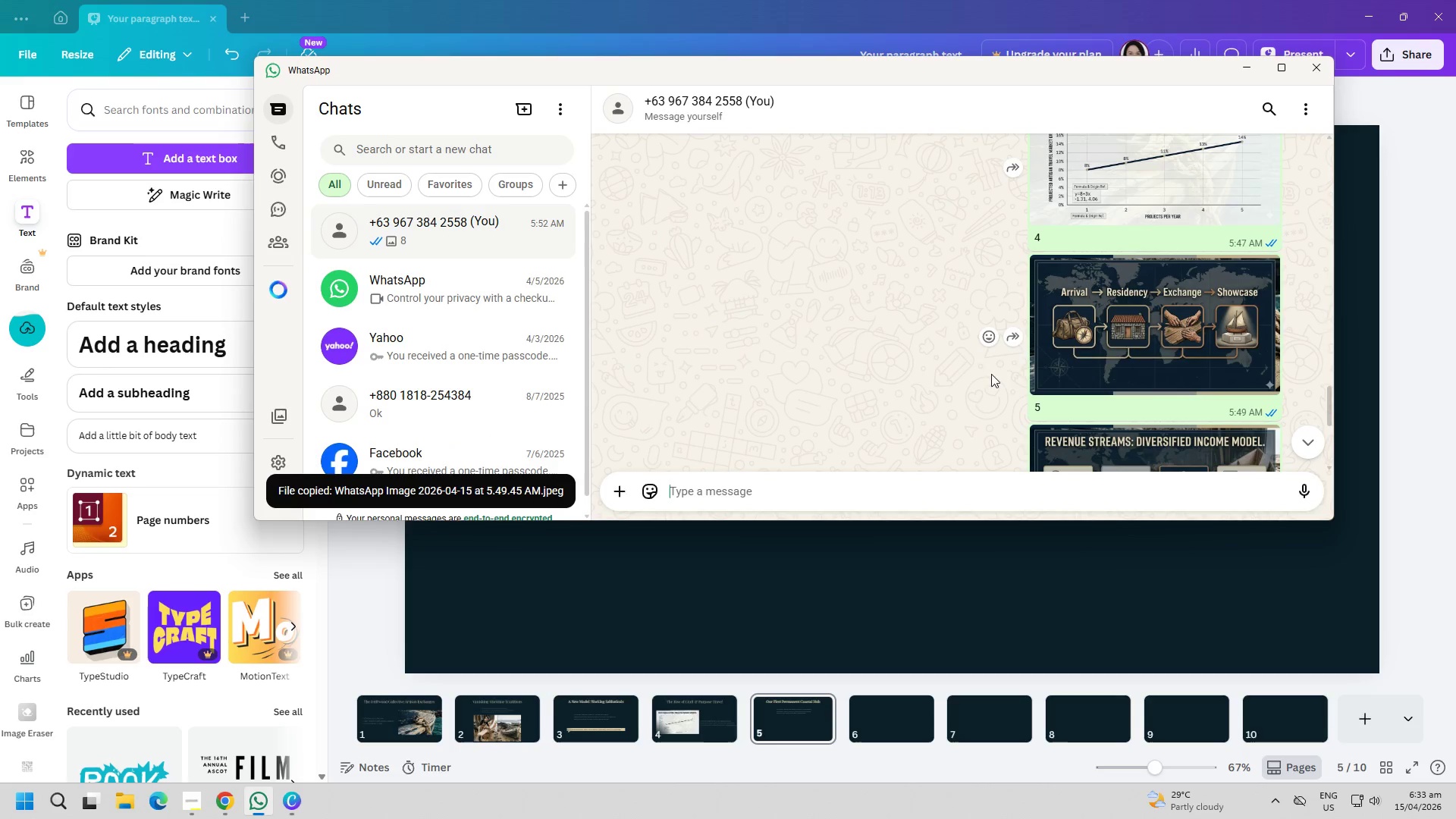 
right_click([1075, 341])
 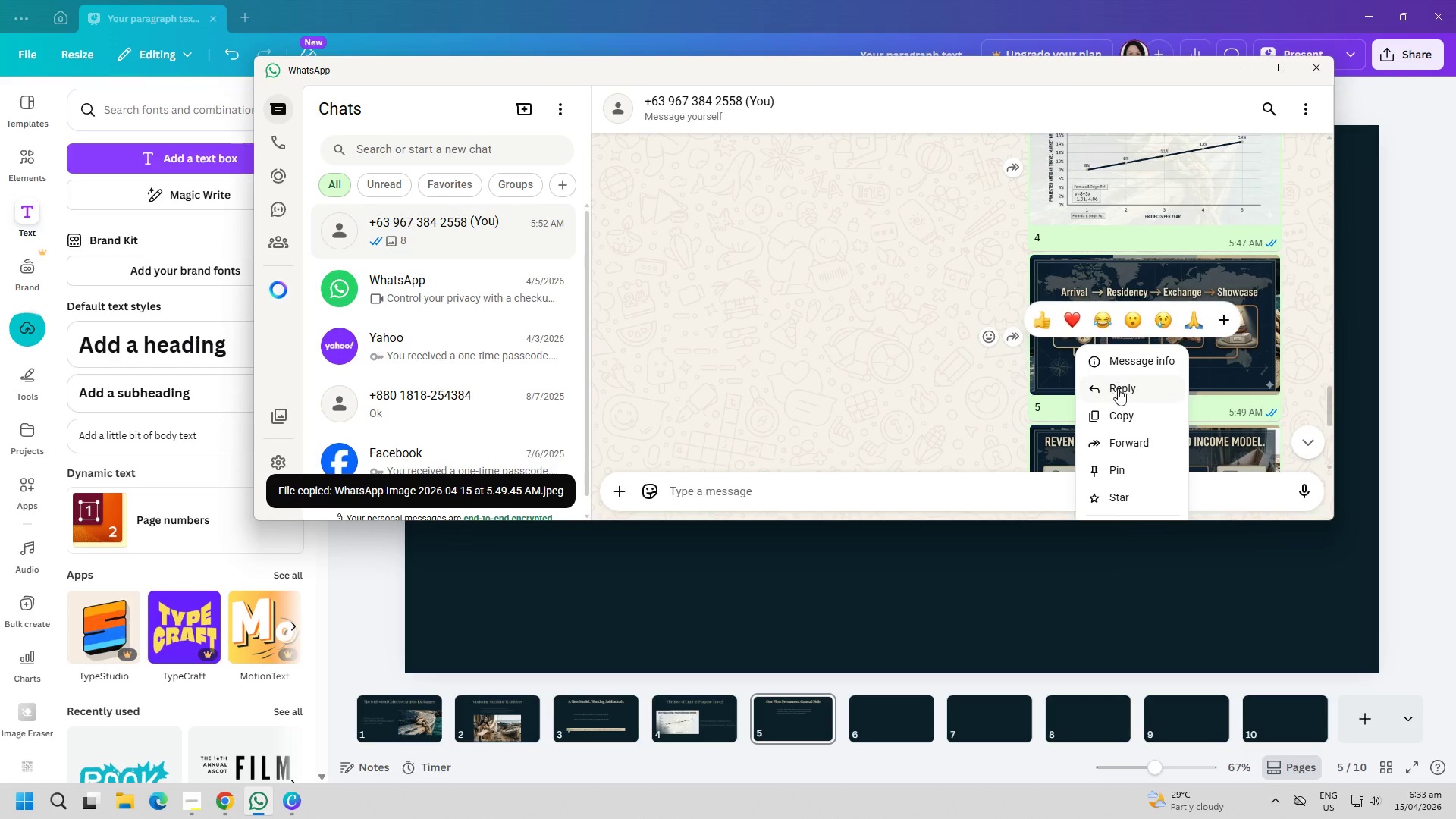 
left_click([1116, 411])
 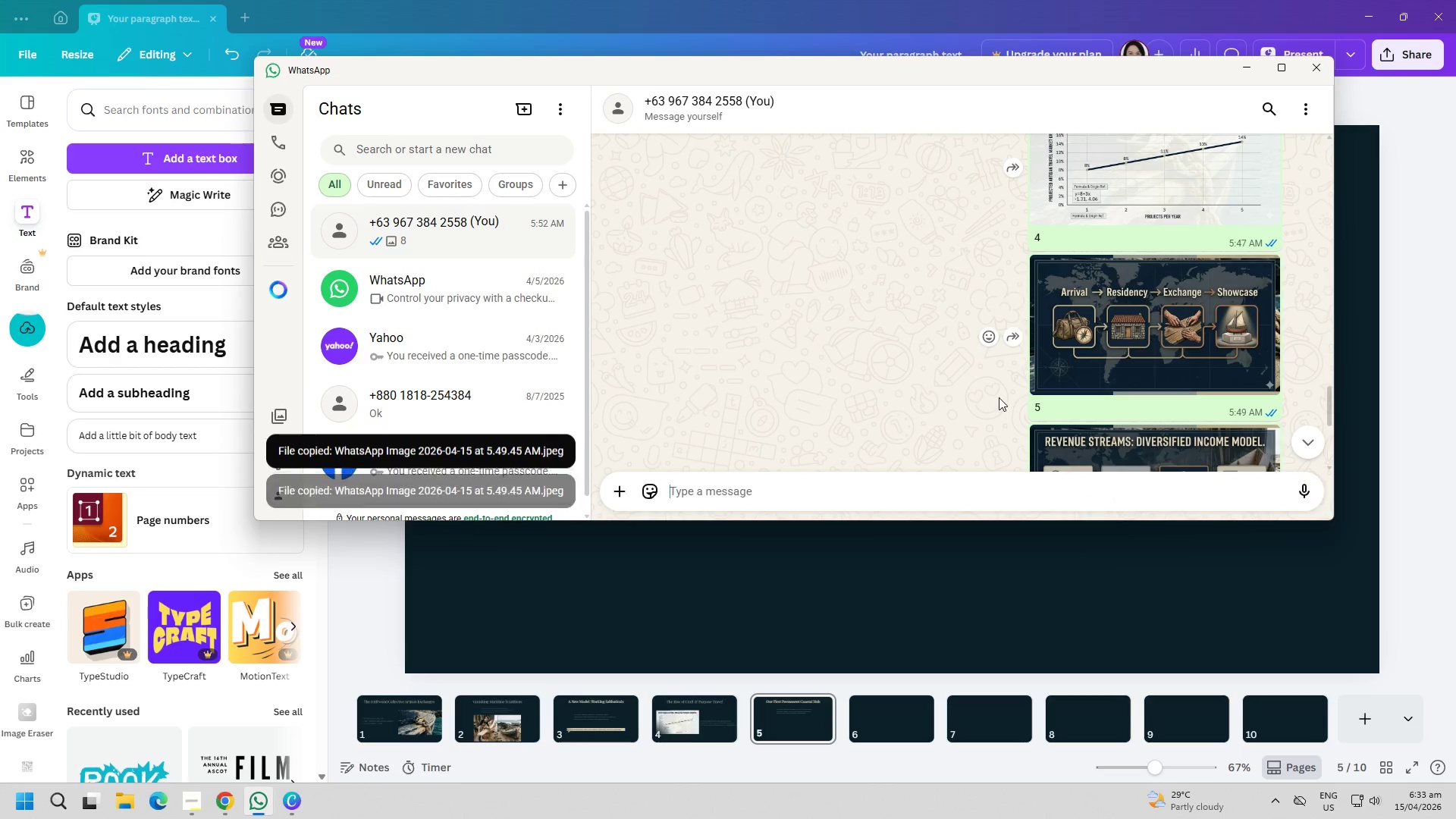 
scroll: coordinate [999, 397], scroll_direction: down, amount: 1.0
 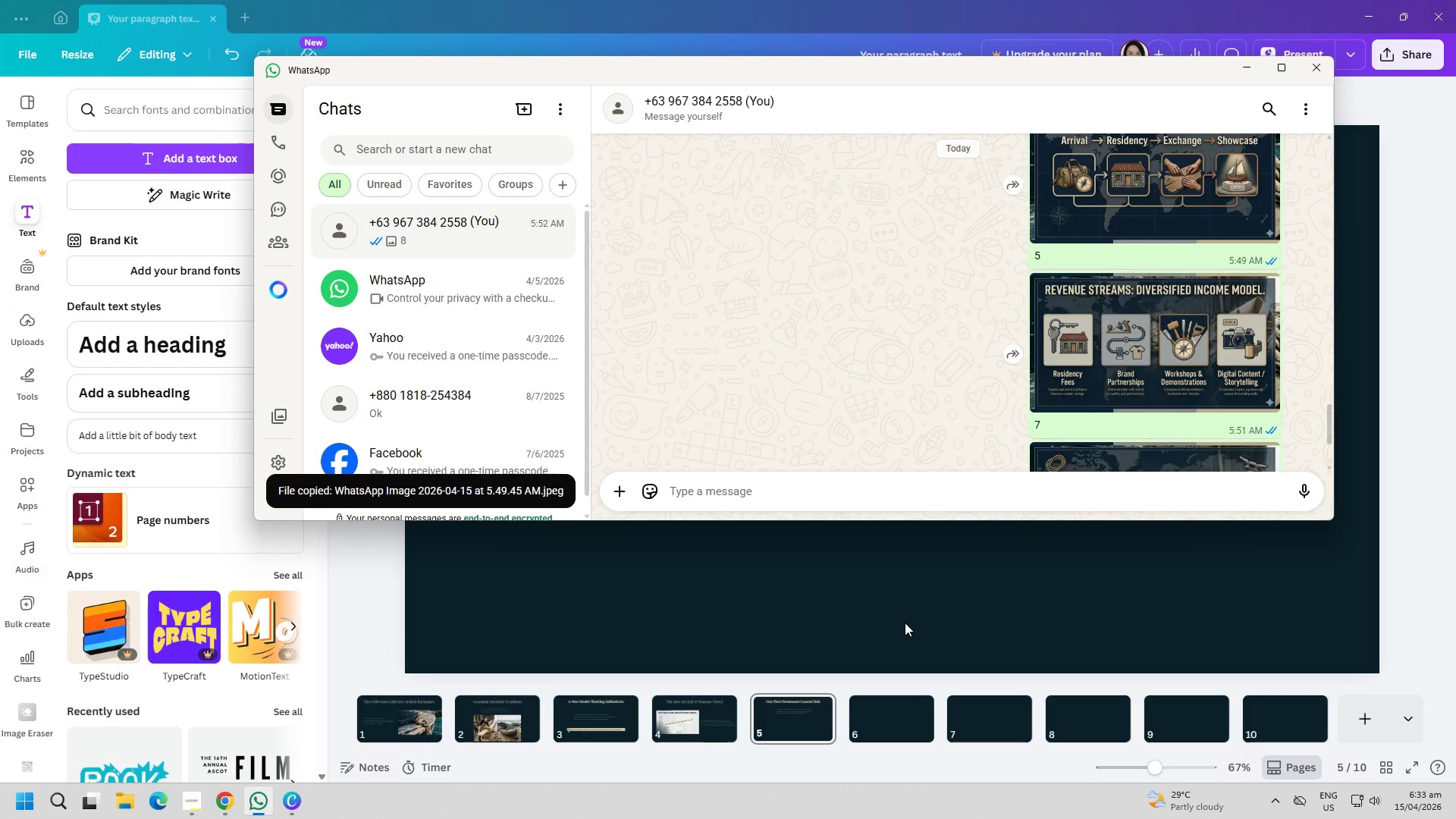 
left_click([905, 623])
 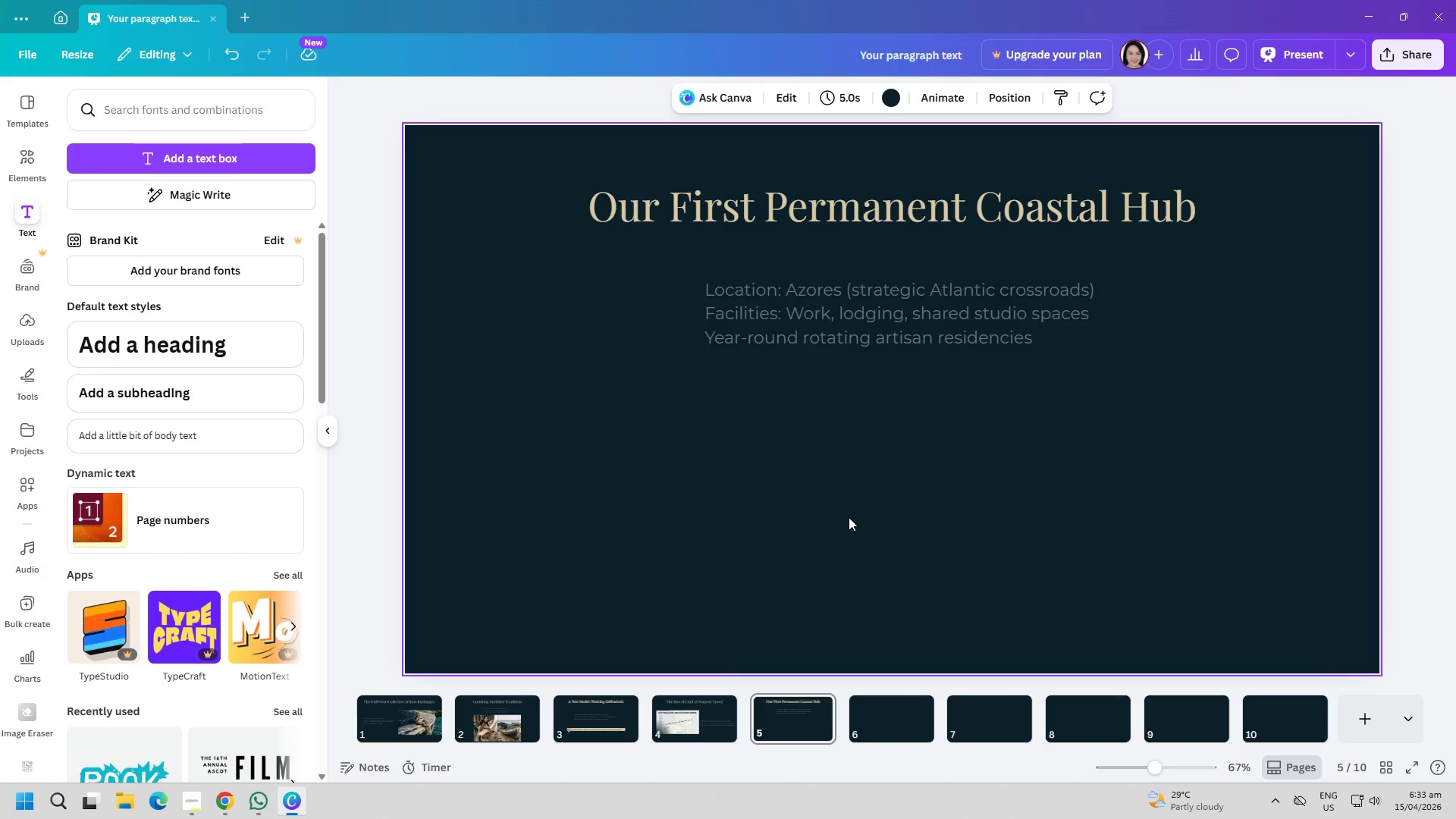 
double_click([849, 517])
 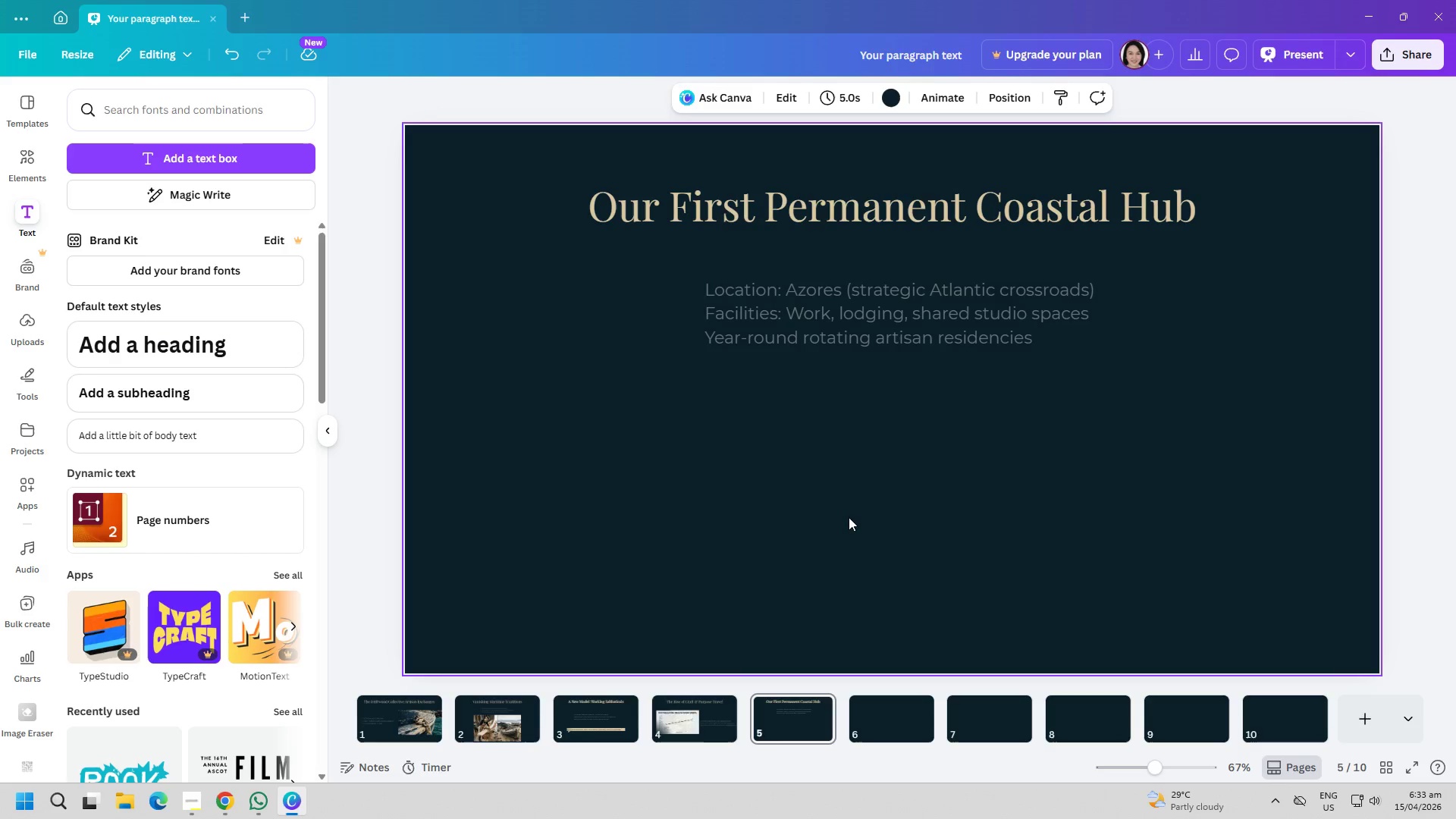 
key(Control+ControlLeft)
 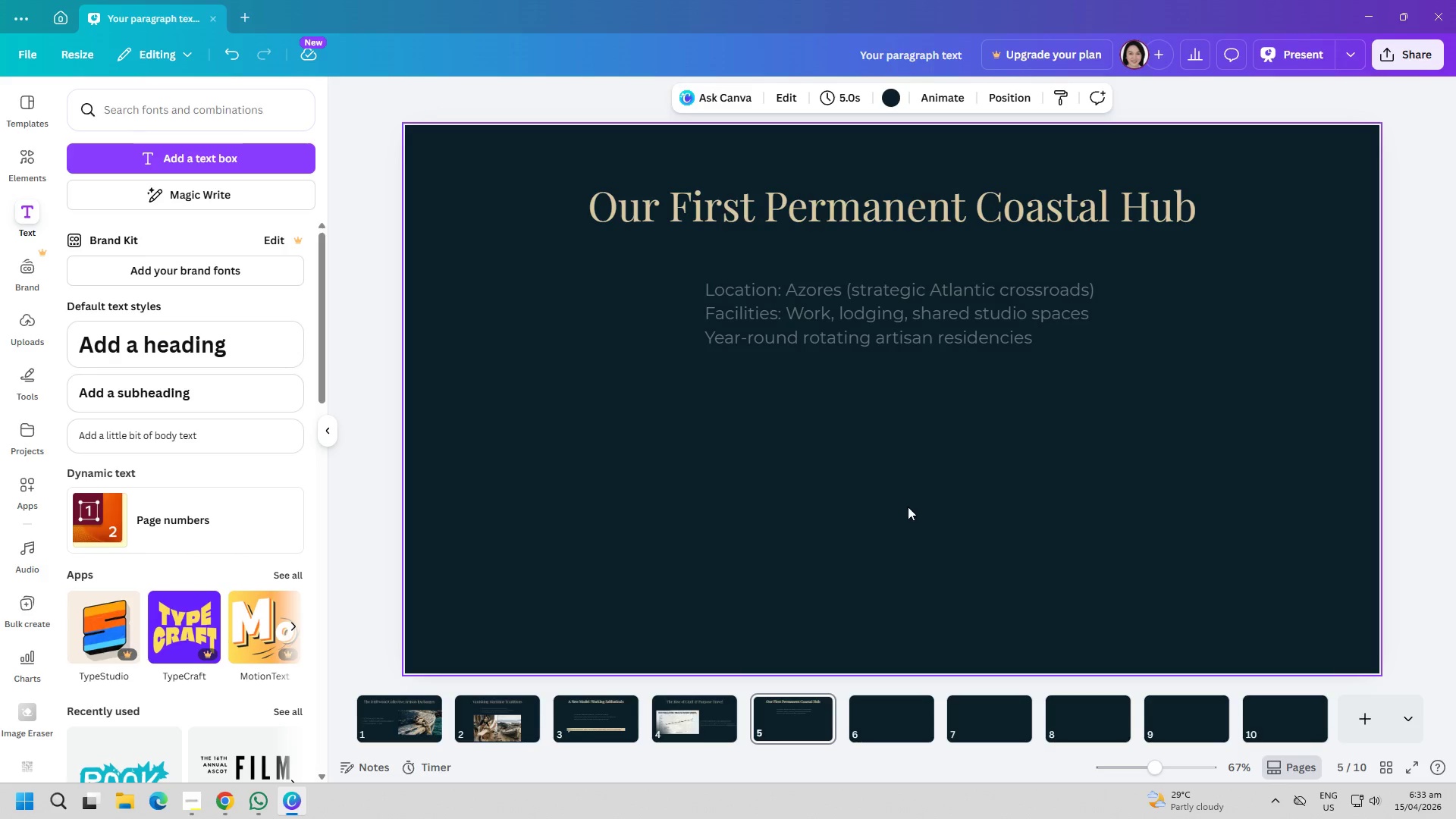 
key(Control+V)
 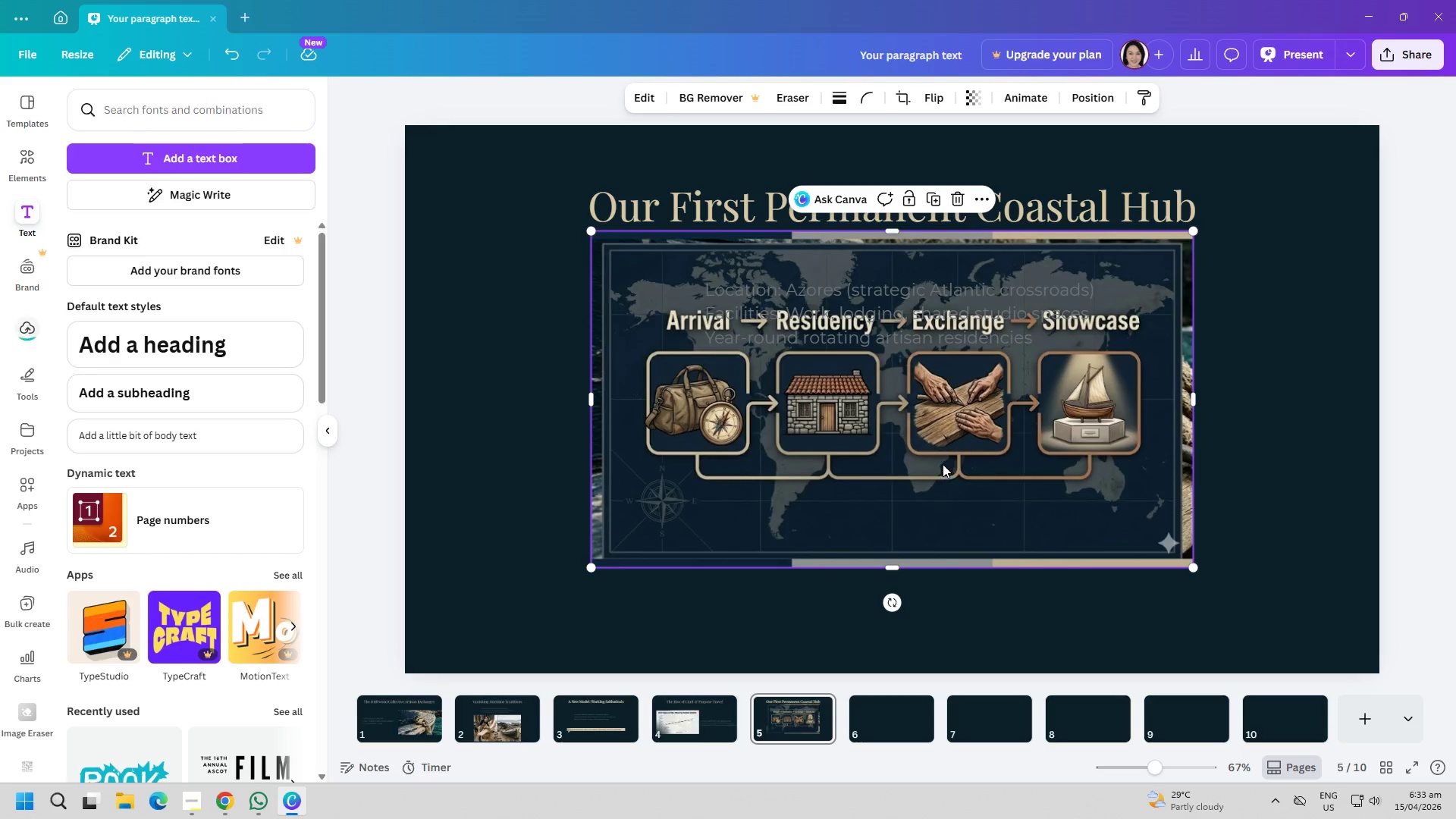 
left_click_drag(start_coordinate=[943, 464], to_coordinate=[956, 566])
 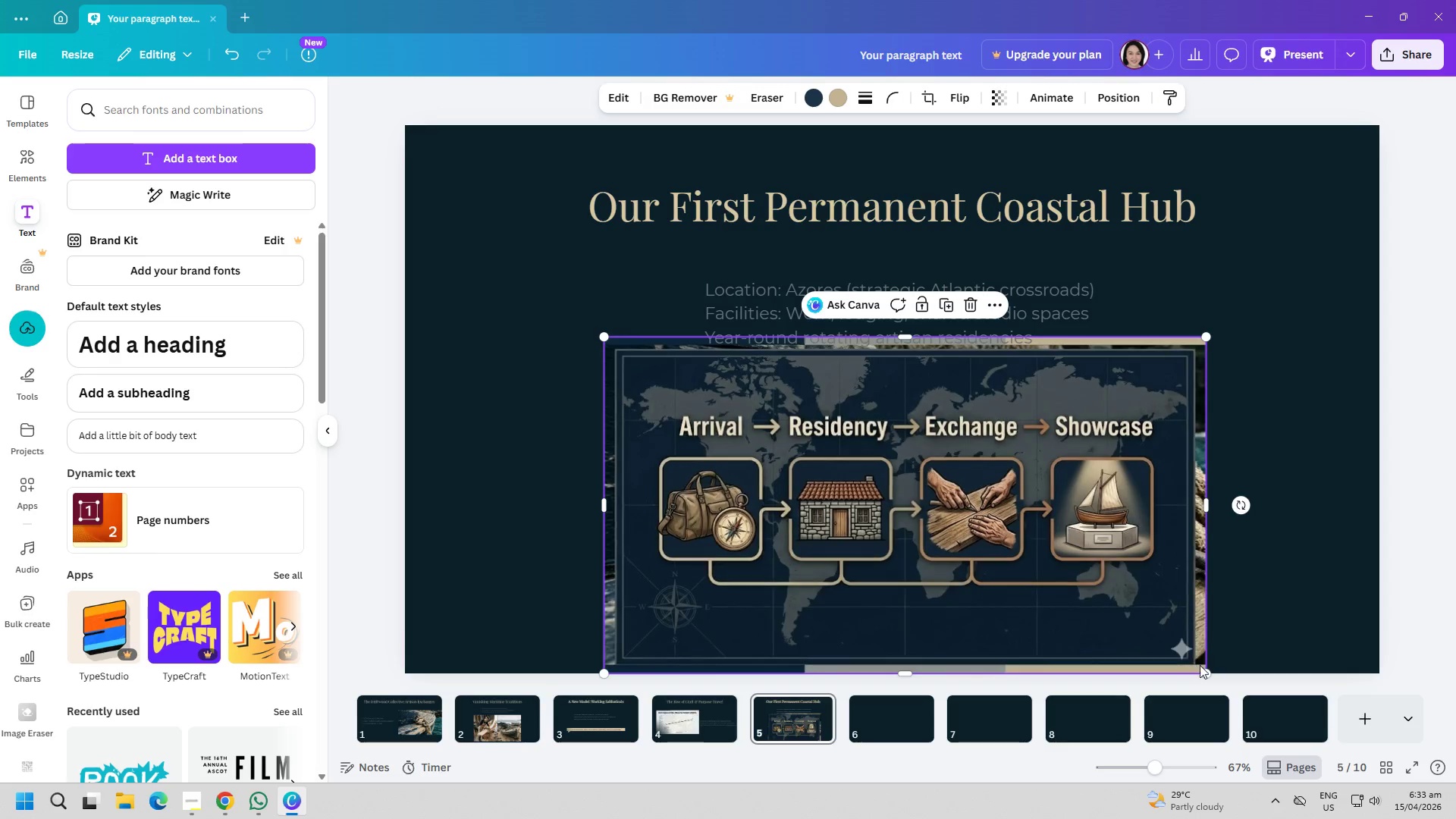 
left_click_drag(start_coordinate=[1203, 673], to_coordinate=[1175, 645])
 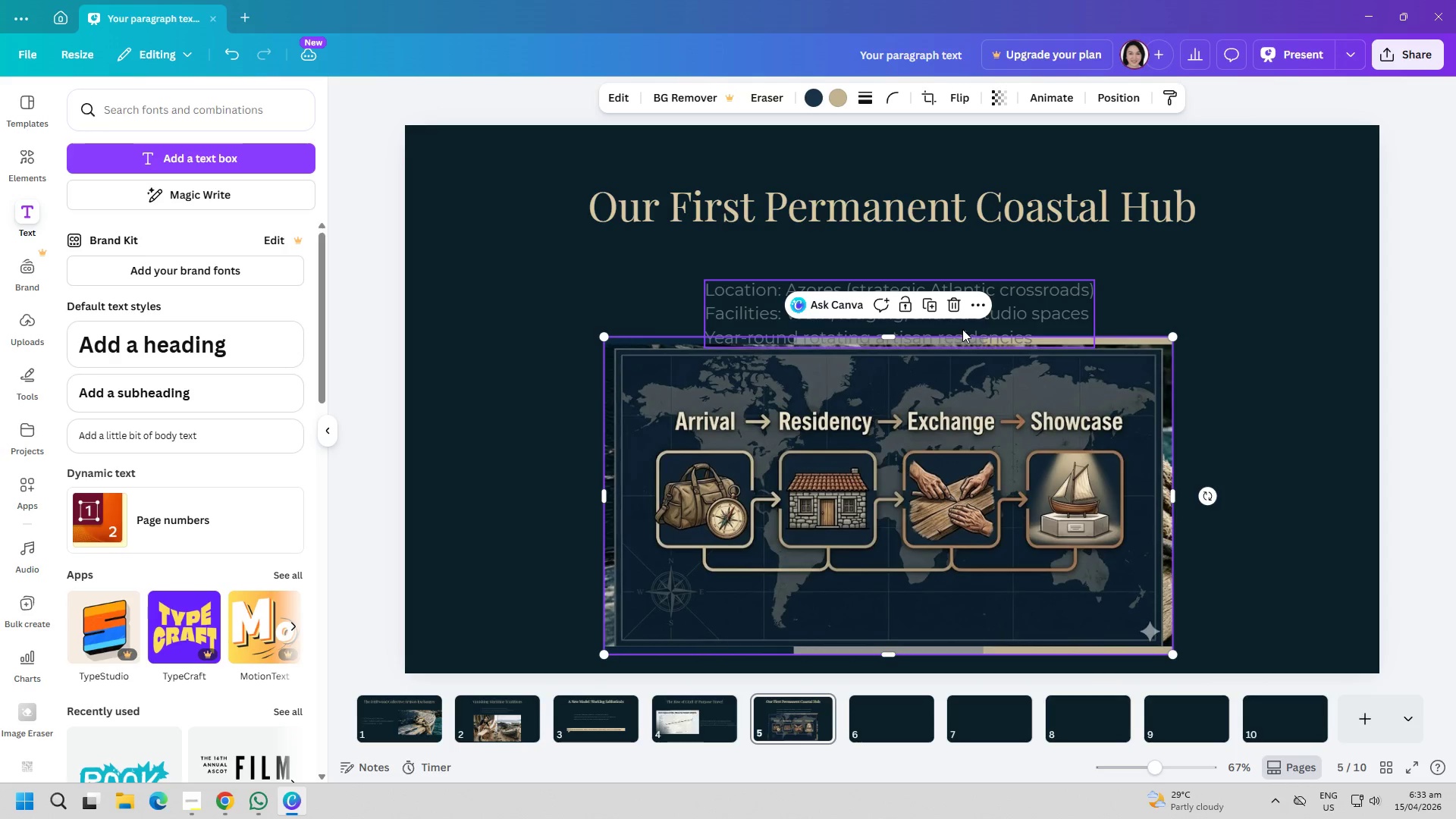 
left_click_drag(start_coordinate=[1028, 331], to_coordinate=[1031, 336])
 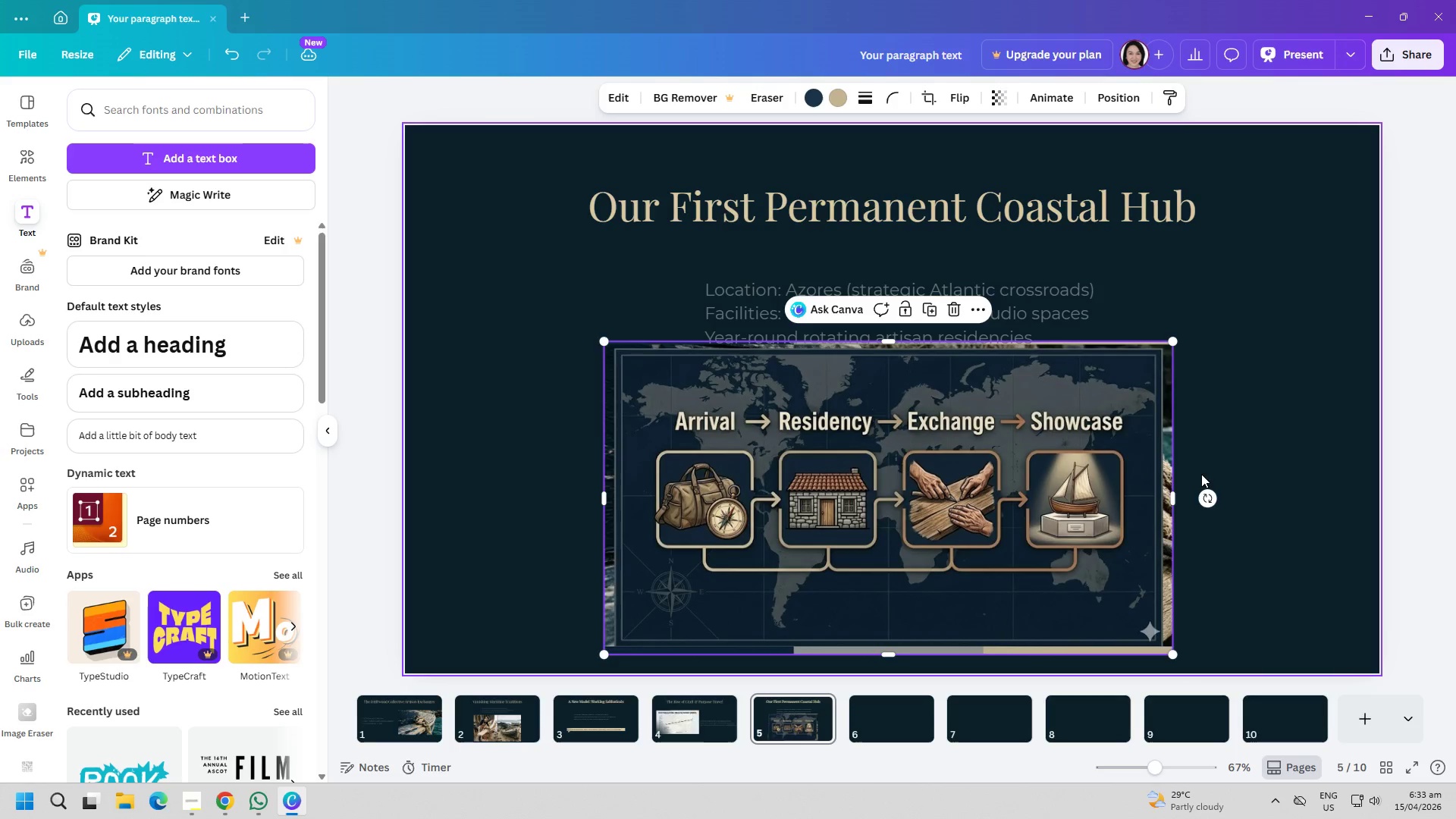 
left_click([1203, 474])
 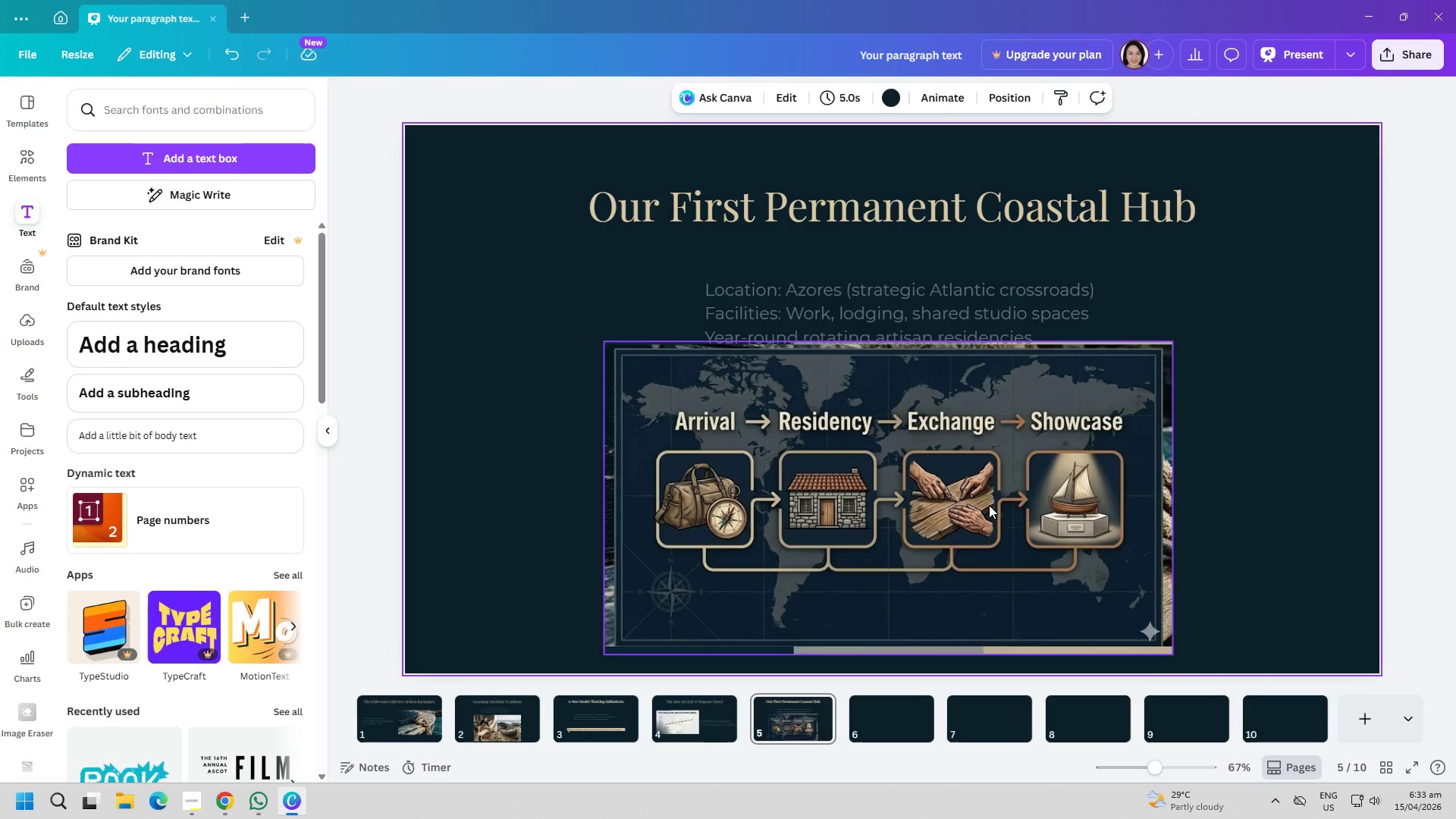 
left_click_drag(start_coordinate=[989, 505], to_coordinate=[1009, 508])
 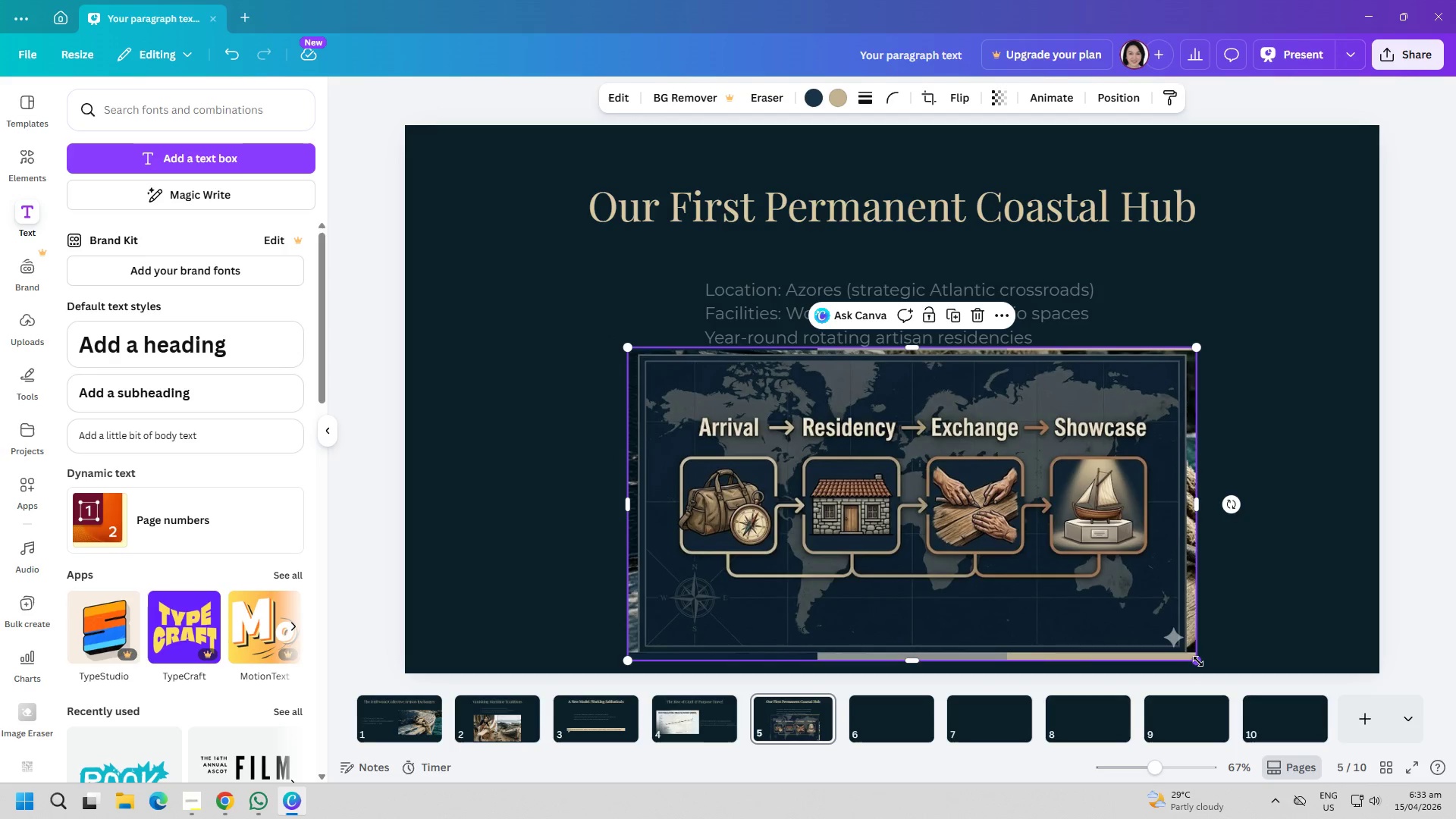 
left_click_drag(start_coordinate=[1198, 661], to_coordinate=[1180, 642])
 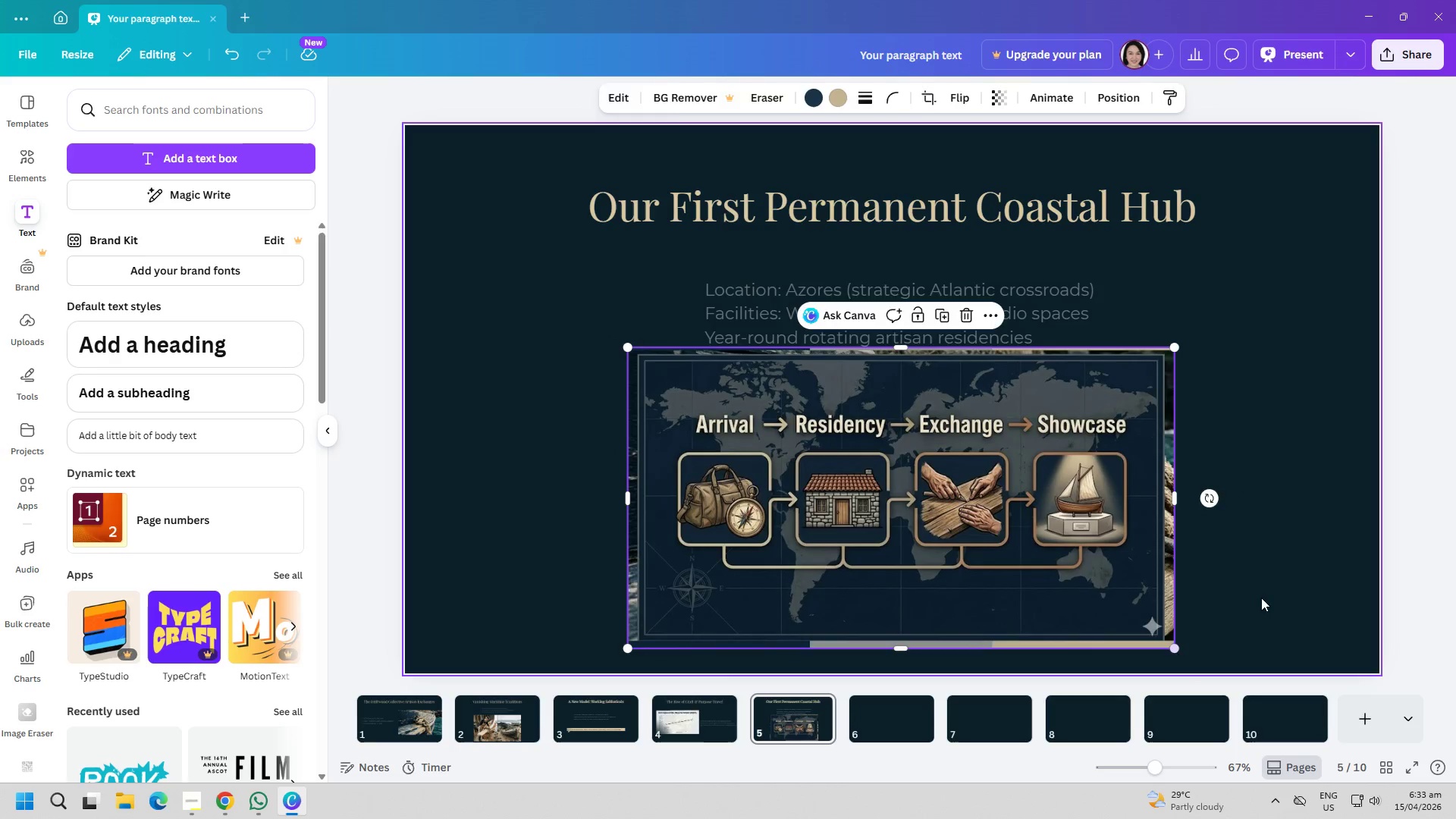 
double_click([1269, 594])
 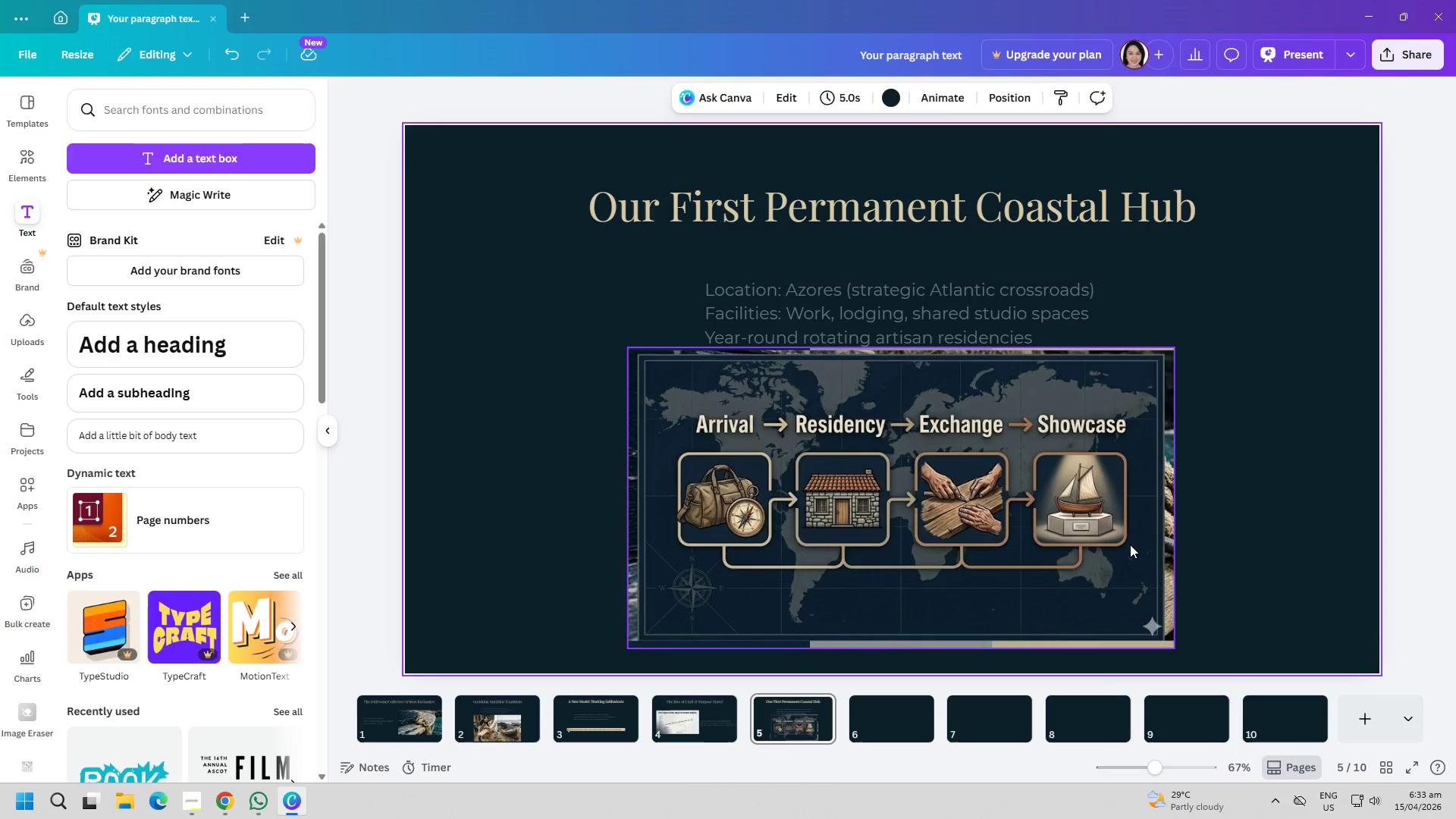 
left_click_drag(start_coordinate=[1062, 527], to_coordinate=[1052, 539])
 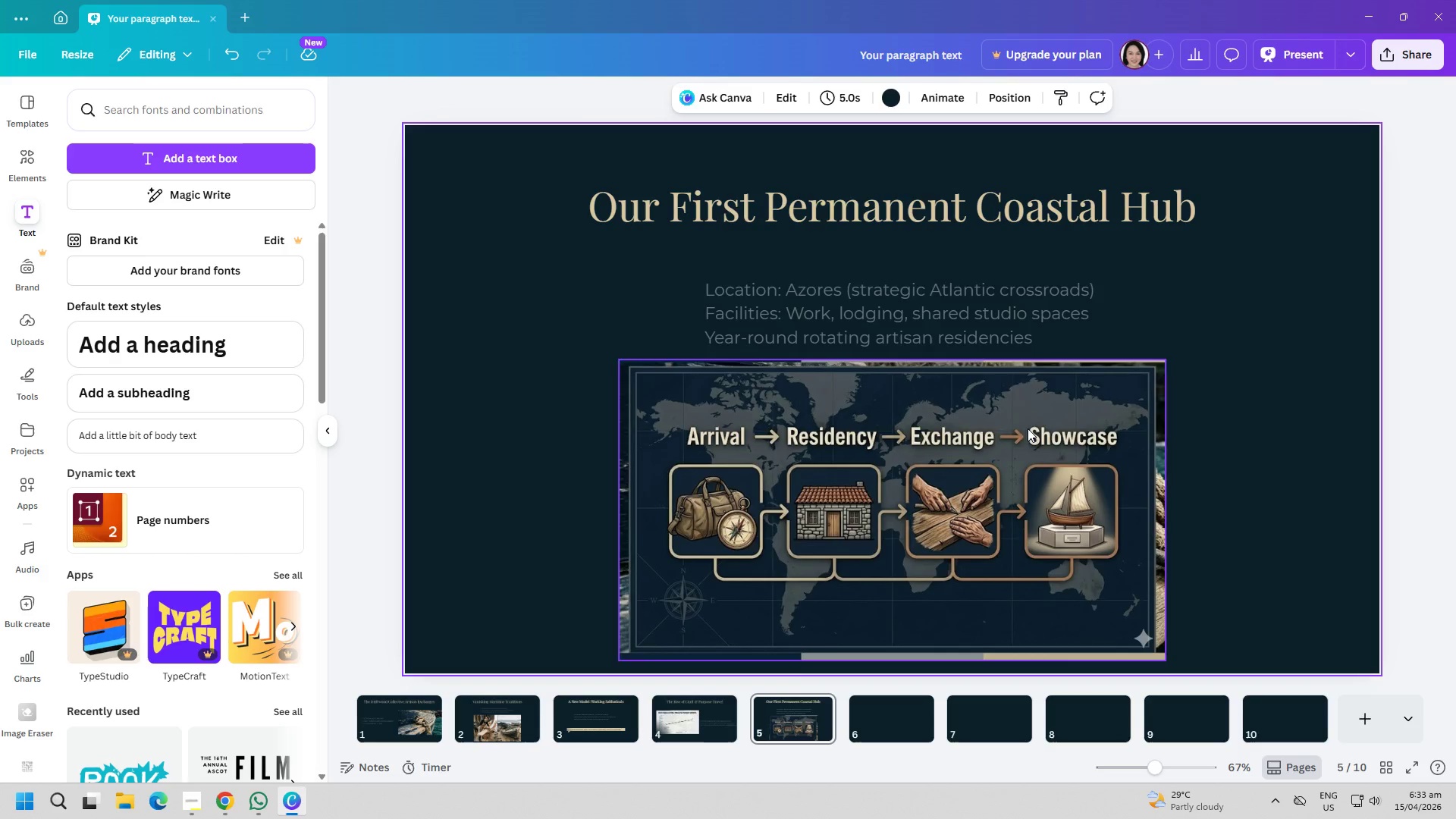 
left_click_drag(start_coordinate=[920, 317], to_coordinate=[915, 302])
 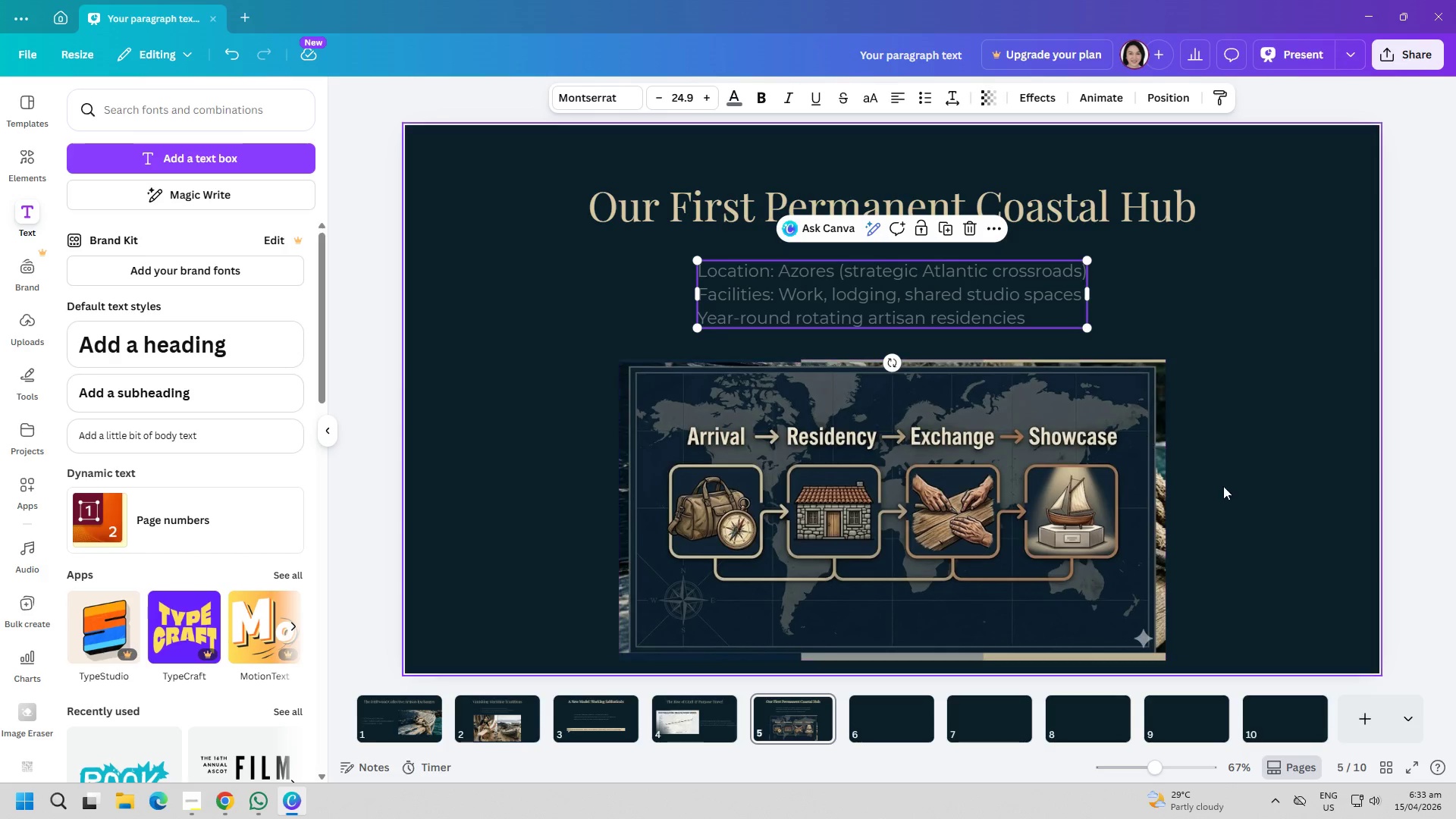 
left_click([1223, 488])
 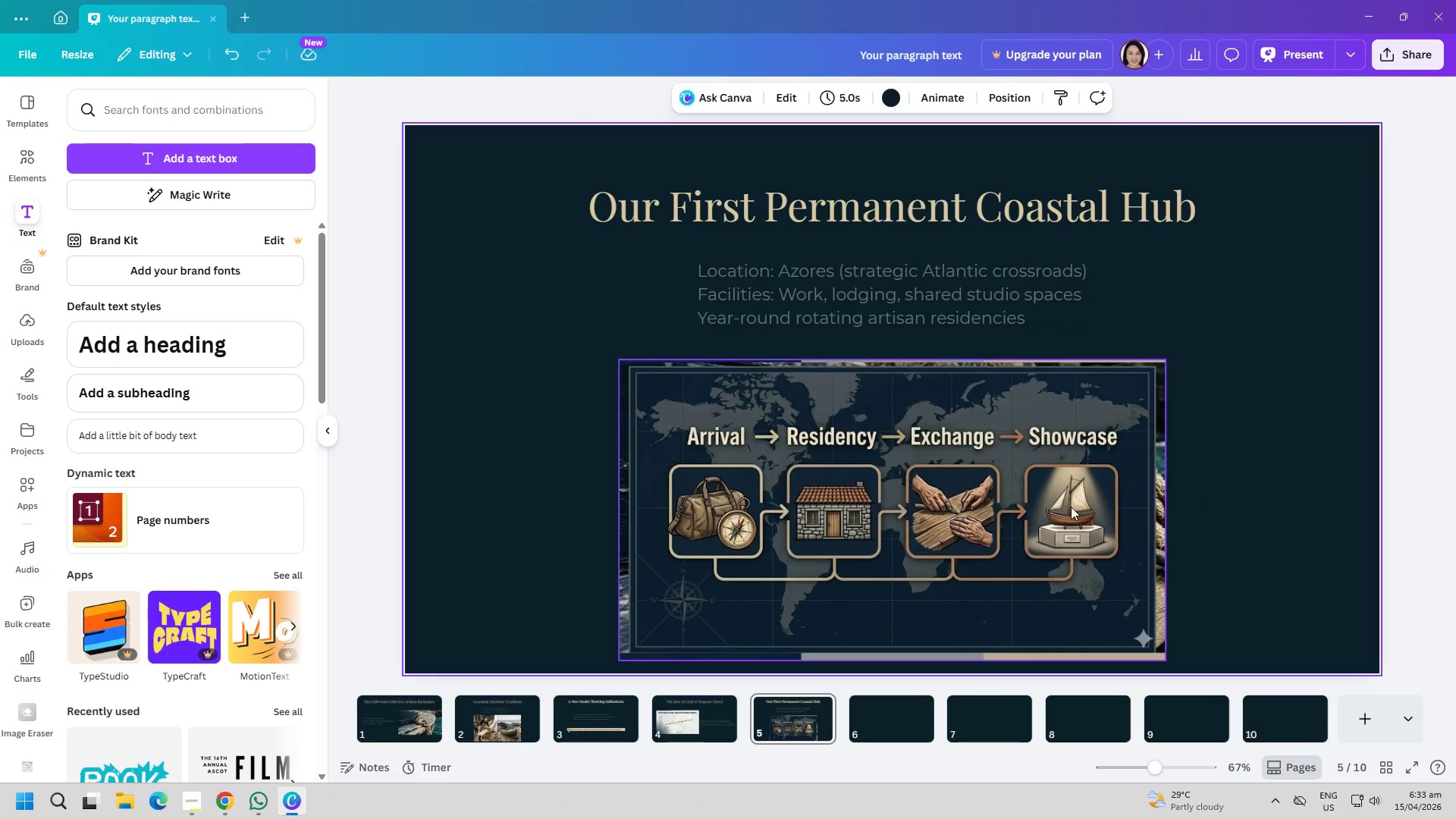 
left_click_drag(start_coordinate=[999, 504], to_coordinate=[999, 497])
 